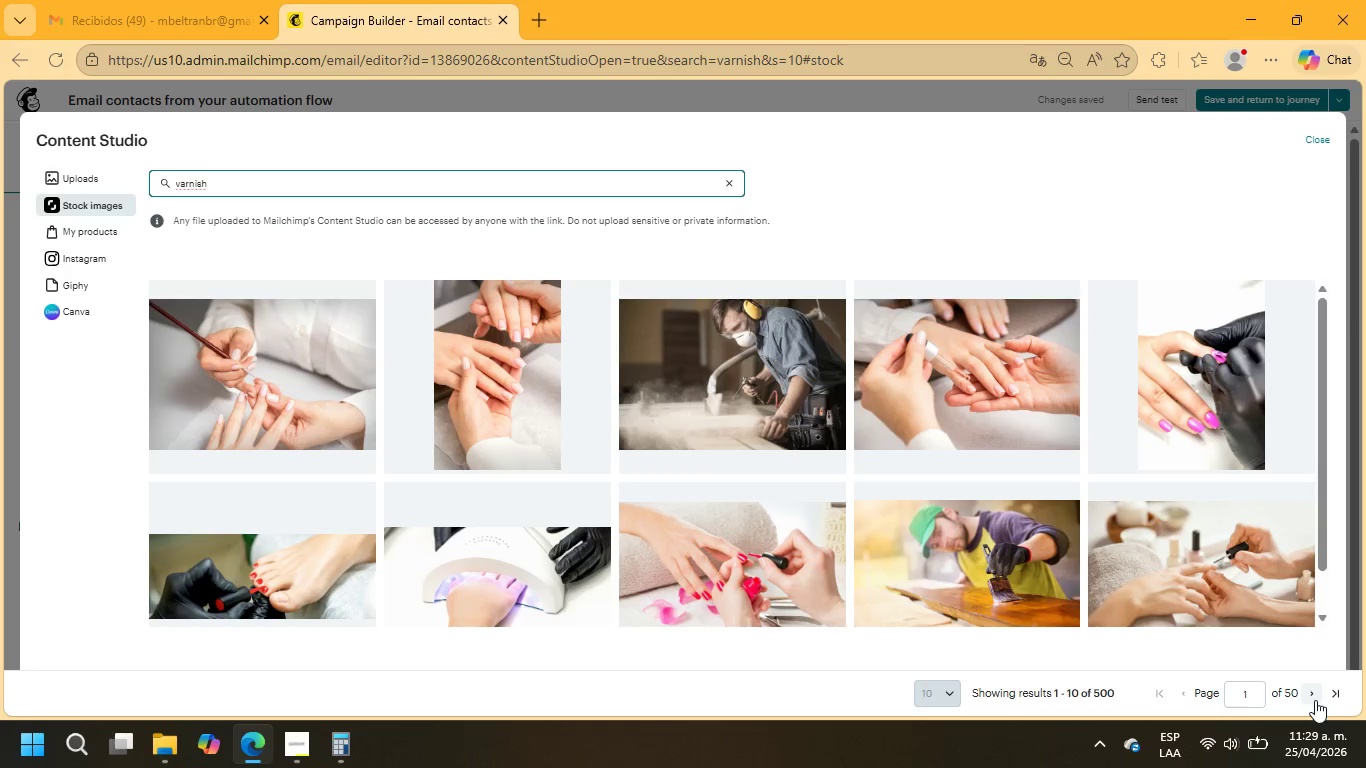 
left_click([1315, 693])
 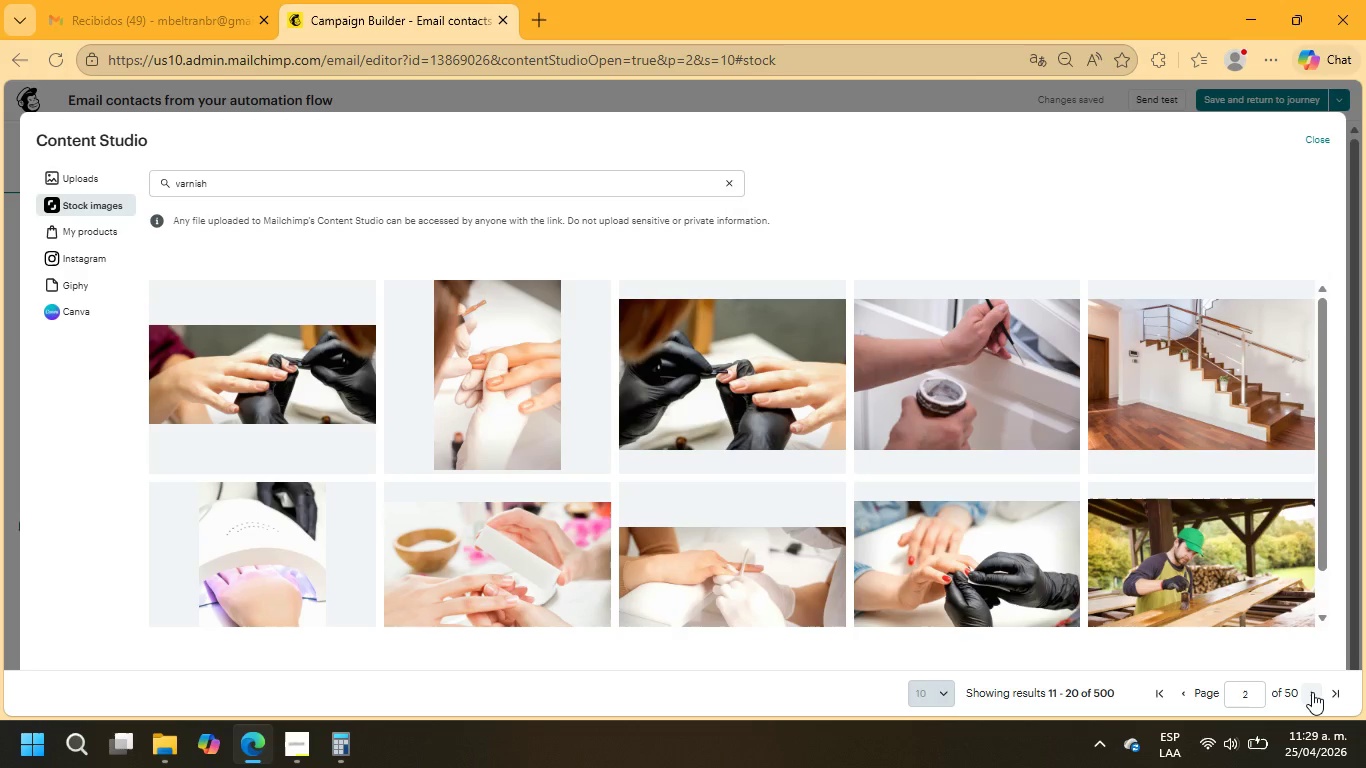 
wait(6.42)
 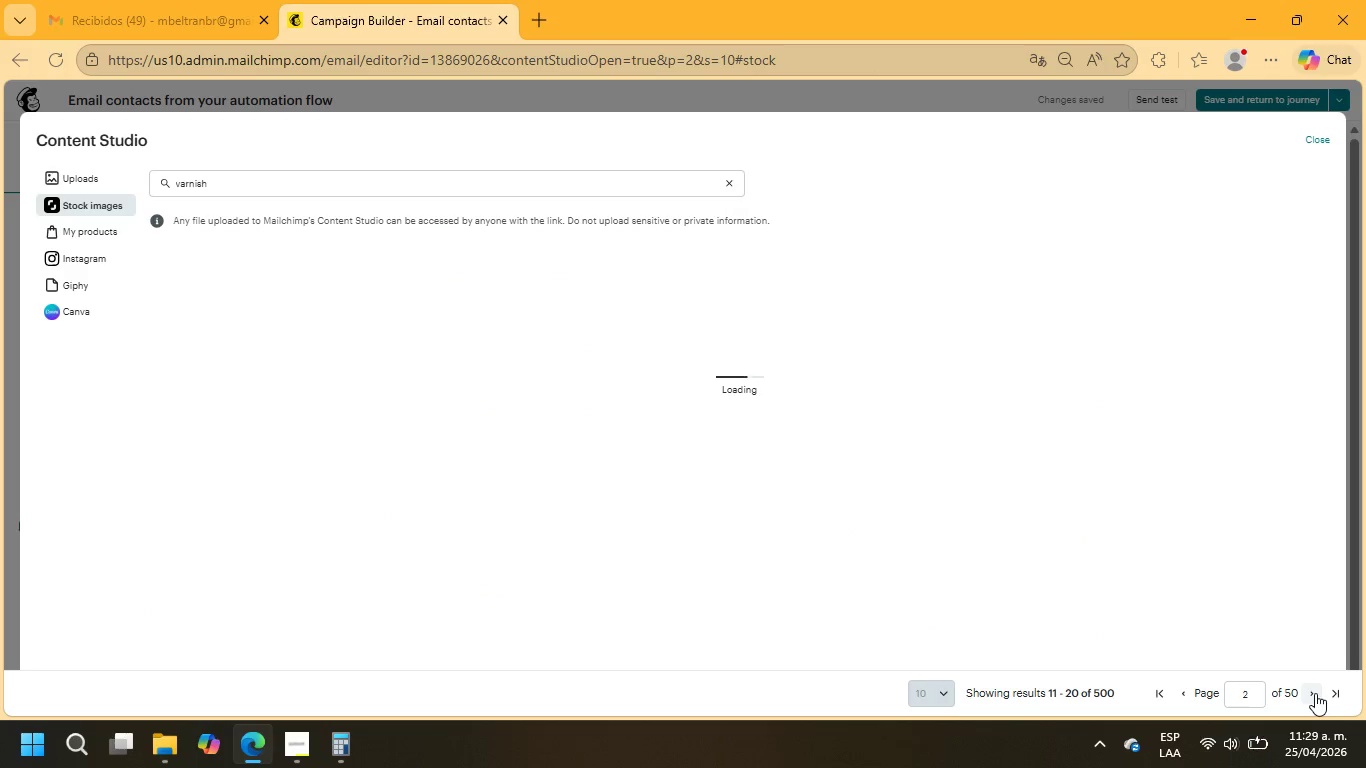 
scroll: coordinate [965, 445], scroll_direction: down, amount: 3.0
 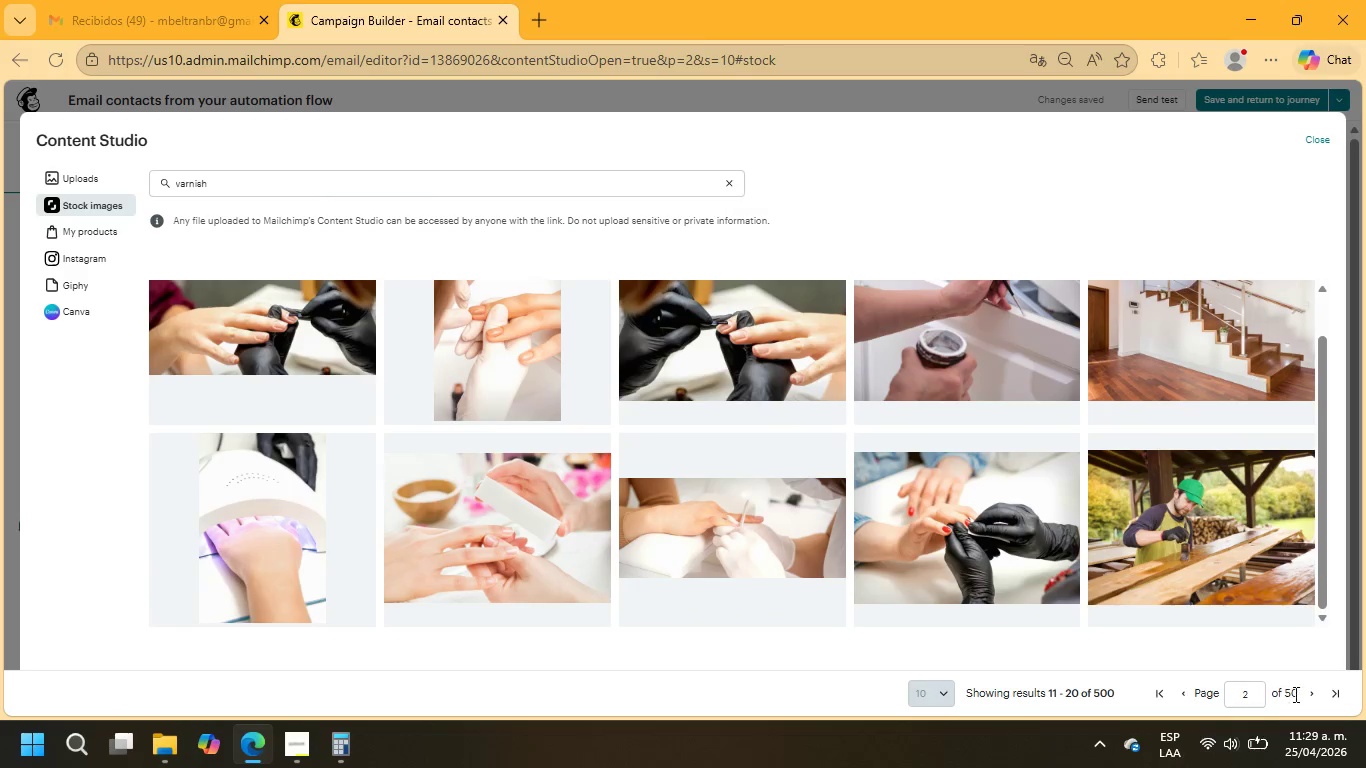 
left_click([1315, 693])
 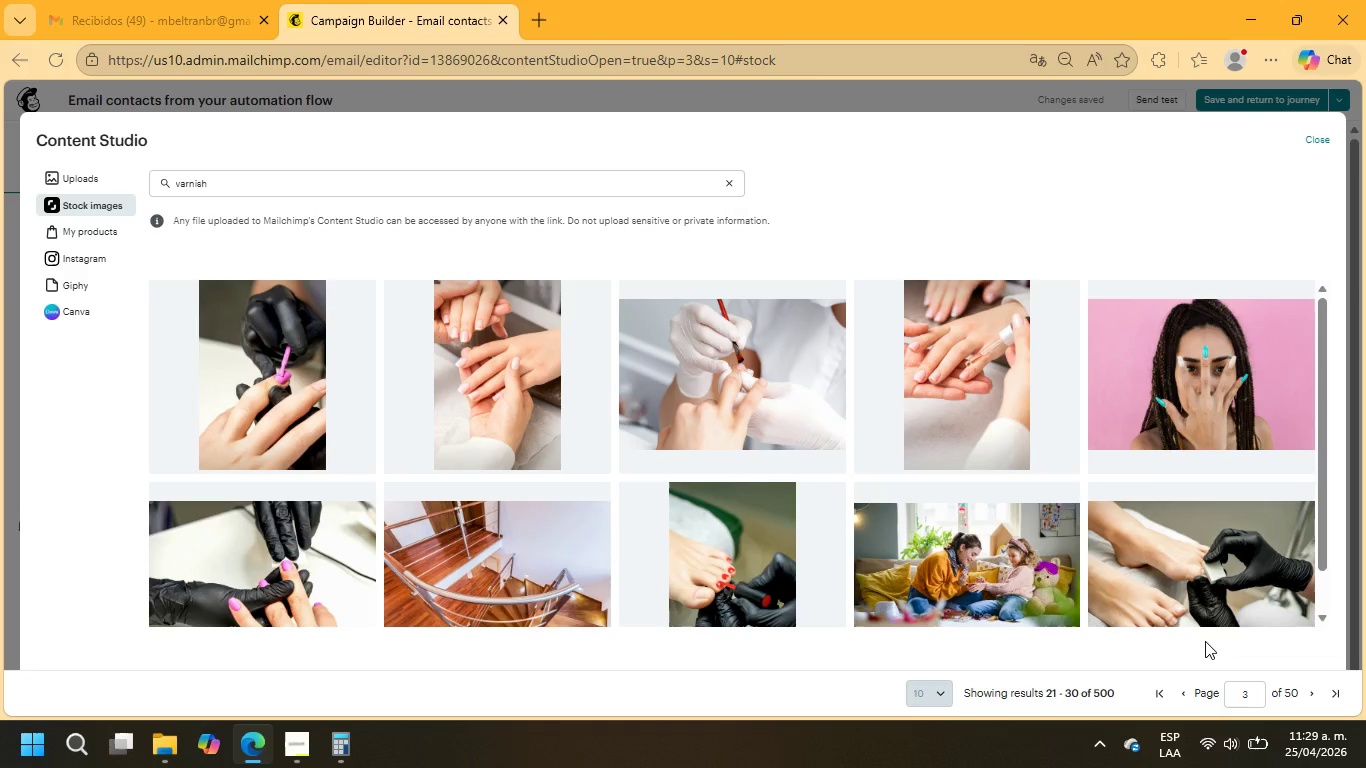 
wait(14.89)
 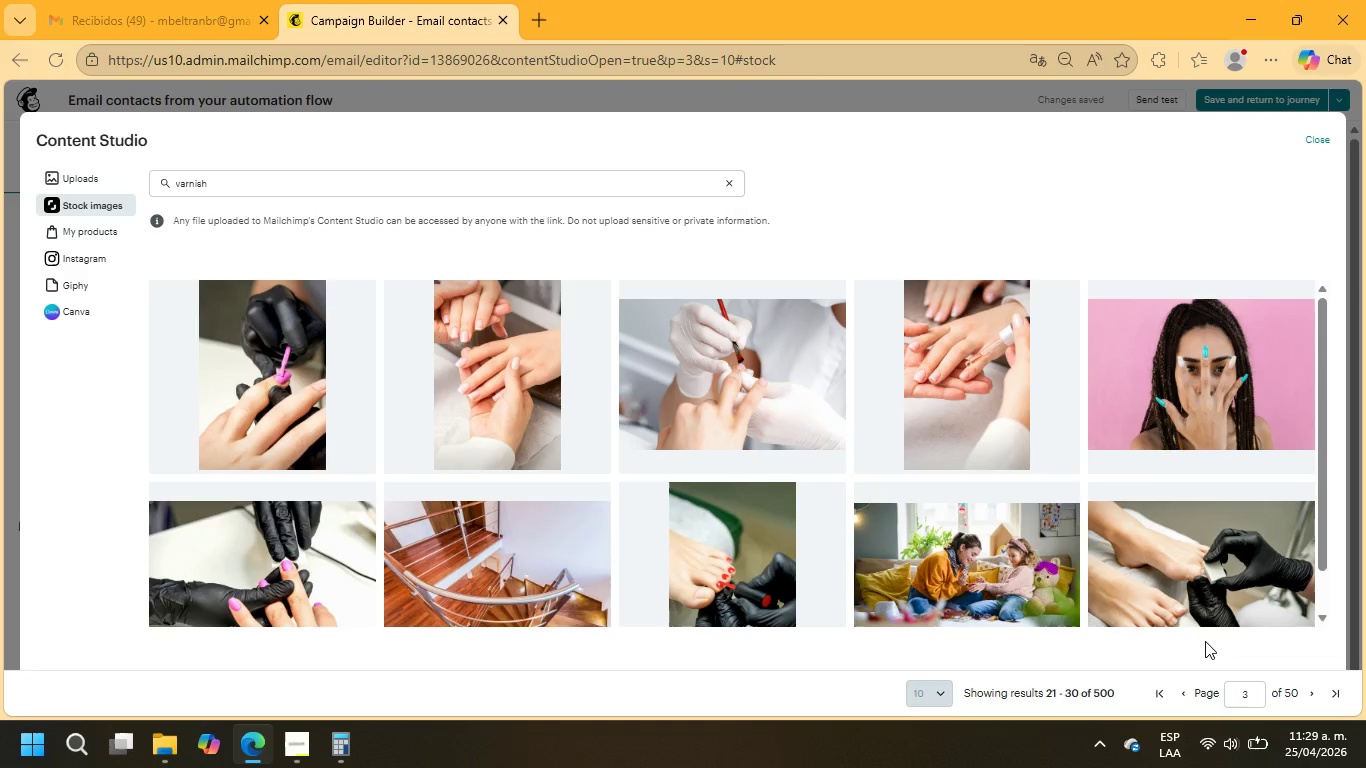 
scroll: coordinate [894, 490], scroll_direction: down, amount: 3.0
 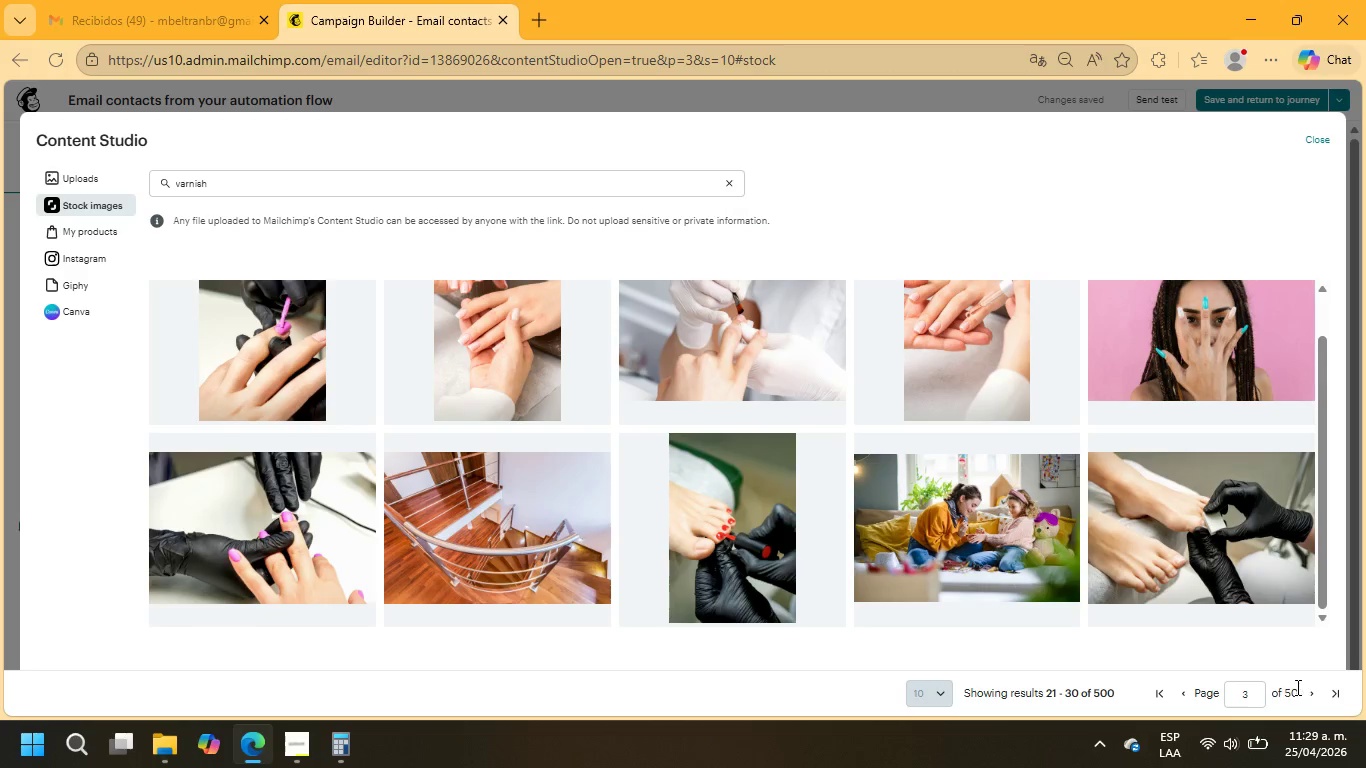 
left_click([1310, 692])
 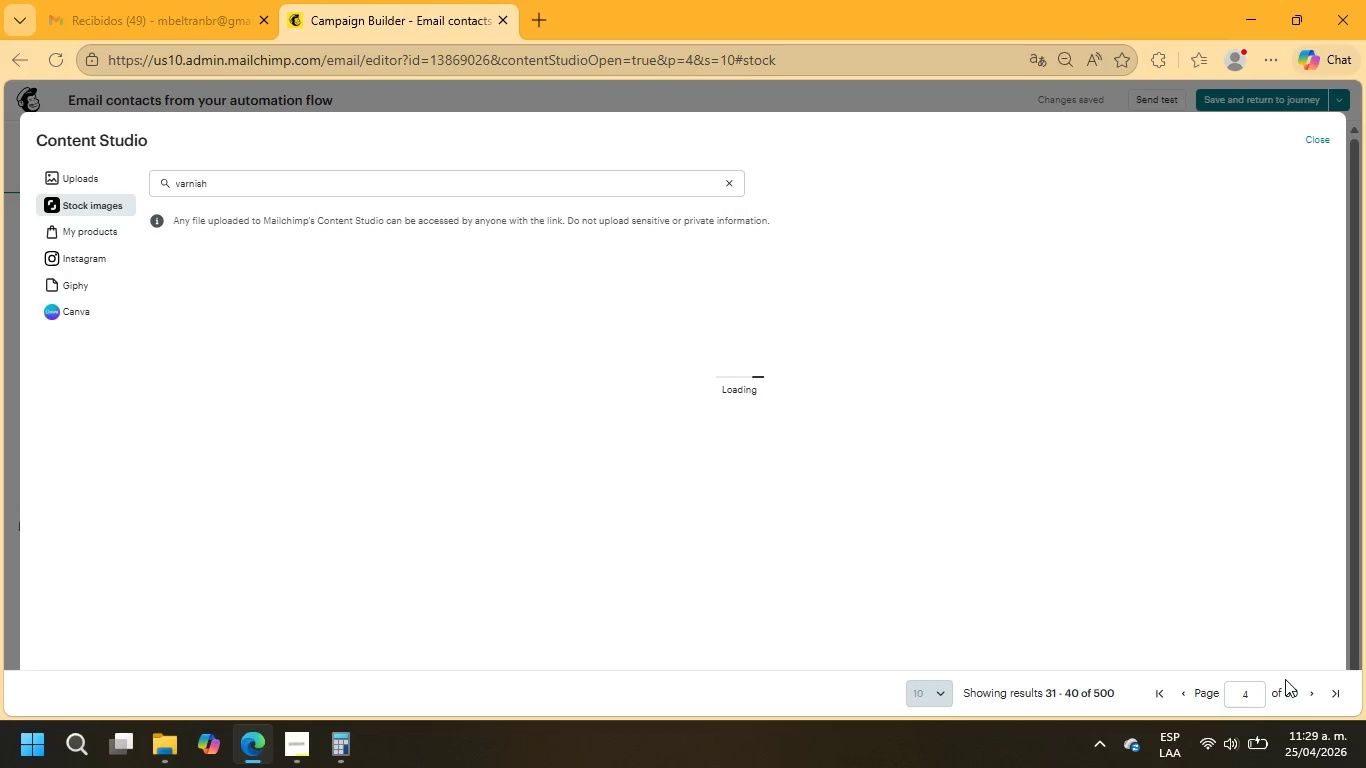 
wait(6.36)
 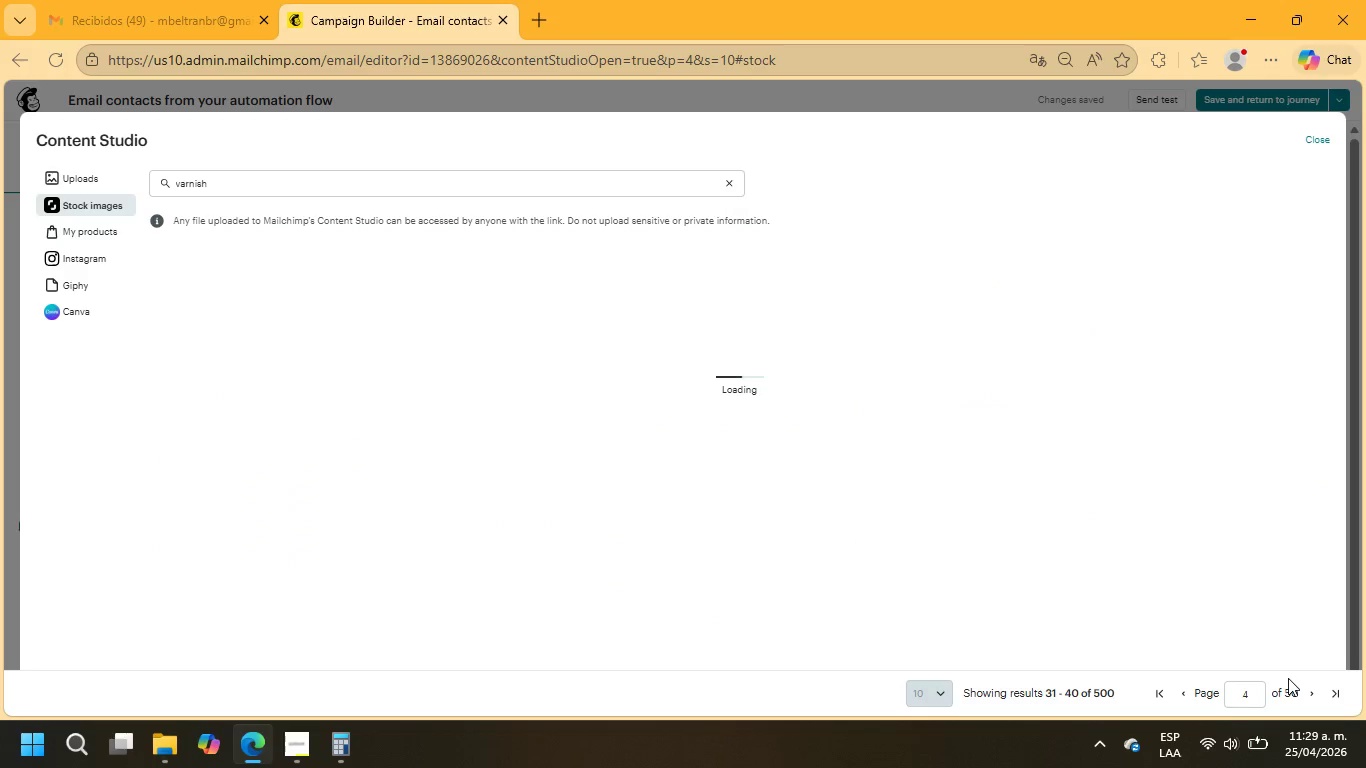 
mouse_move([1251, 691])
 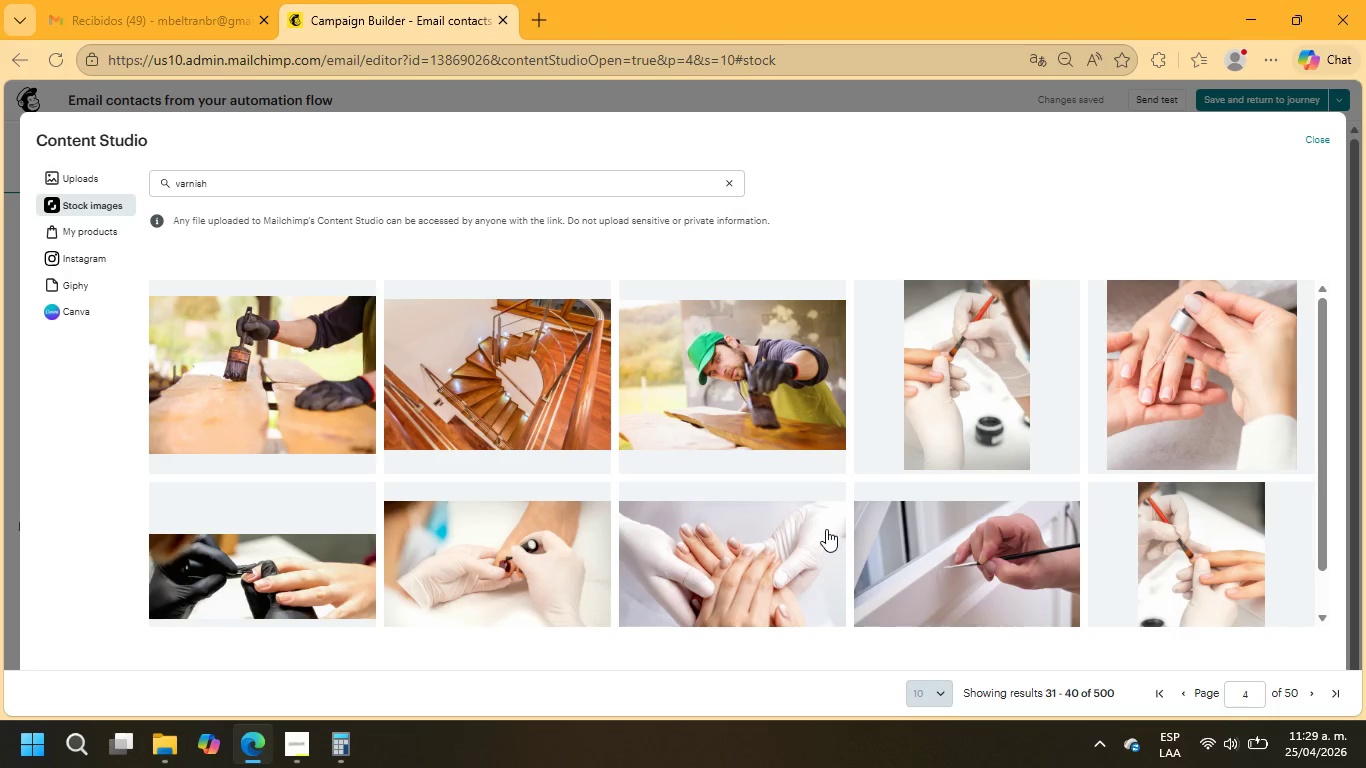 
scroll: coordinate [826, 529], scroll_direction: down, amount: 1.0
 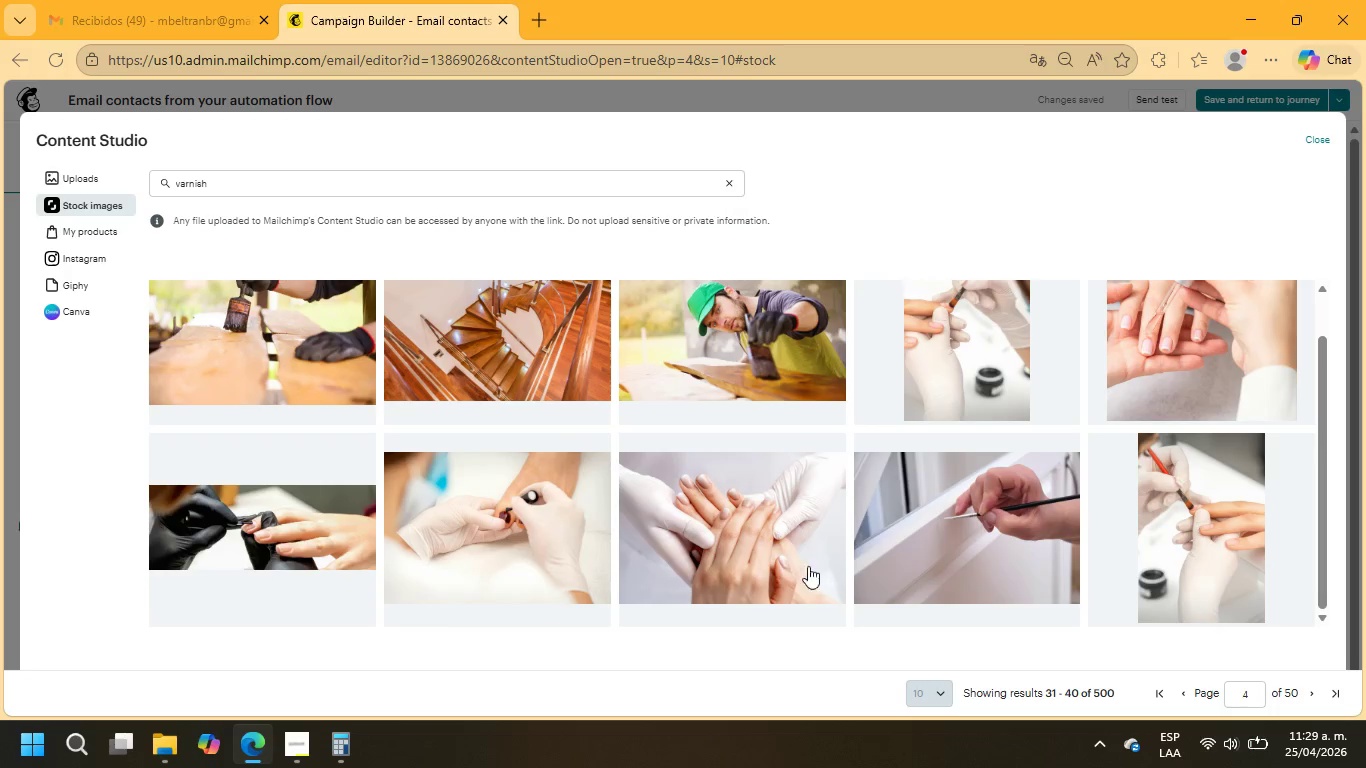 
left_click([809, 534])
 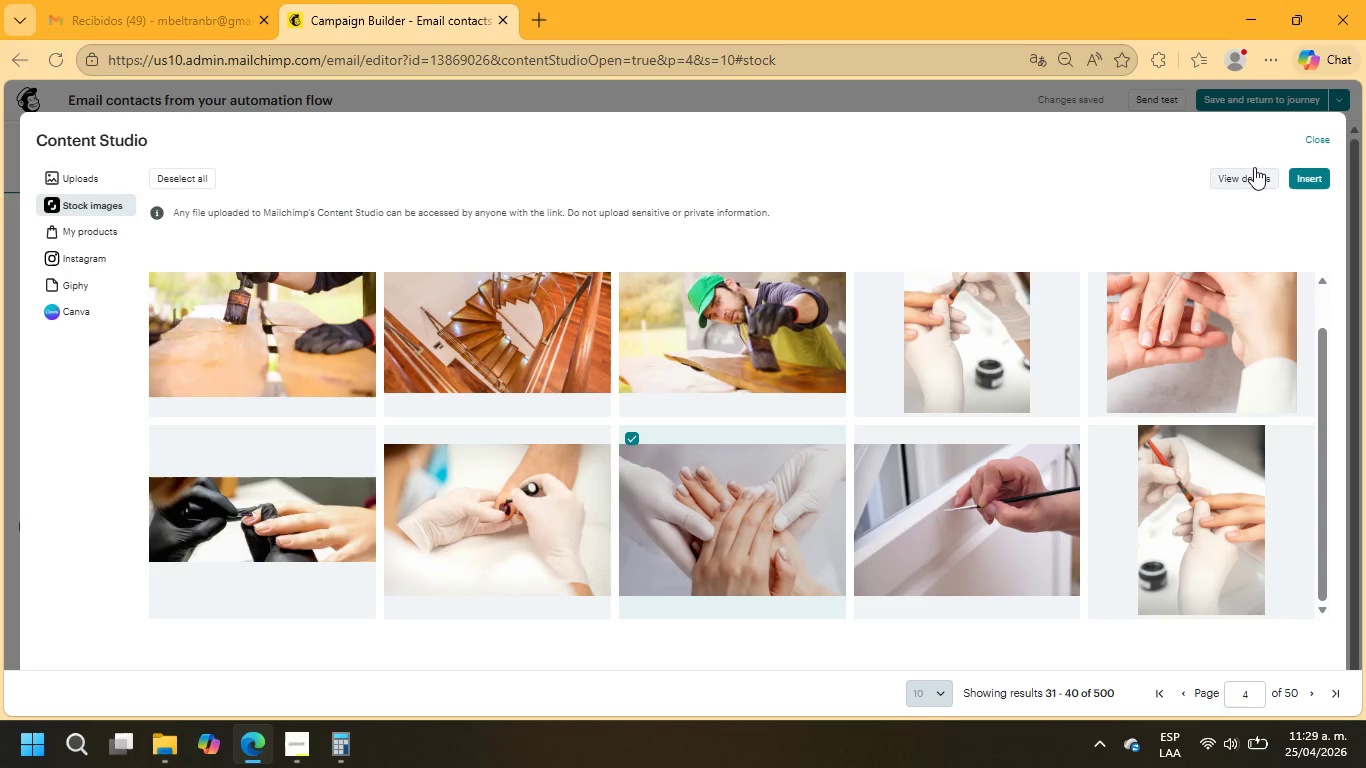 
wait(5.45)
 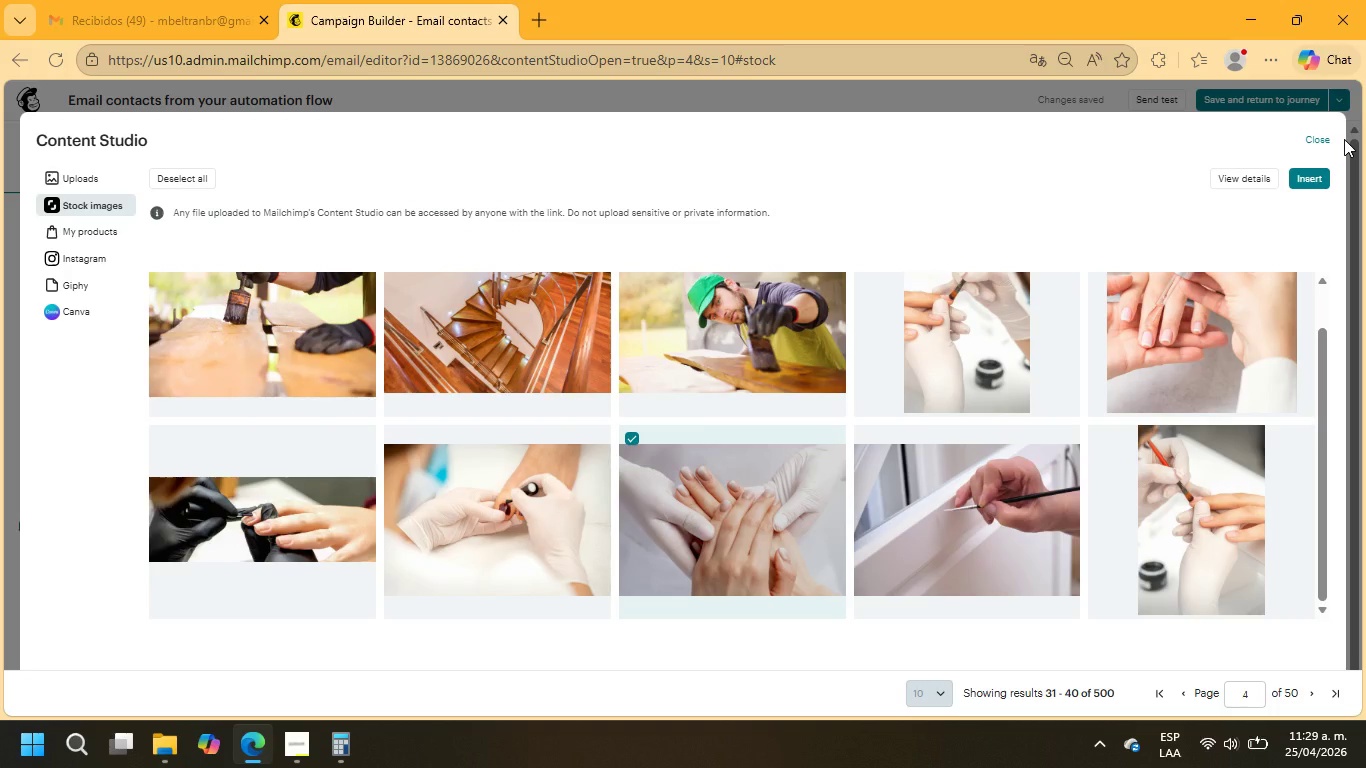 
left_click([1318, 171])
 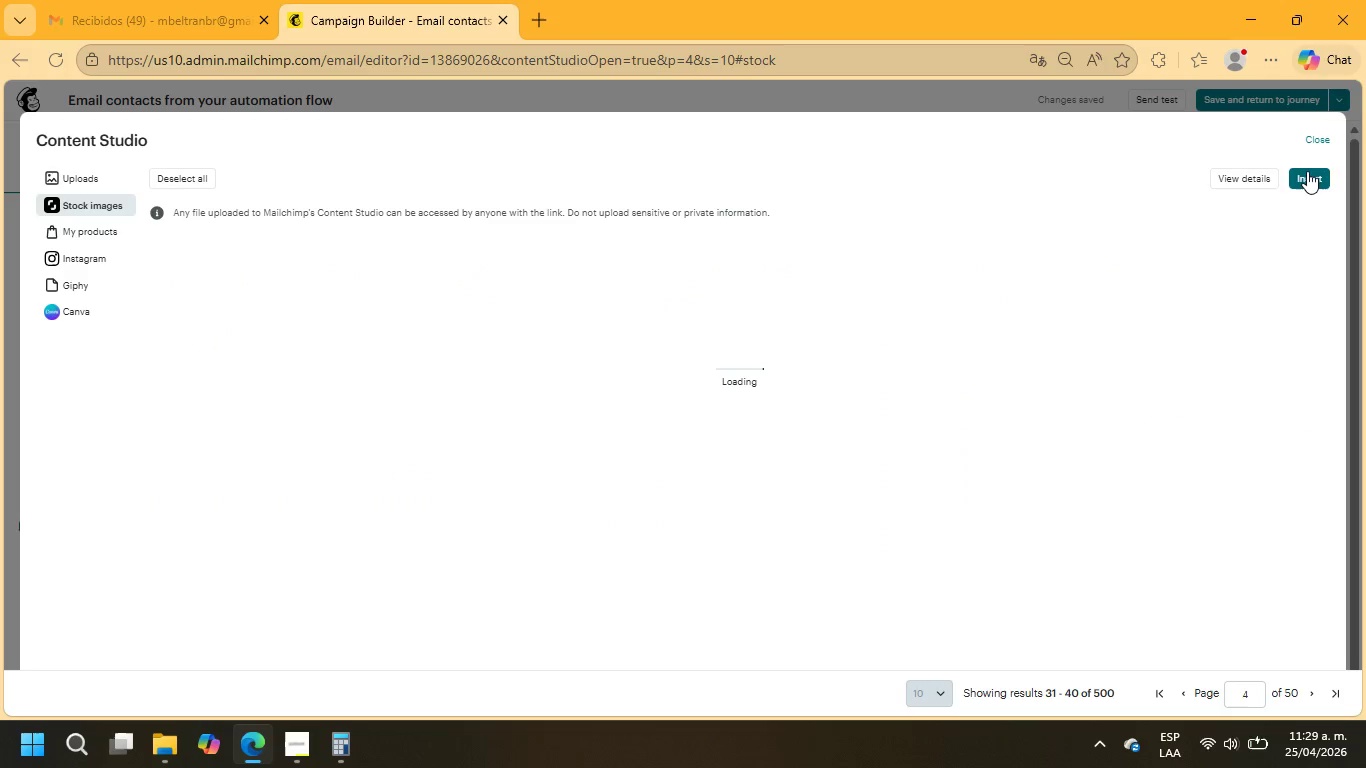 
wait(9.78)
 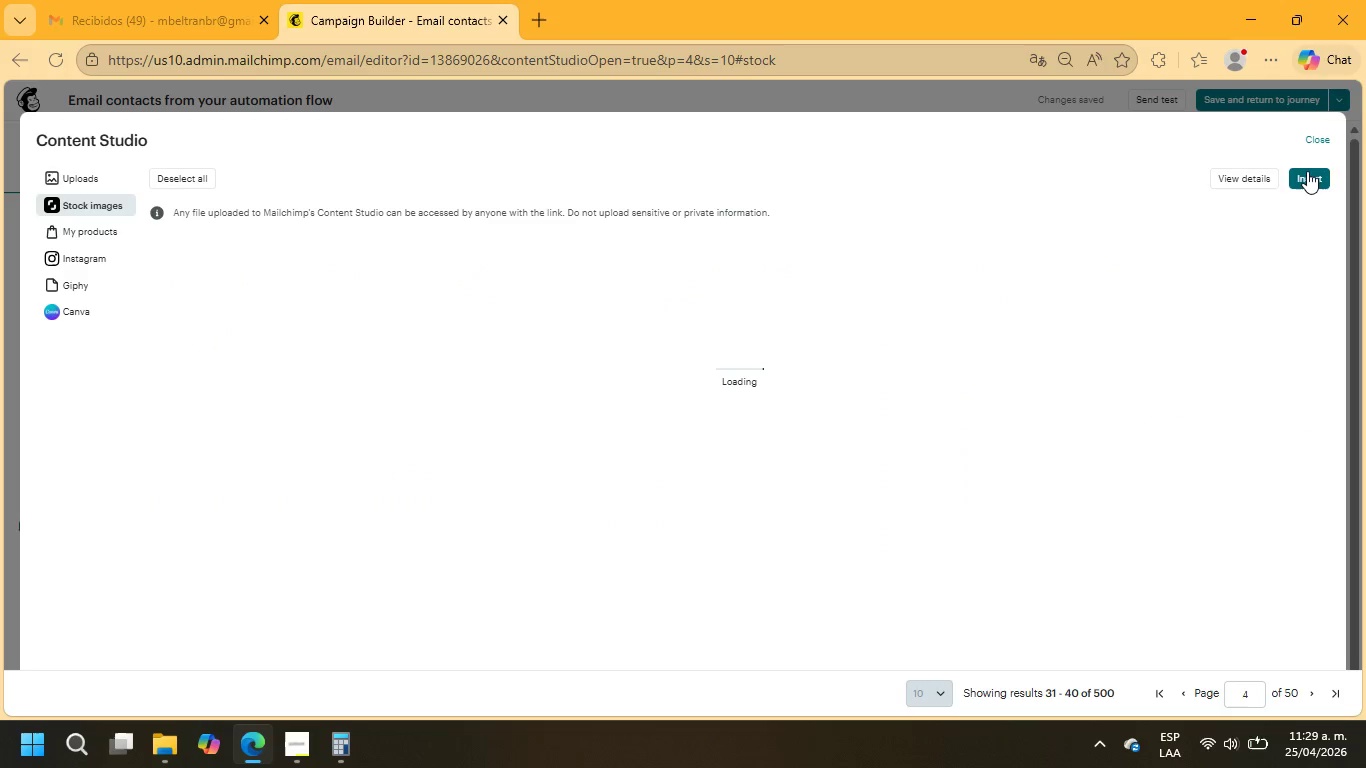 
scroll: coordinate [1054, 411], scroll_direction: down, amount: 1.0
 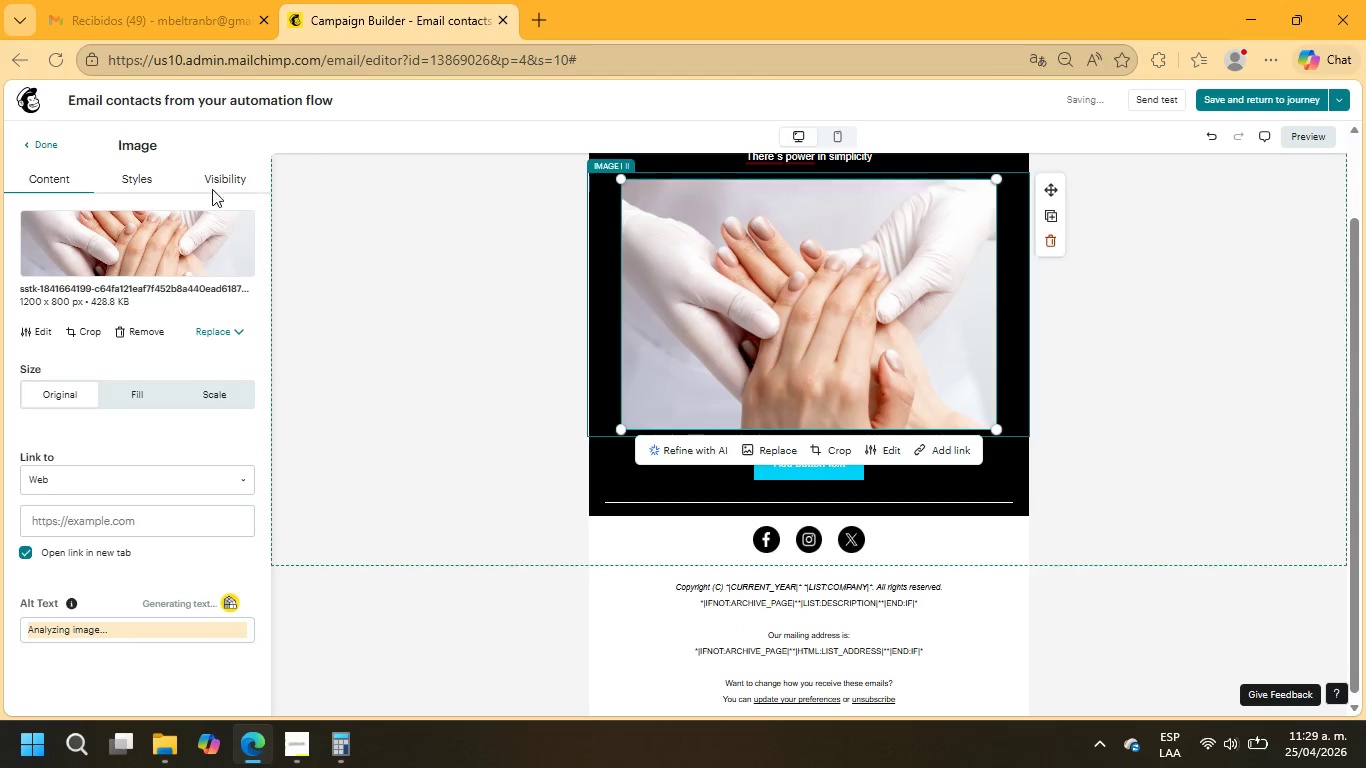 
mouse_move([72, 5])
 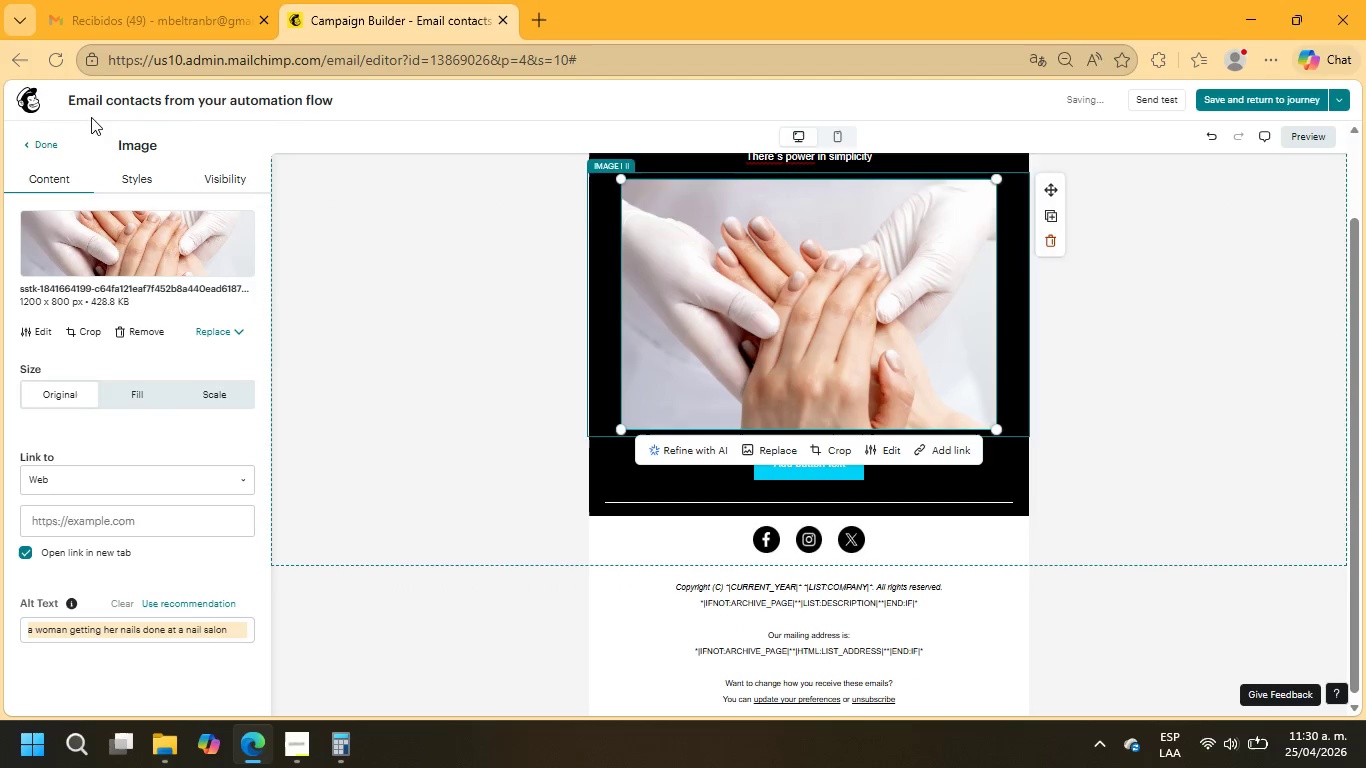 
left_click([46, 143])
 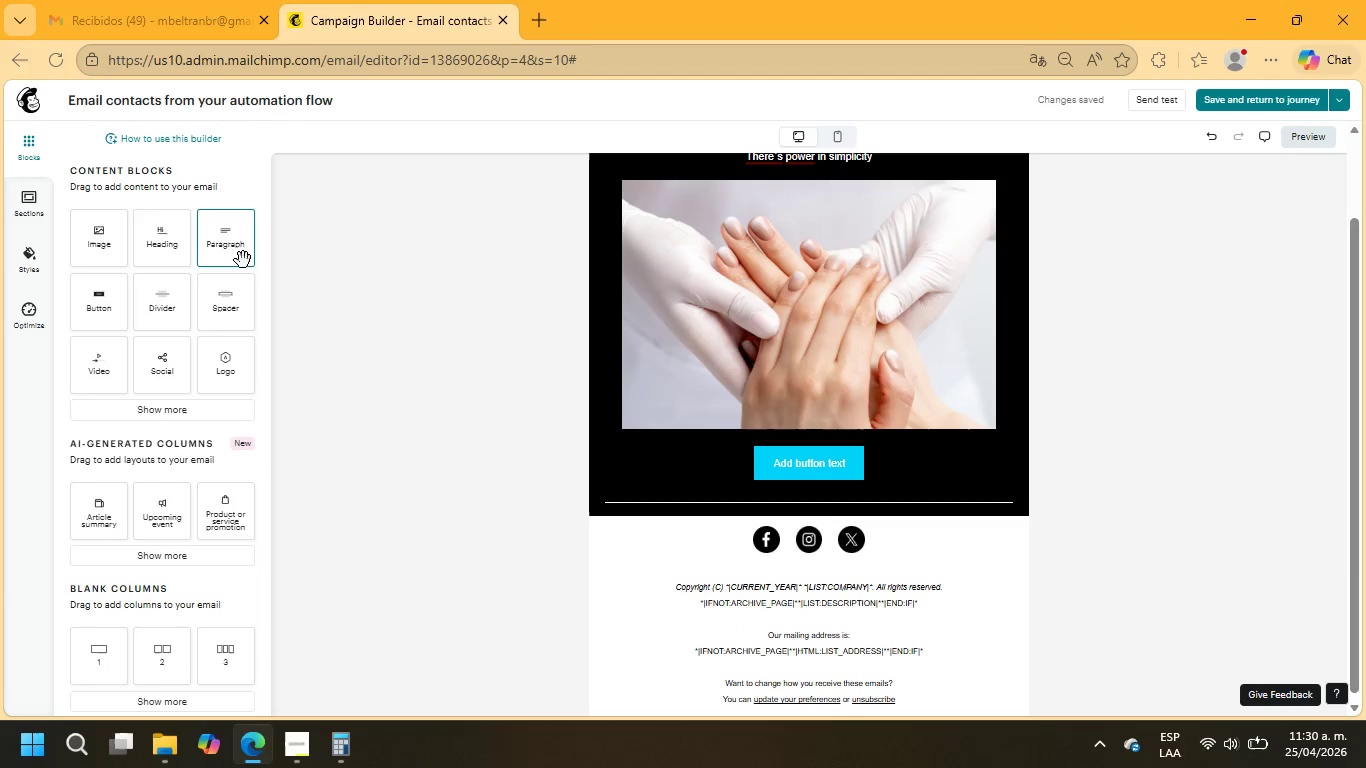 
left_click_drag(start_coordinate=[238, 252], to_coordinate=[668, 465])
 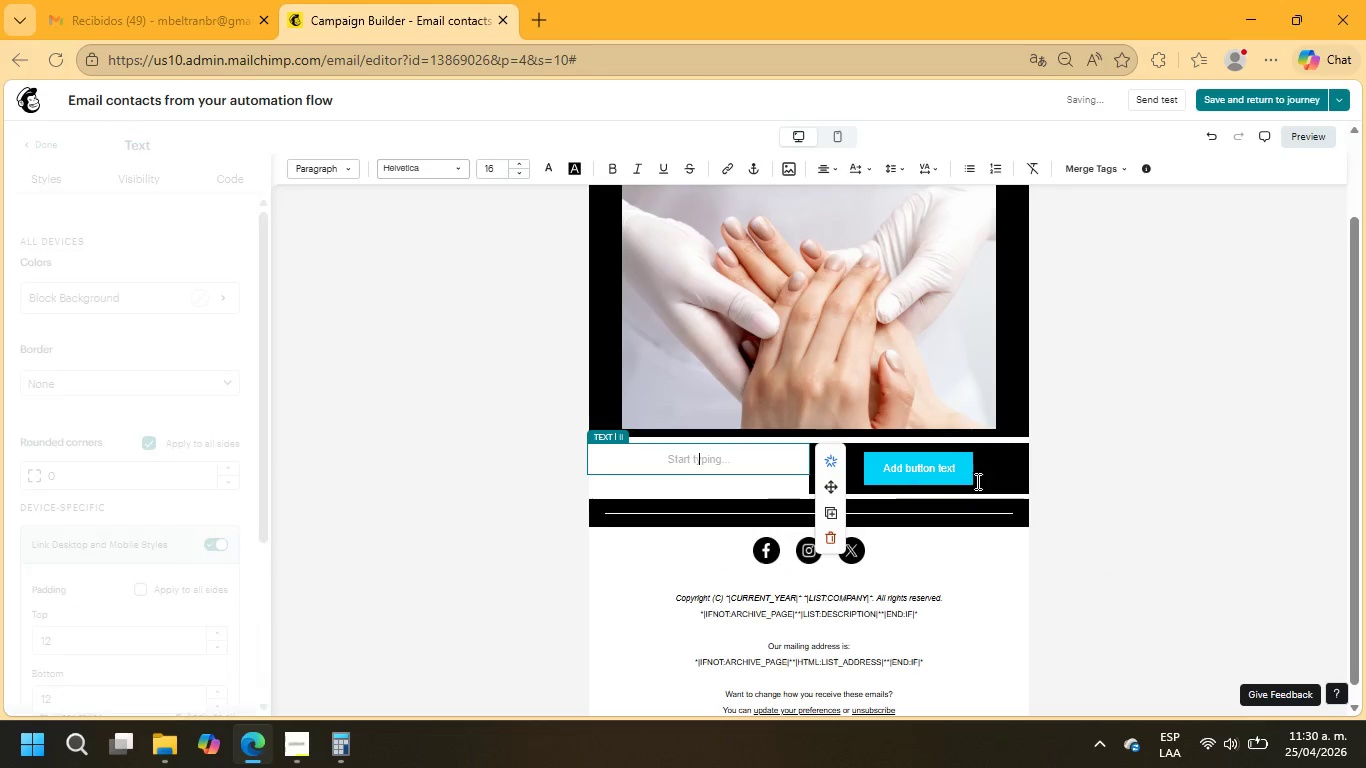 
left_click([964, 459])
 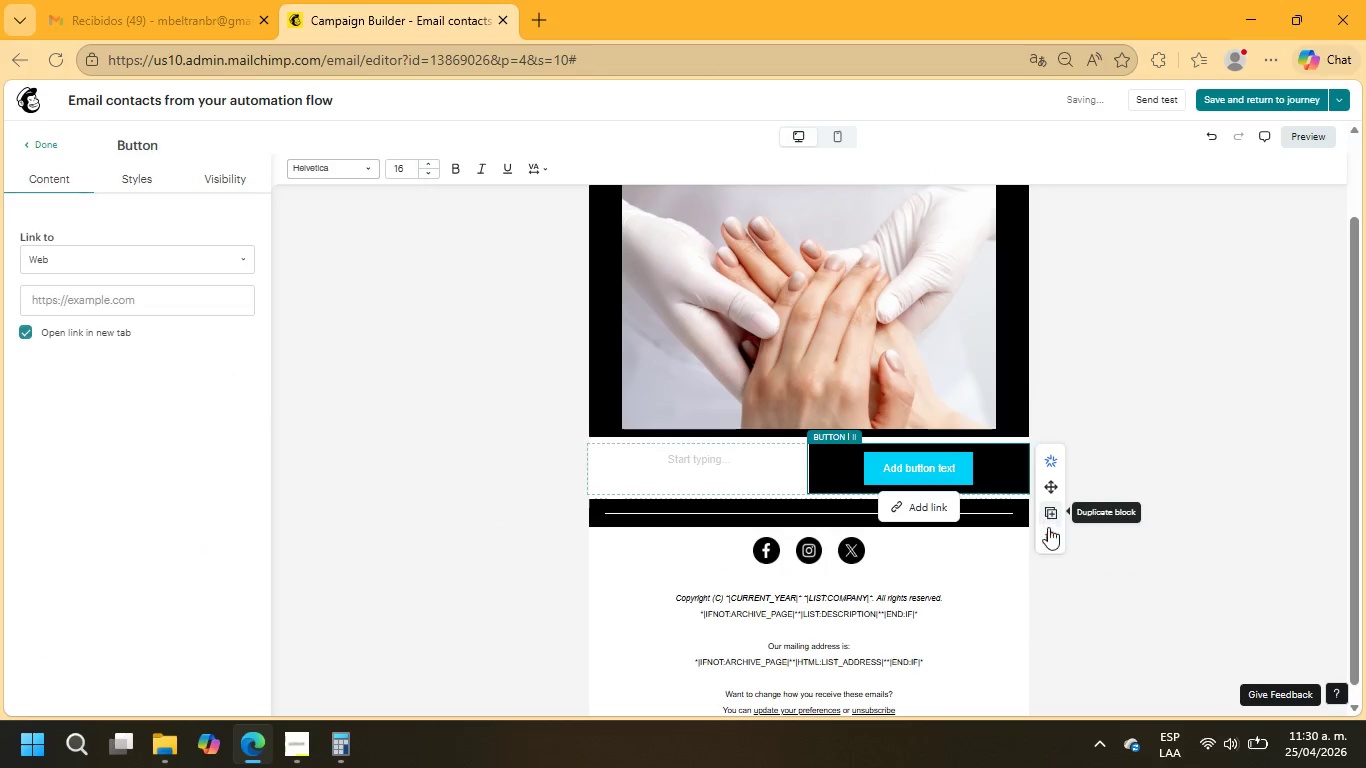 
left_click([1053, 542])
 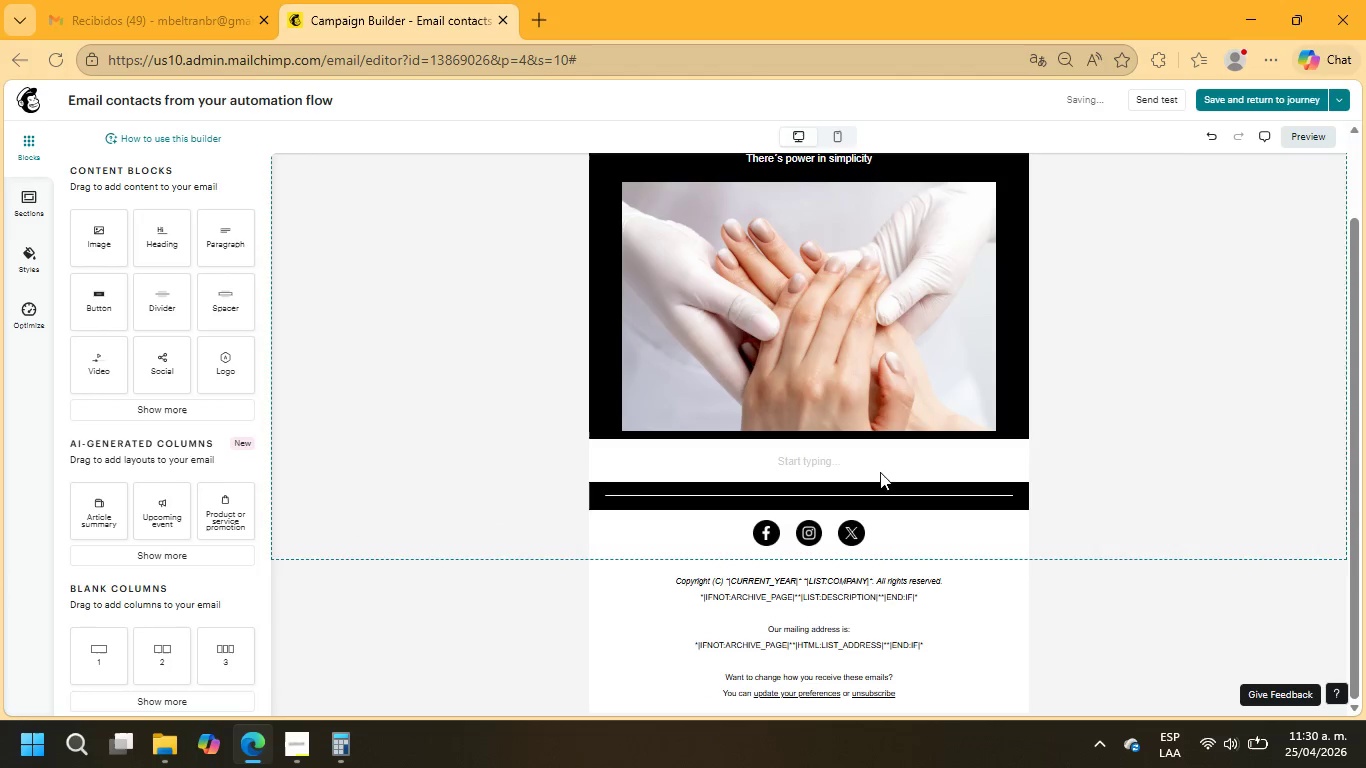 
left_click([834, 450])
 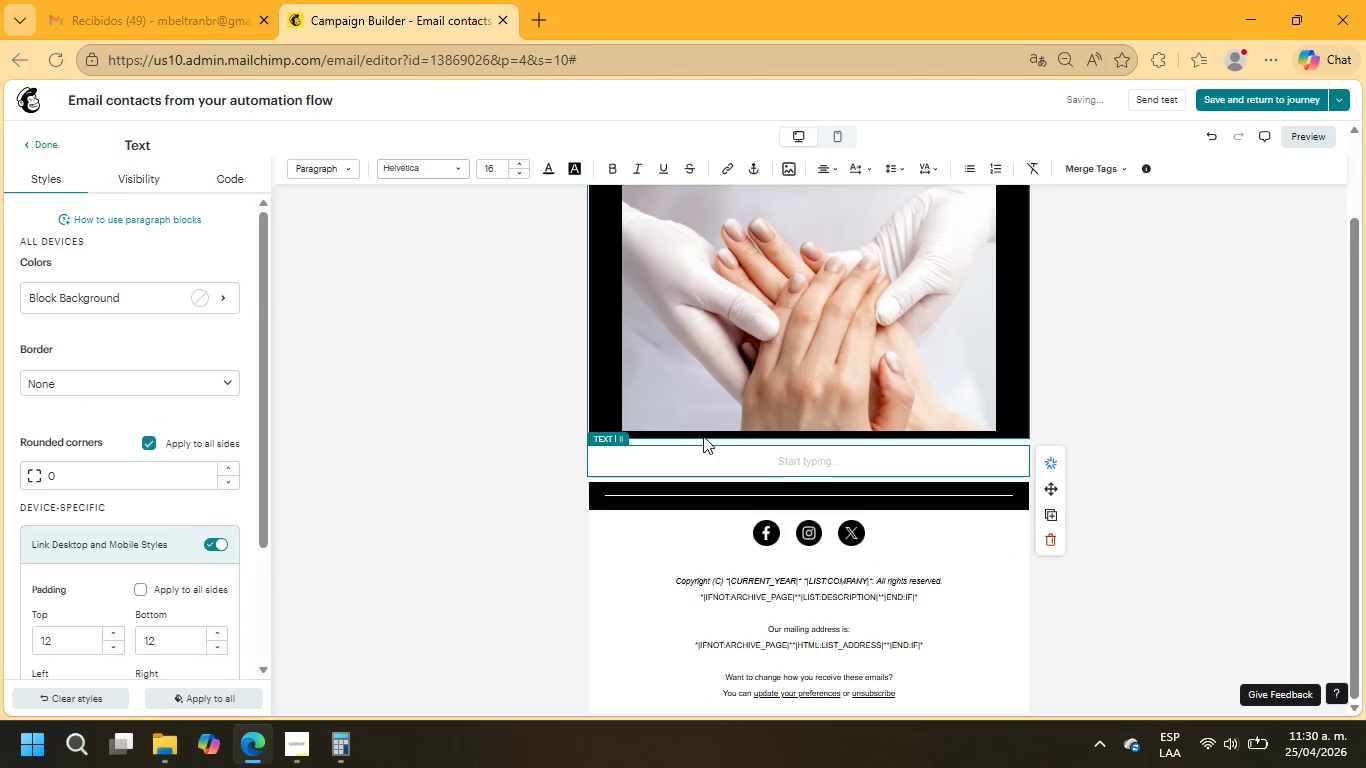 
left_click([703, 438])
 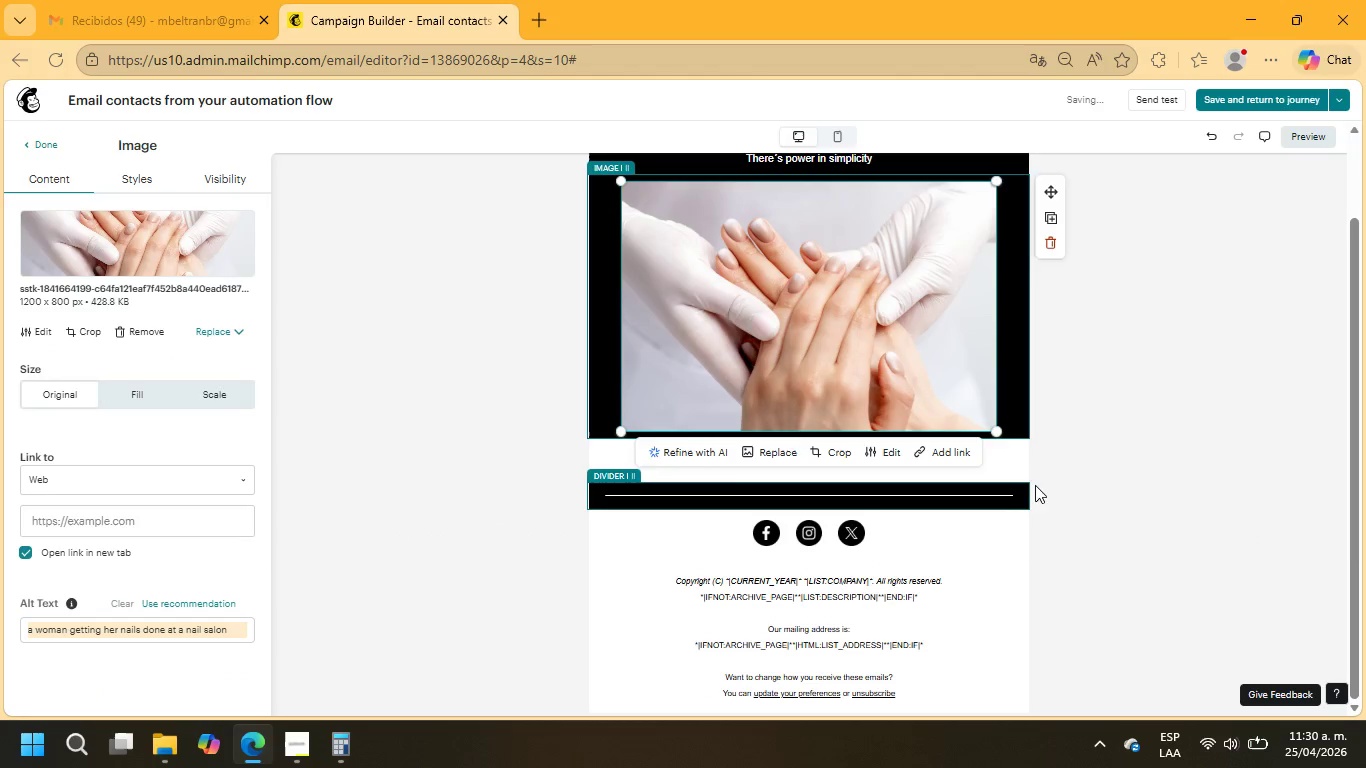 
left_click([1016, 472])
 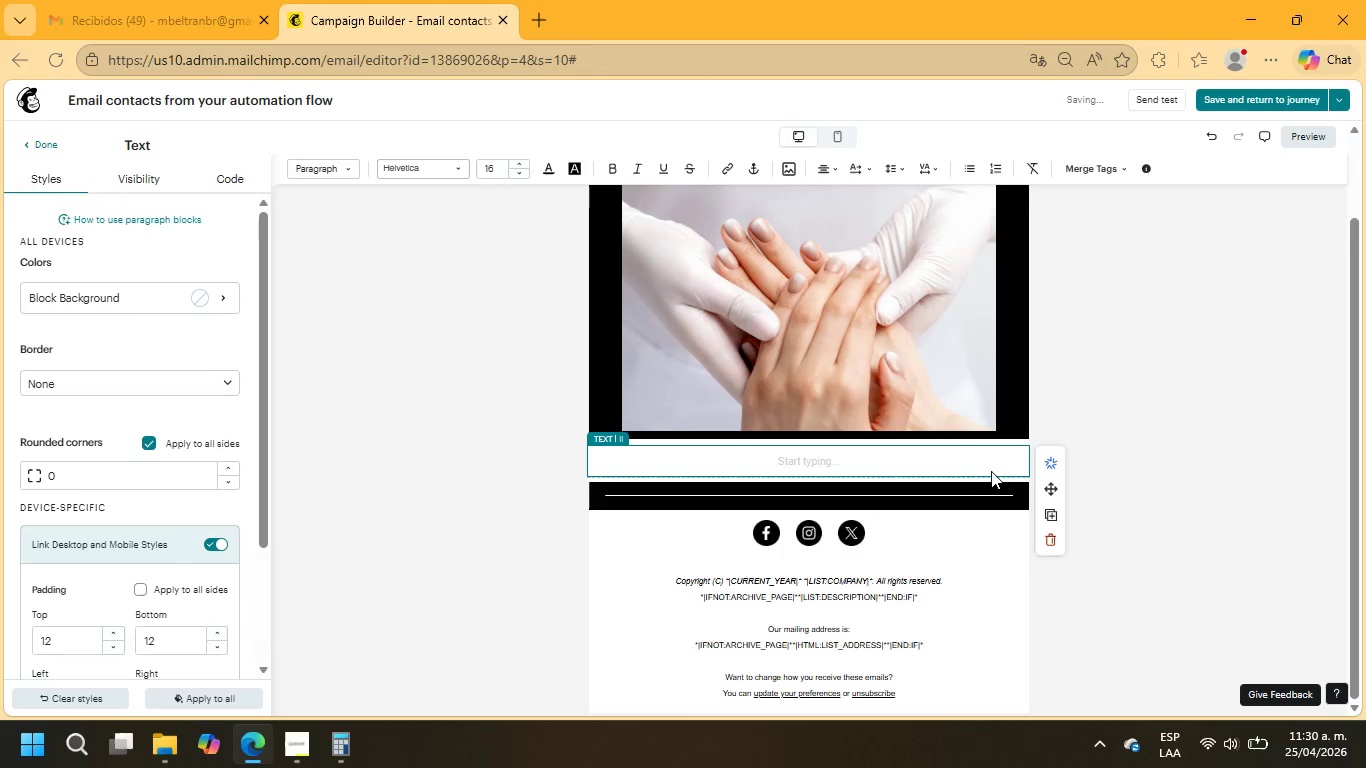 
type(Our Minimalist designs are crafted for thpse)
key(Backspace)
key(Backspace)
key(Backspace)
type(ose who understad)
key(Backspace)
type(nd that elegance doesn;t need to shout.)
 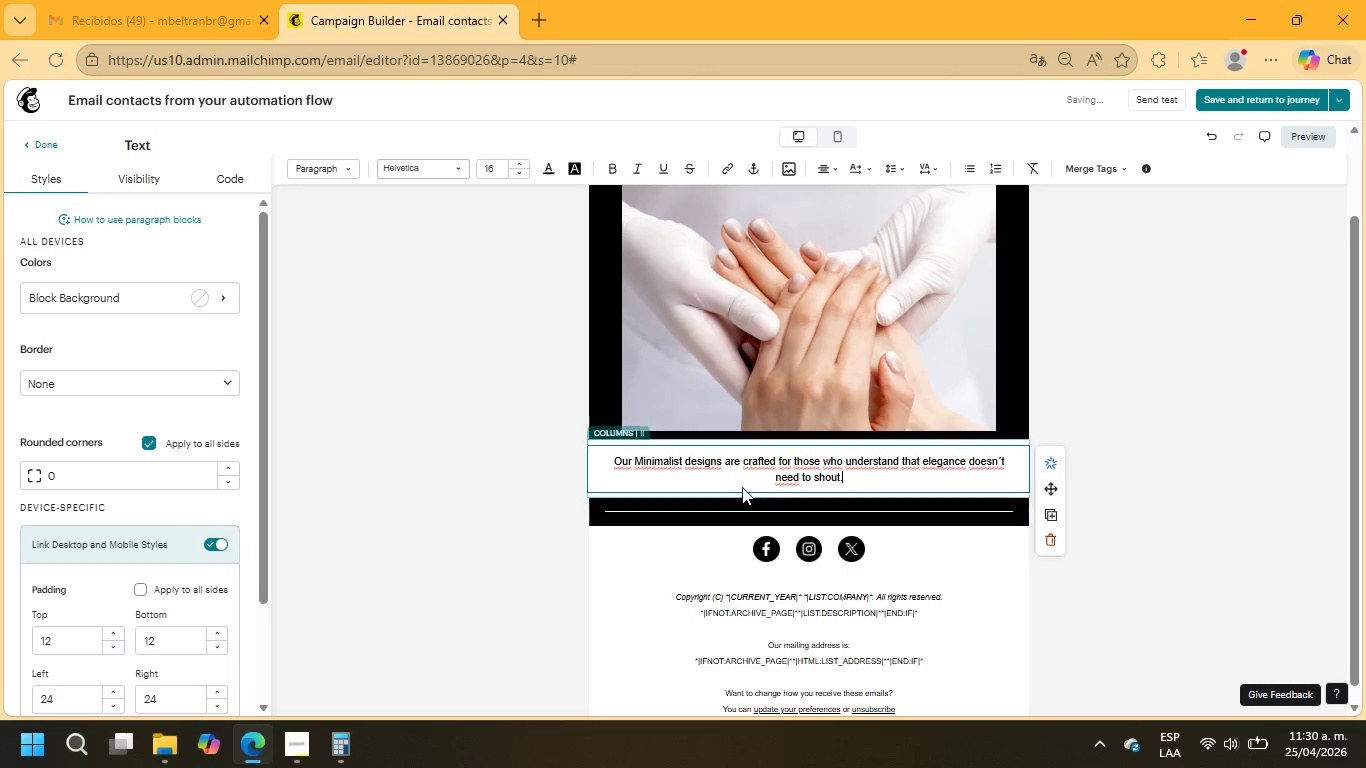 
scroll: coordinate [795, 351], scroll_direction: up, amount: 3.0
 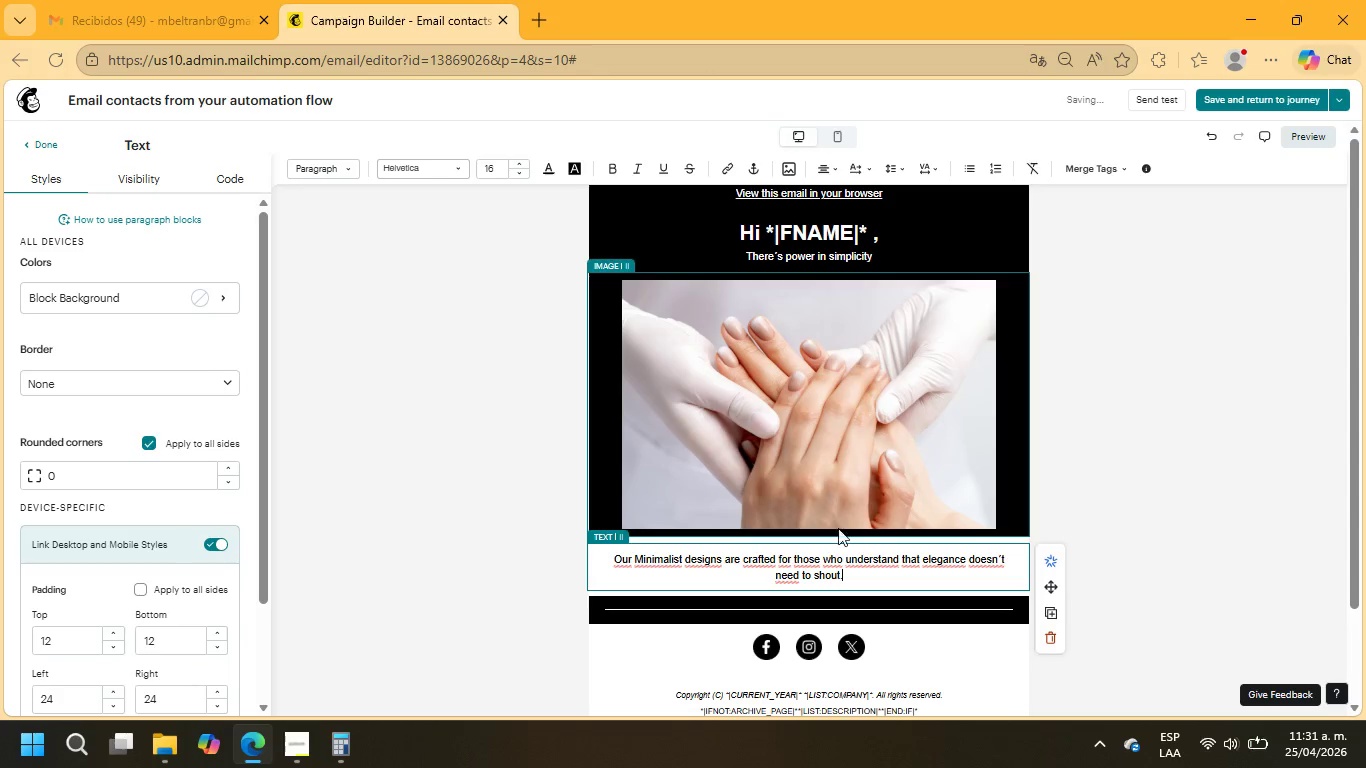 
left_click_drag(start_coordinate=[861, 573], to_coordinate=[597, 549])
 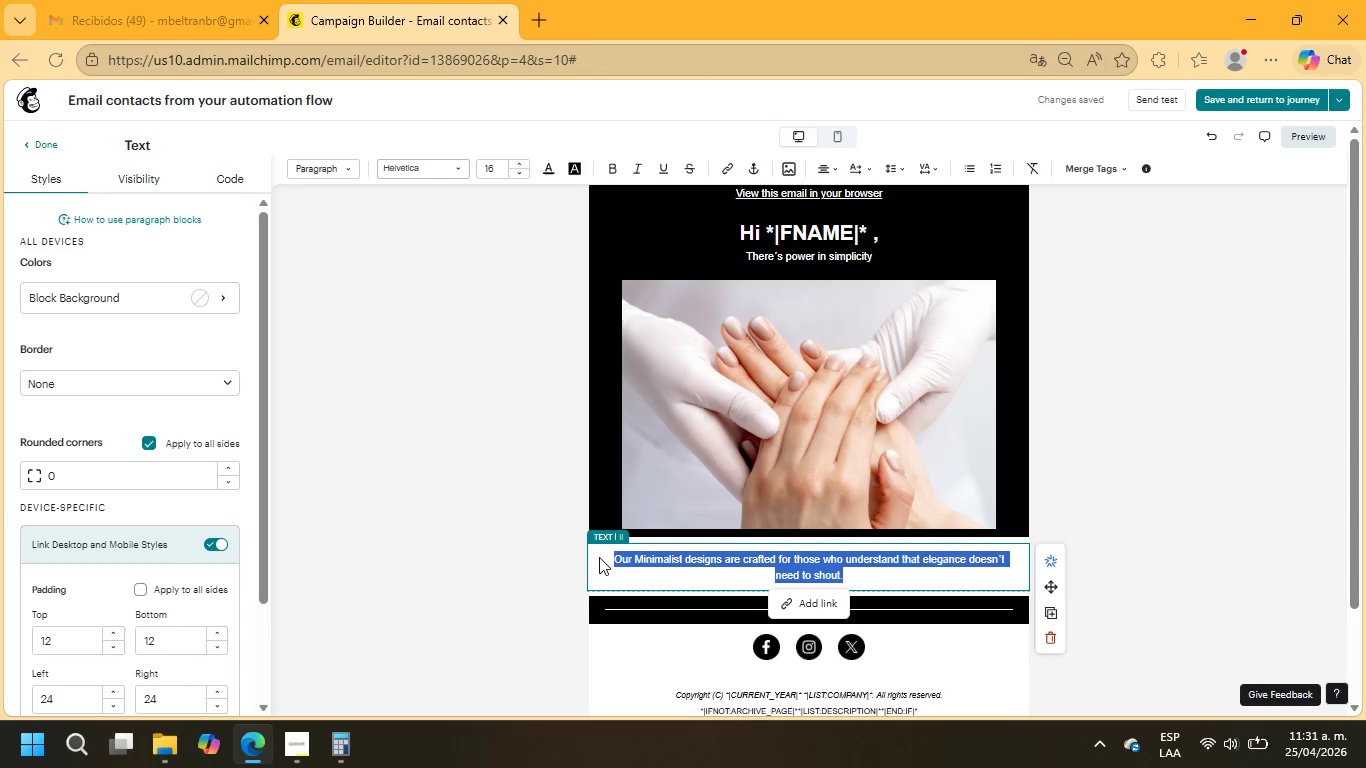 
key(Control+C)
 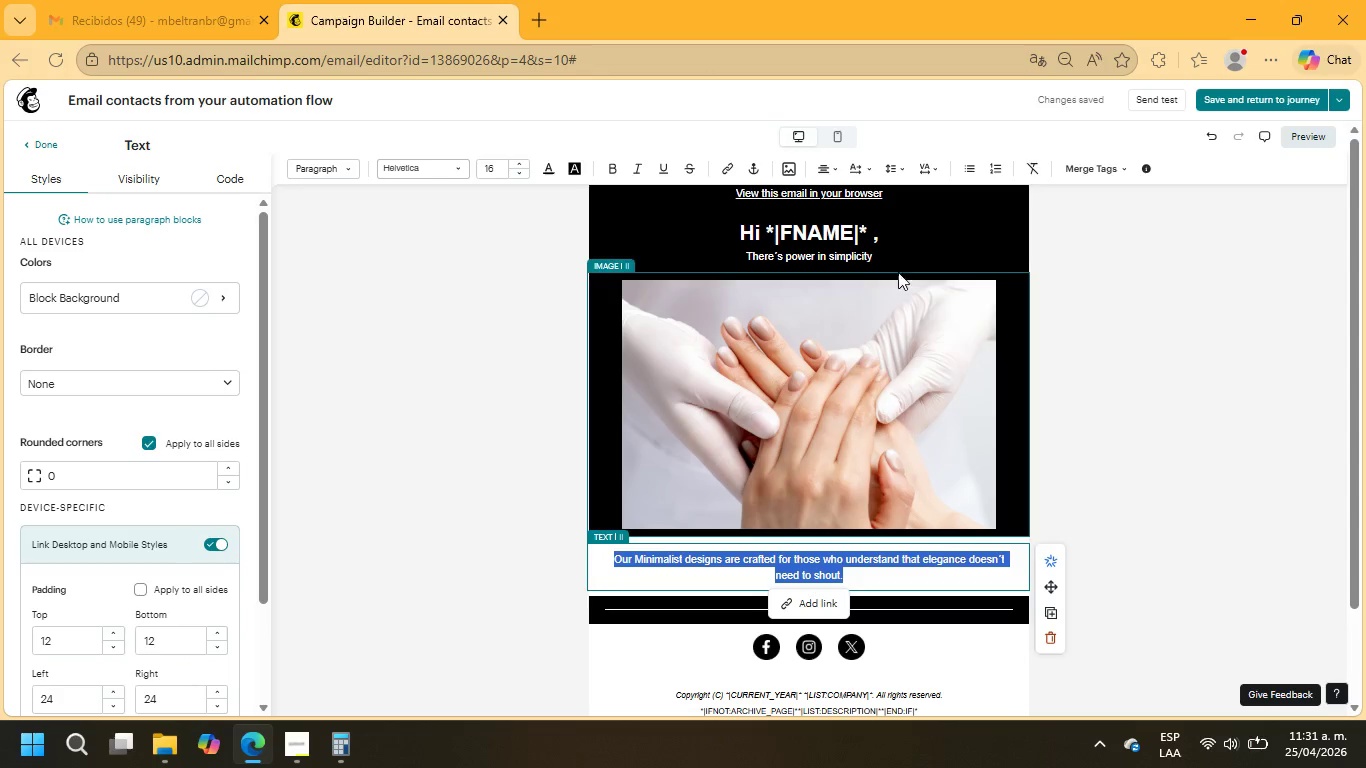 
left_click([893, 263])
 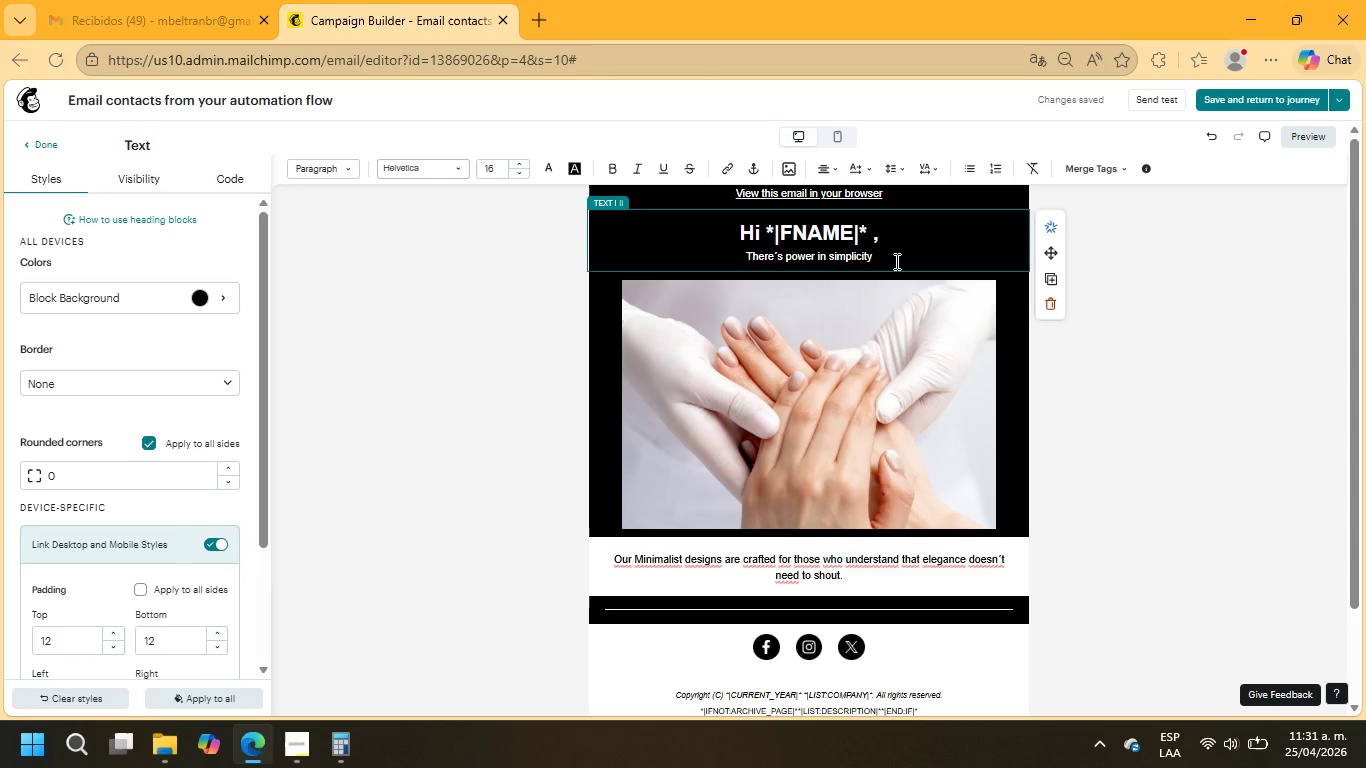 
key(Period)
 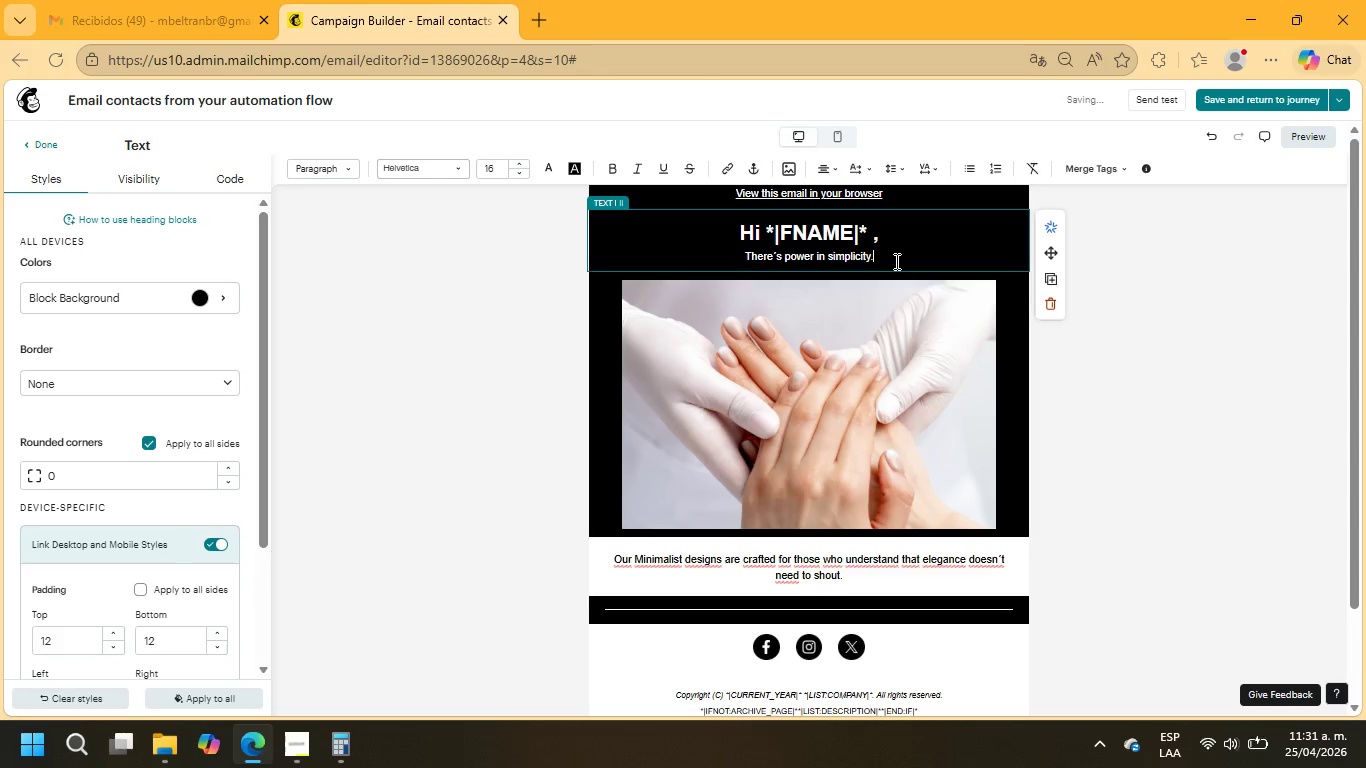 
key(Enter)
 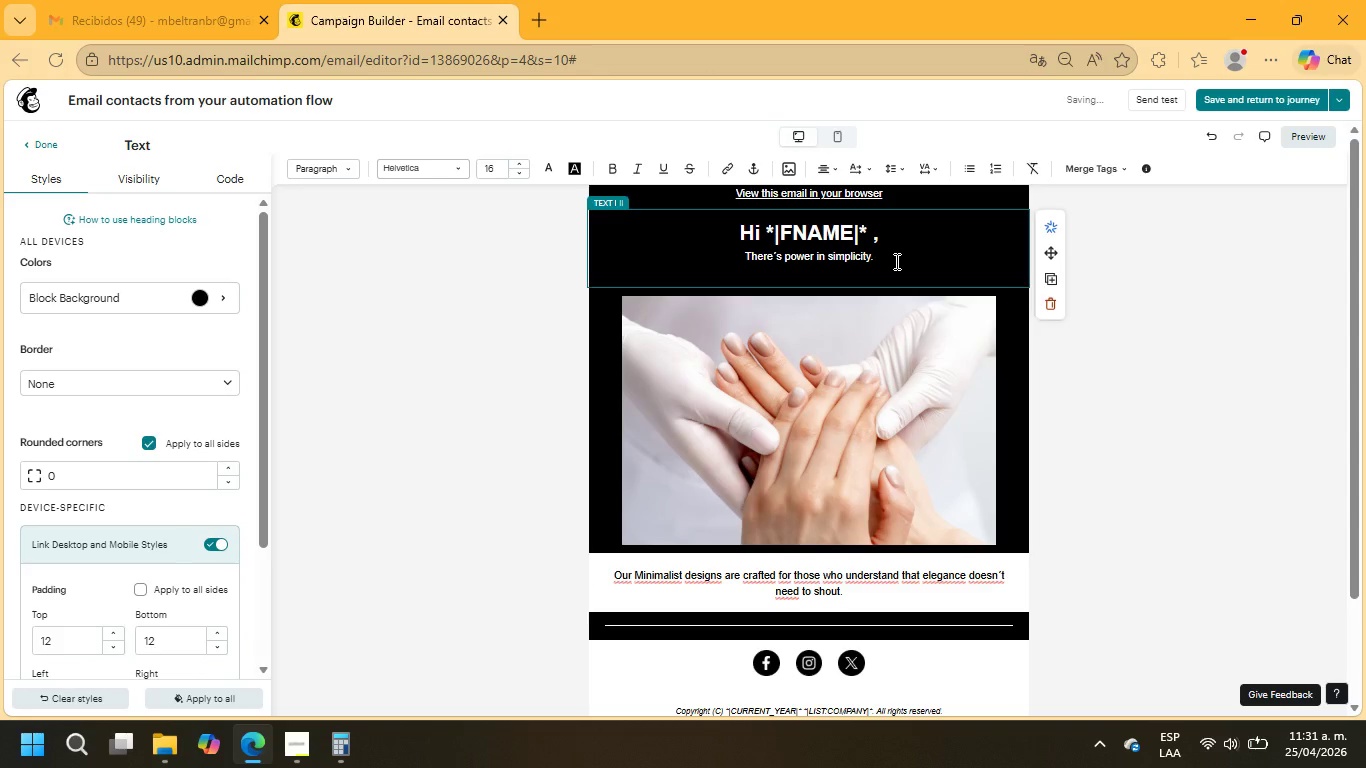 
key(Control+V)
 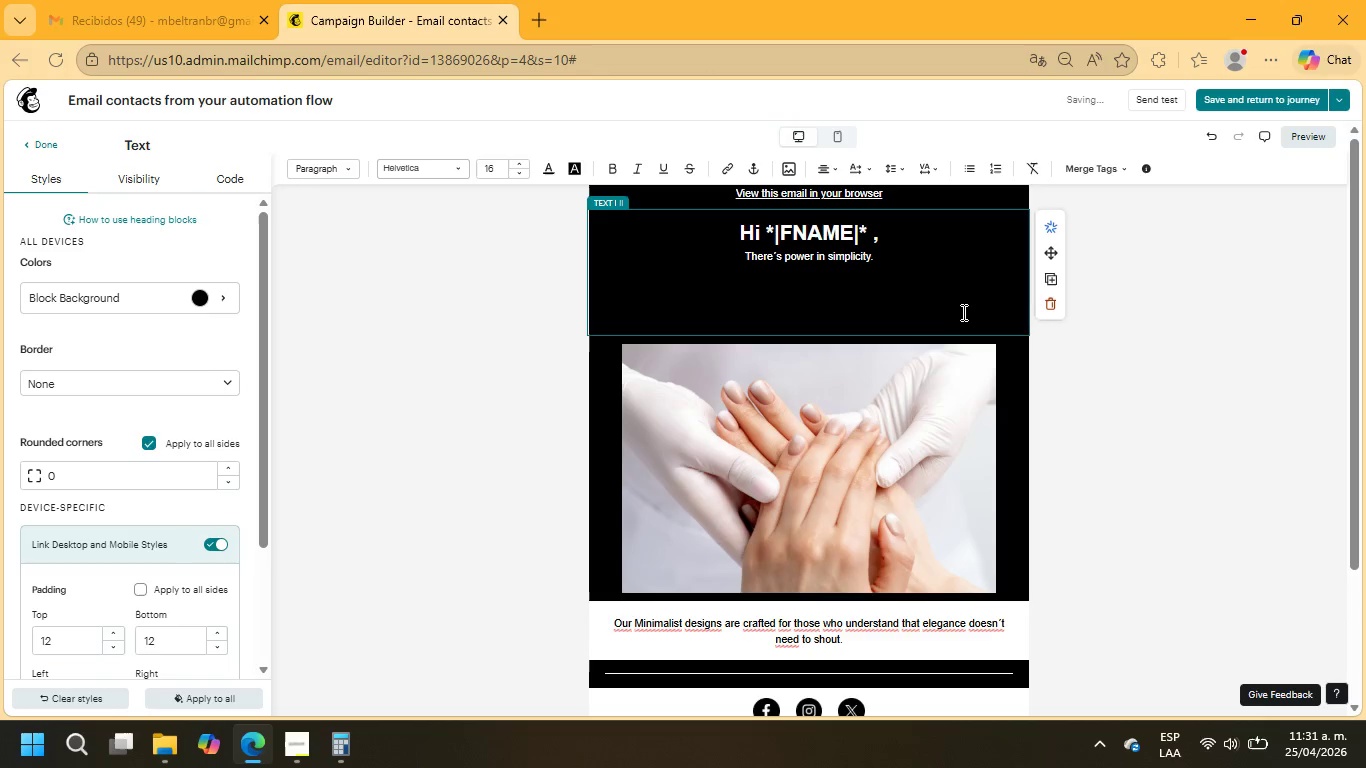 
left_click([1014, 317])
 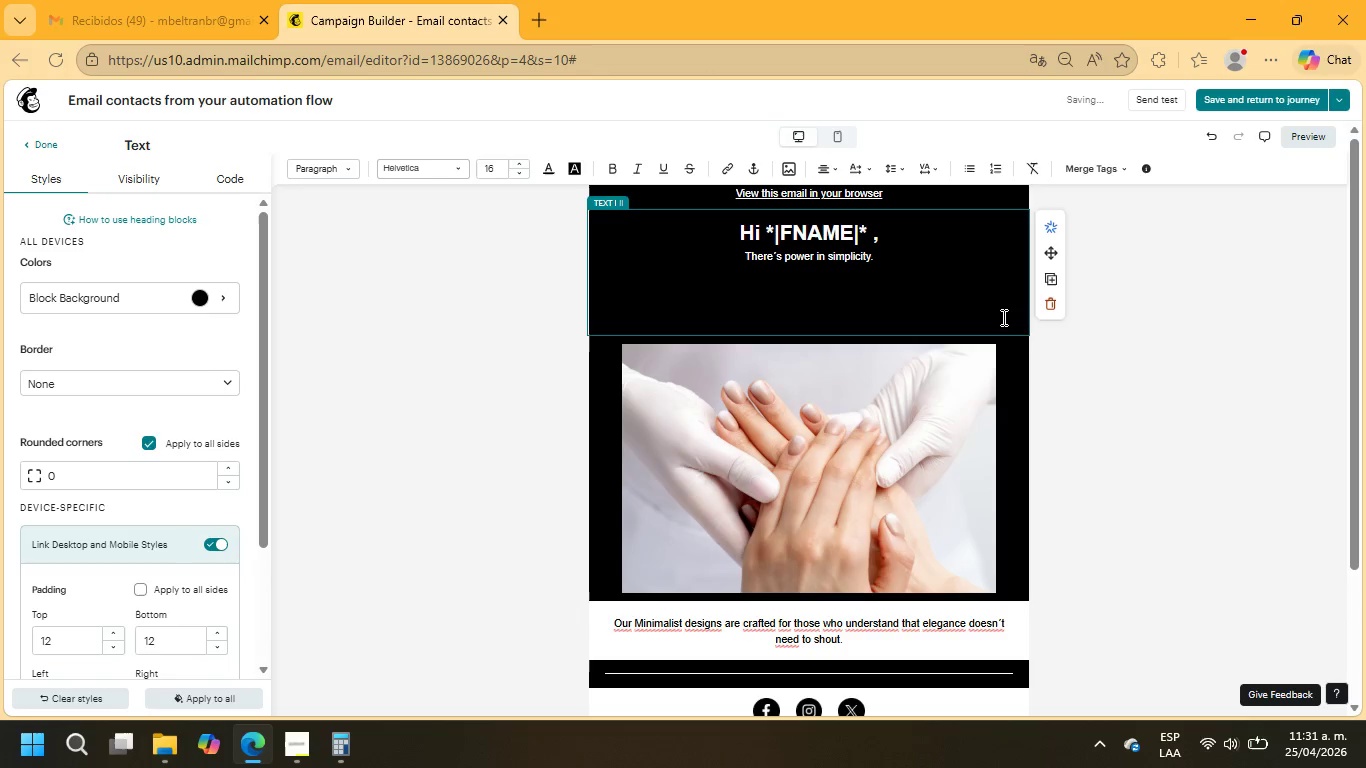 
left_click_drag(start_coordinate=[1002, 316], to_coordinate=[553, 268])
 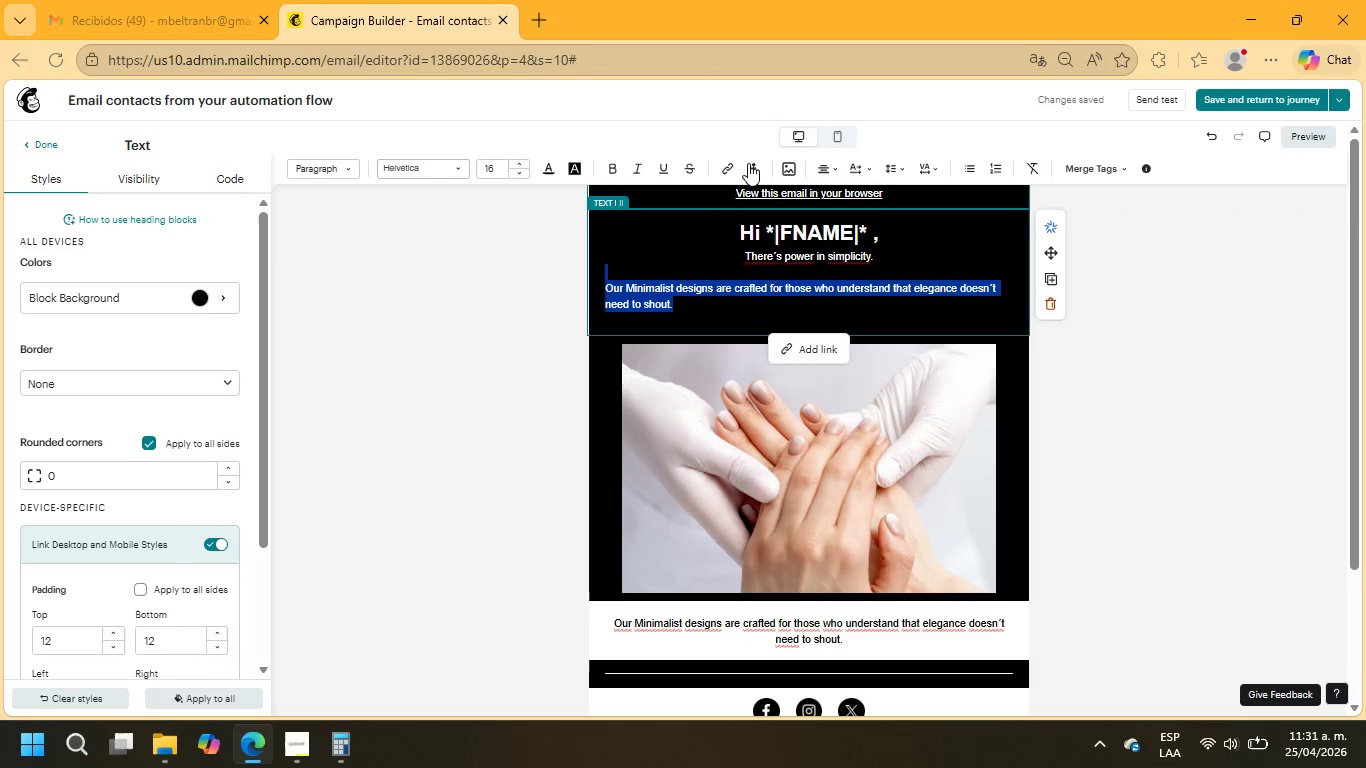 
left_click([553, 163])
 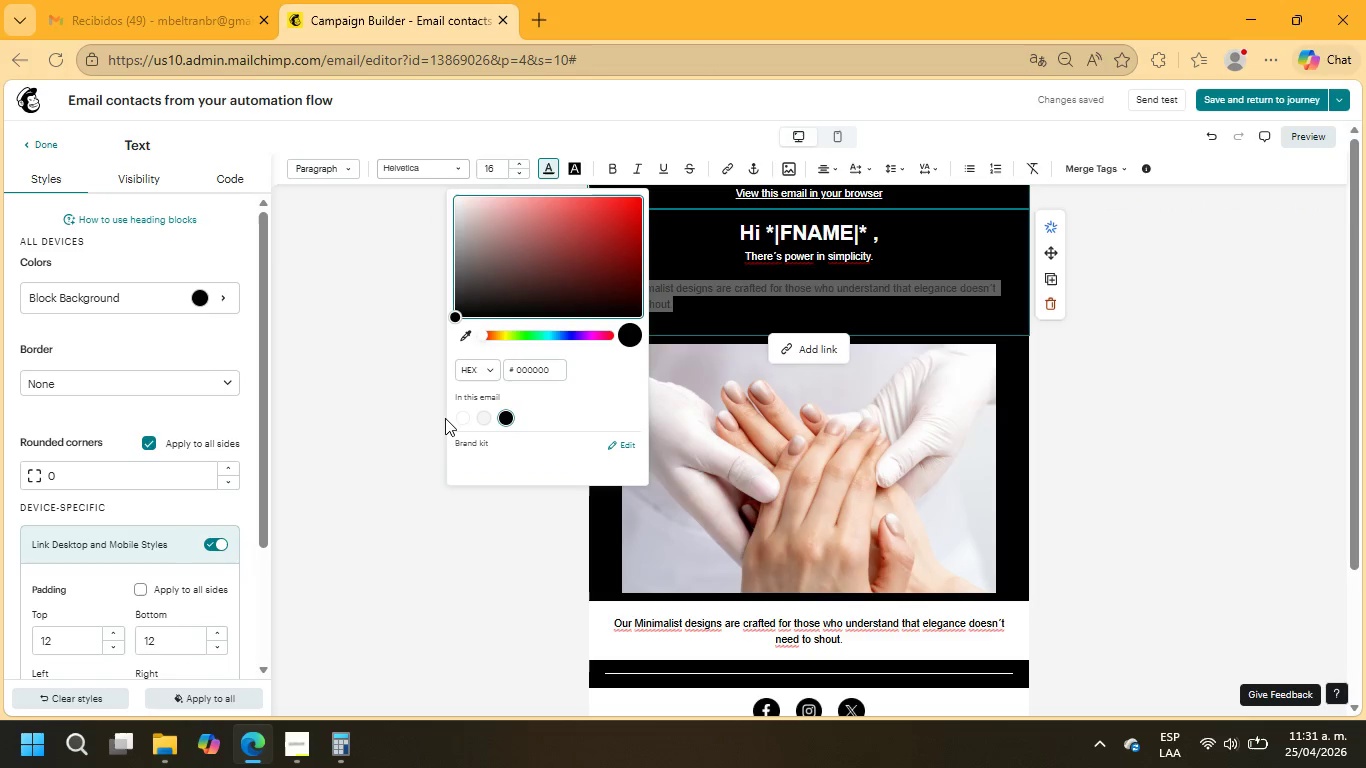 
left_click([457, 418])
 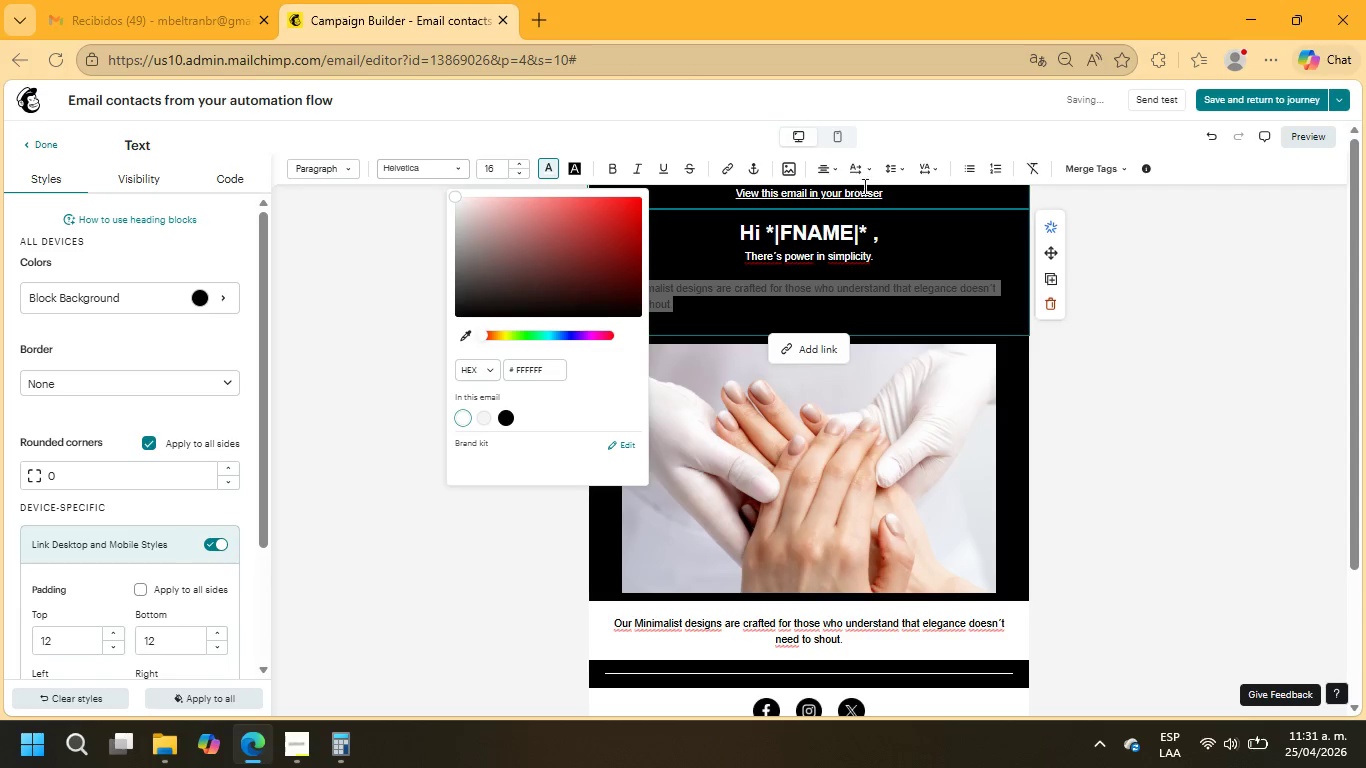 
left_click([828, 174])
 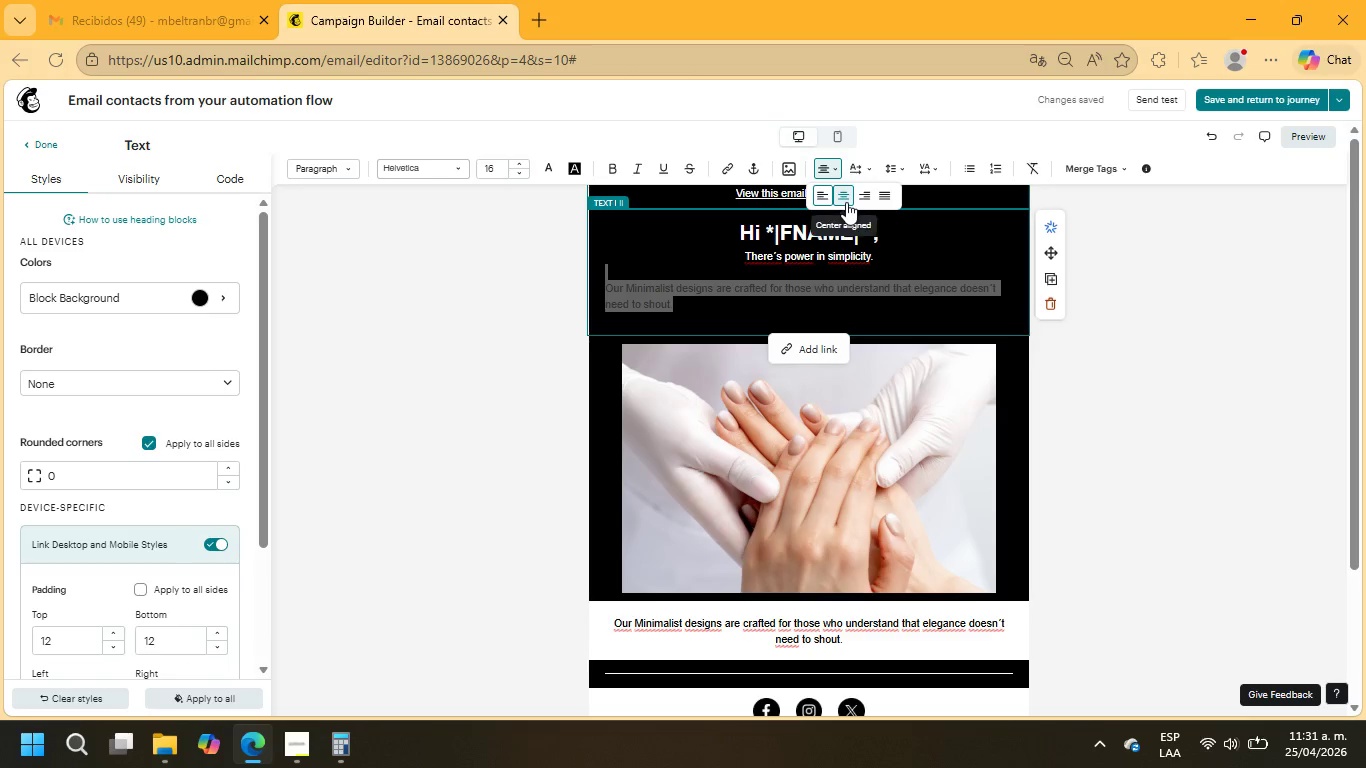 
left_click([846, 201])
 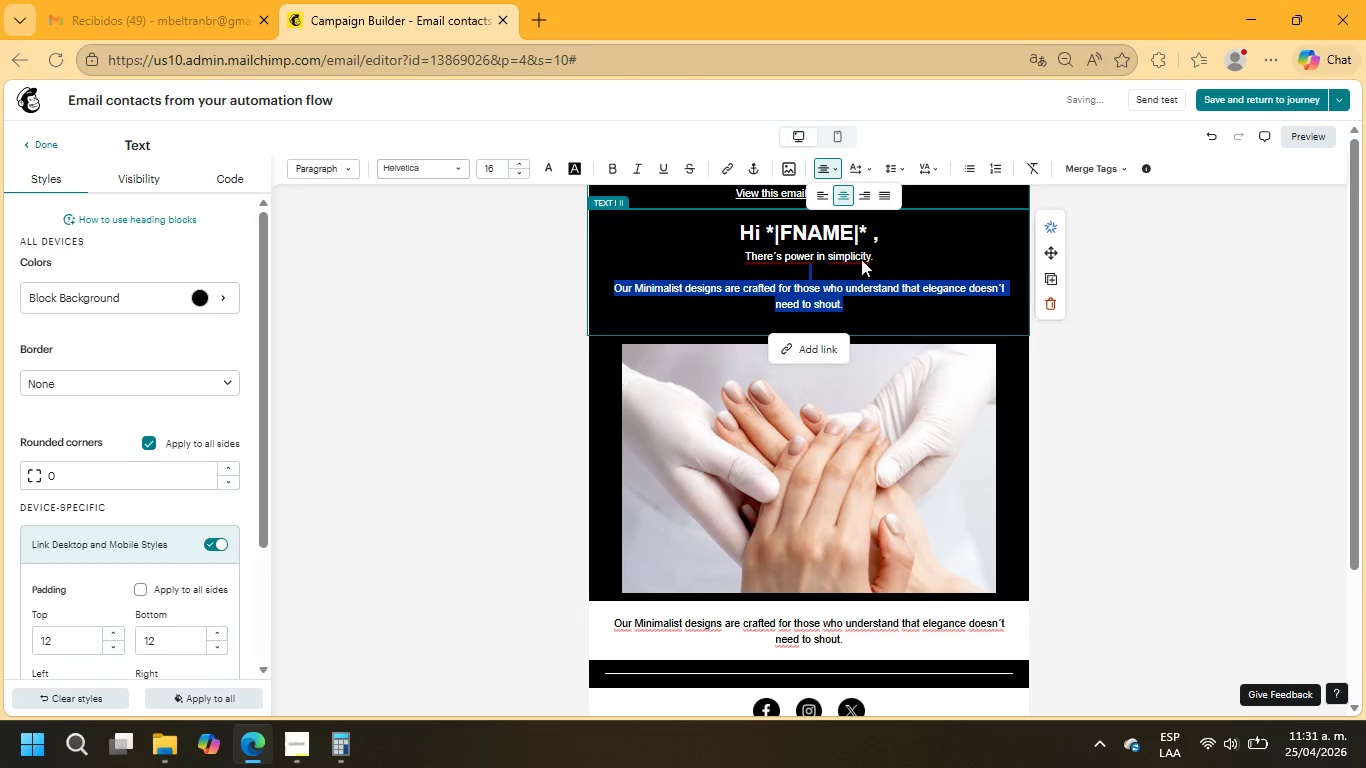 
left_click([909, 321])
 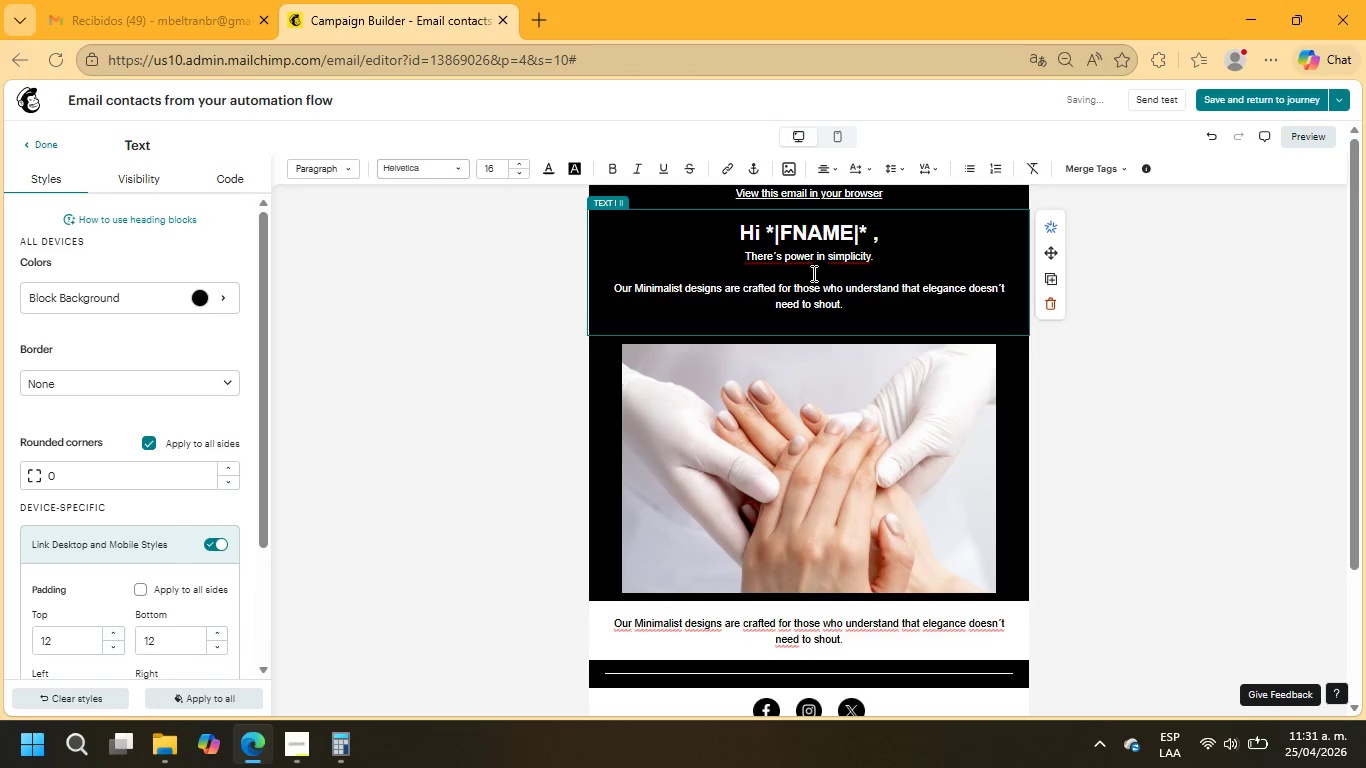 
scroll: coordinate [810, 271], scroll_direction: up, amount: 2.0
 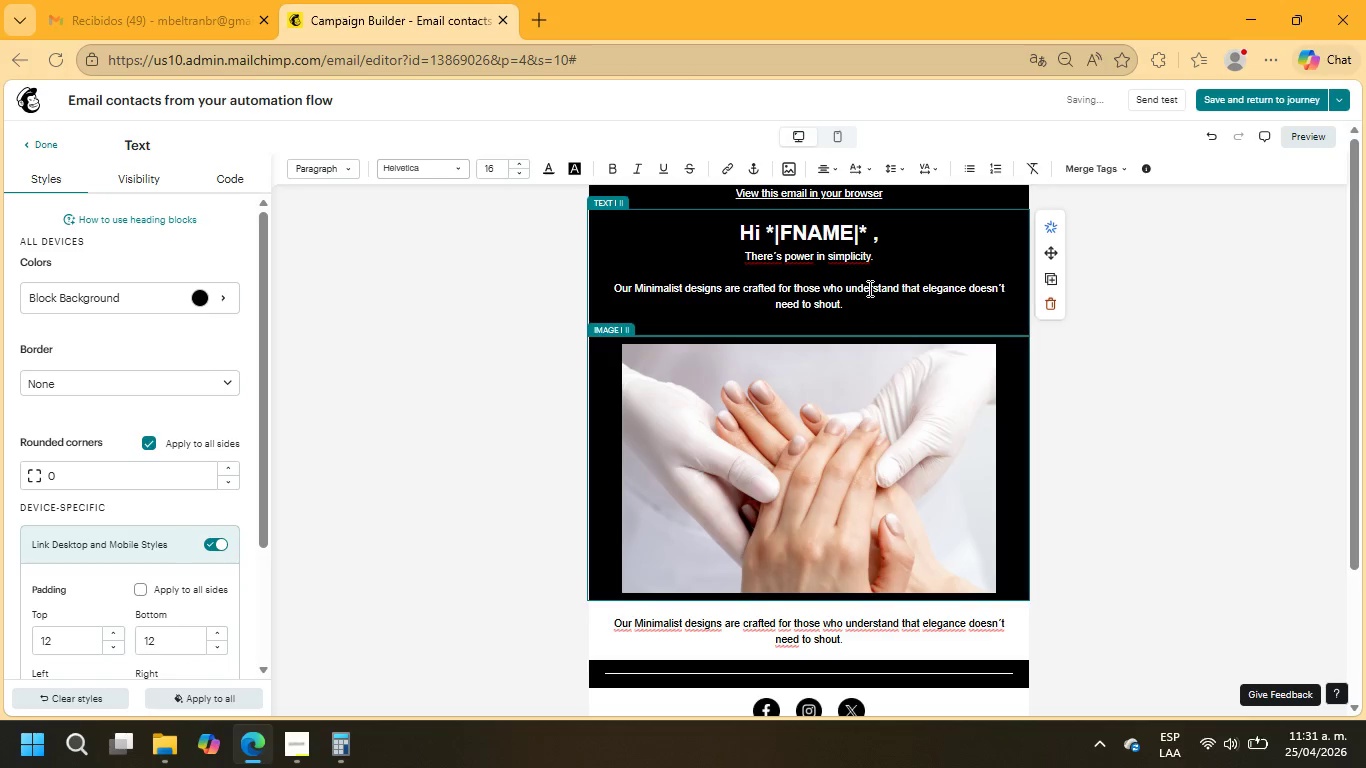 
left_click_drag(start_coordinate=[882, 261], to_coordinate=[731, 255])
 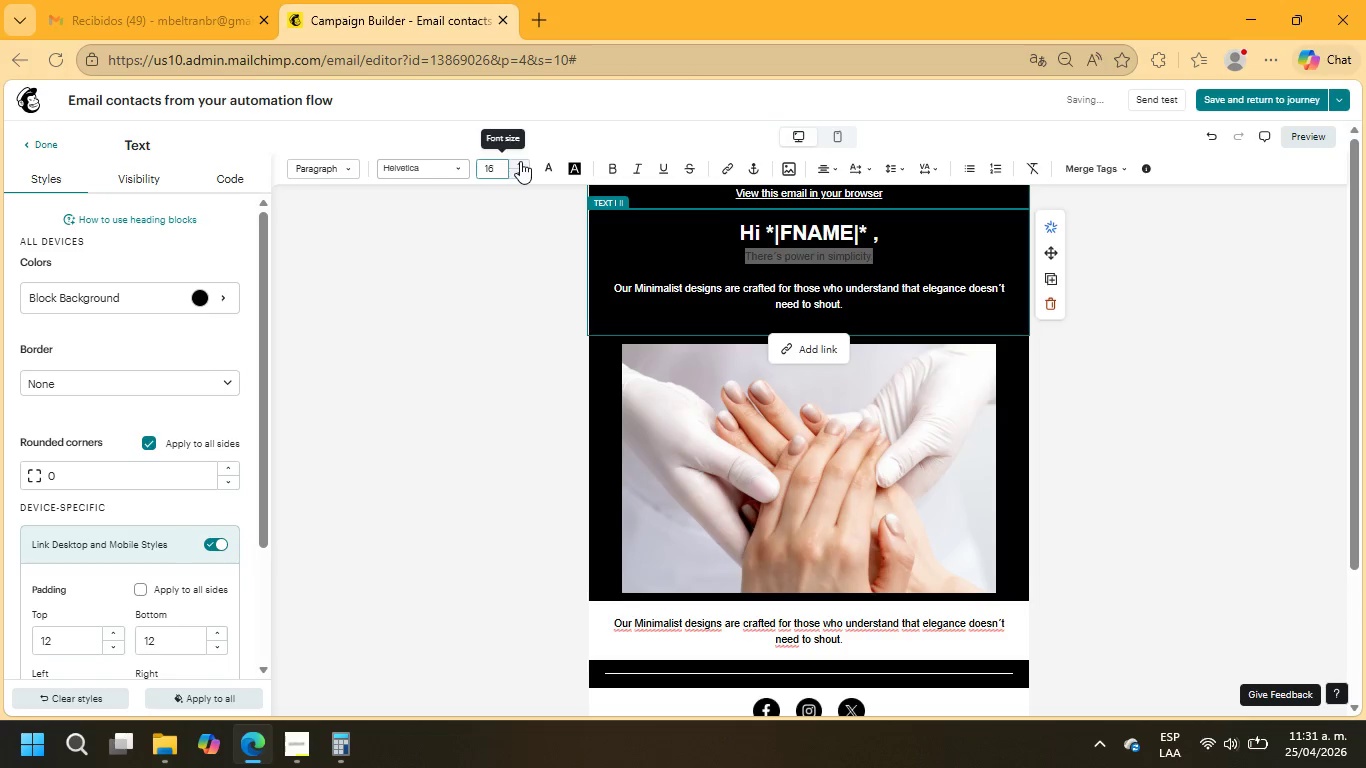 
left_click([521, 163])
 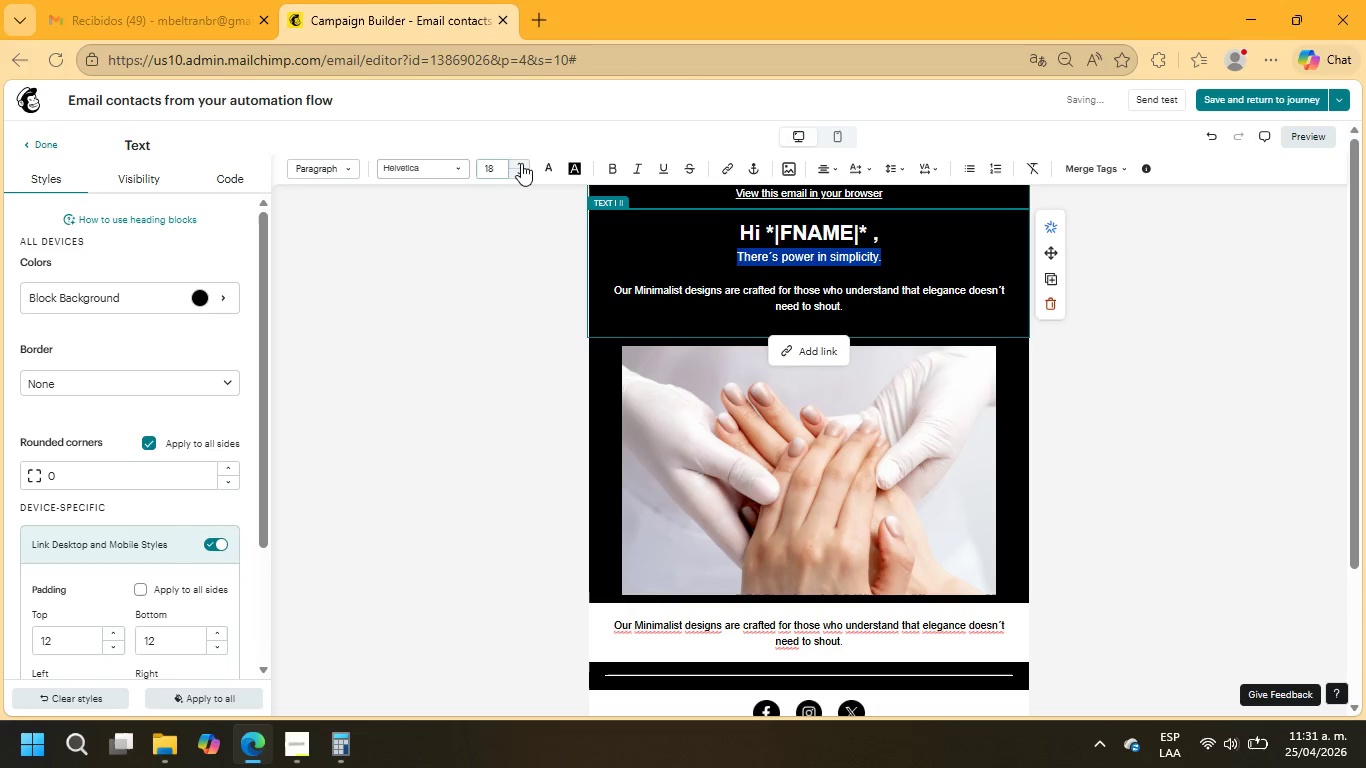 
left_click([522, 163])
 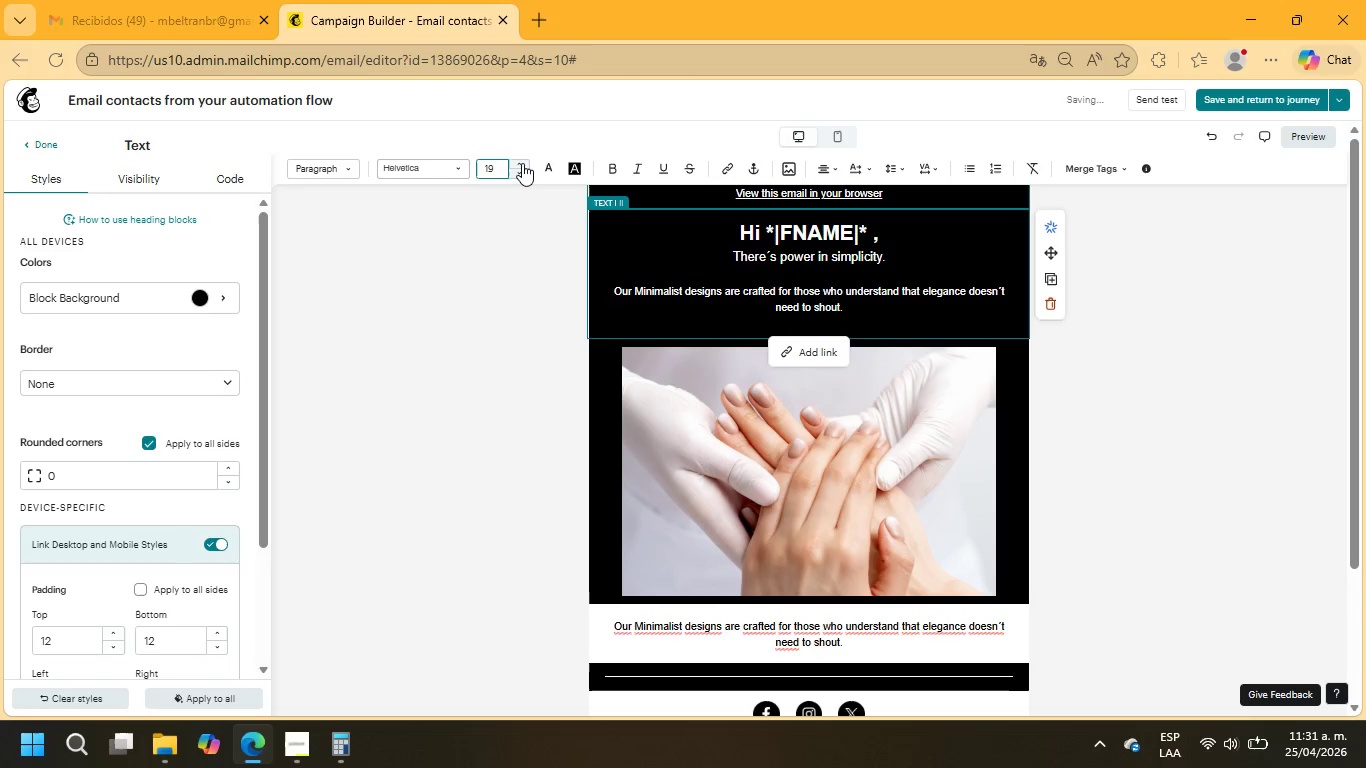 
left_click([522, 163])
 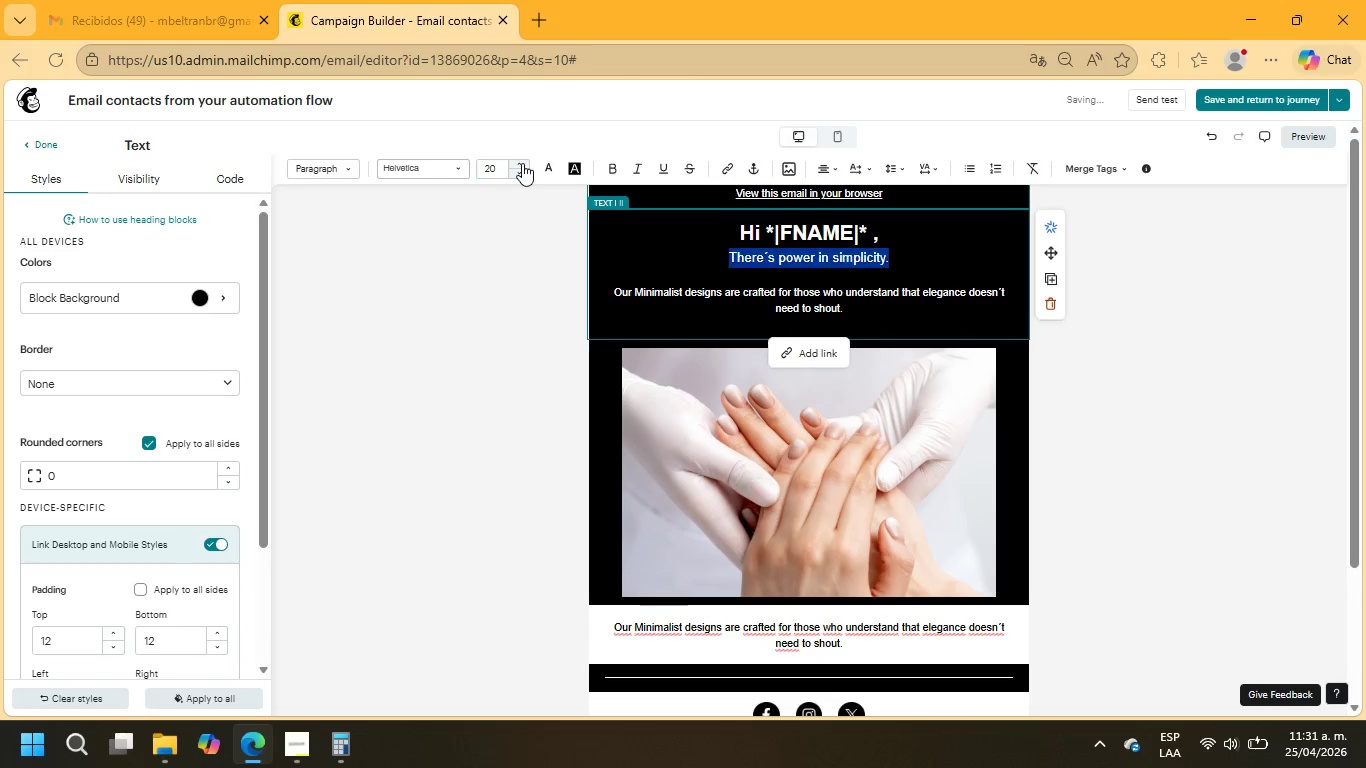 
left_click([522, 163])
 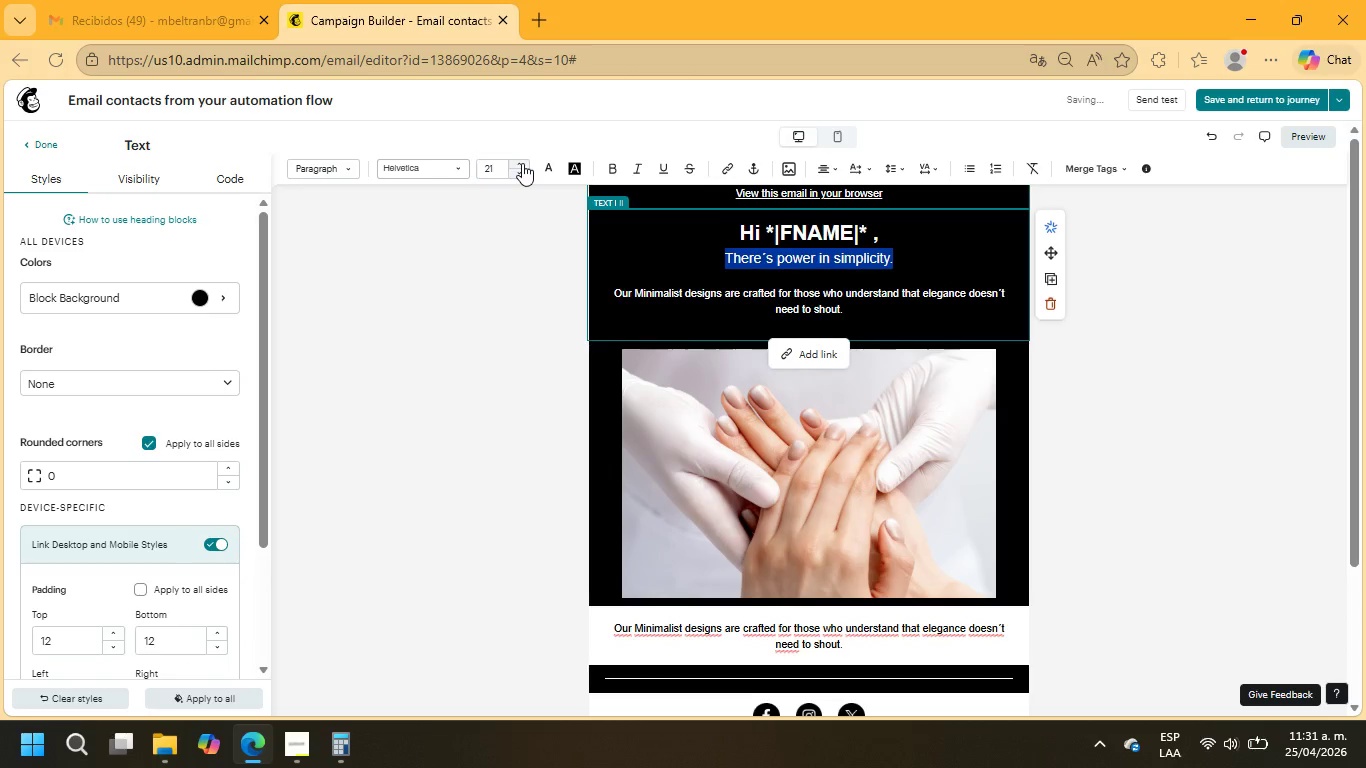 
left_click([522, 163])
 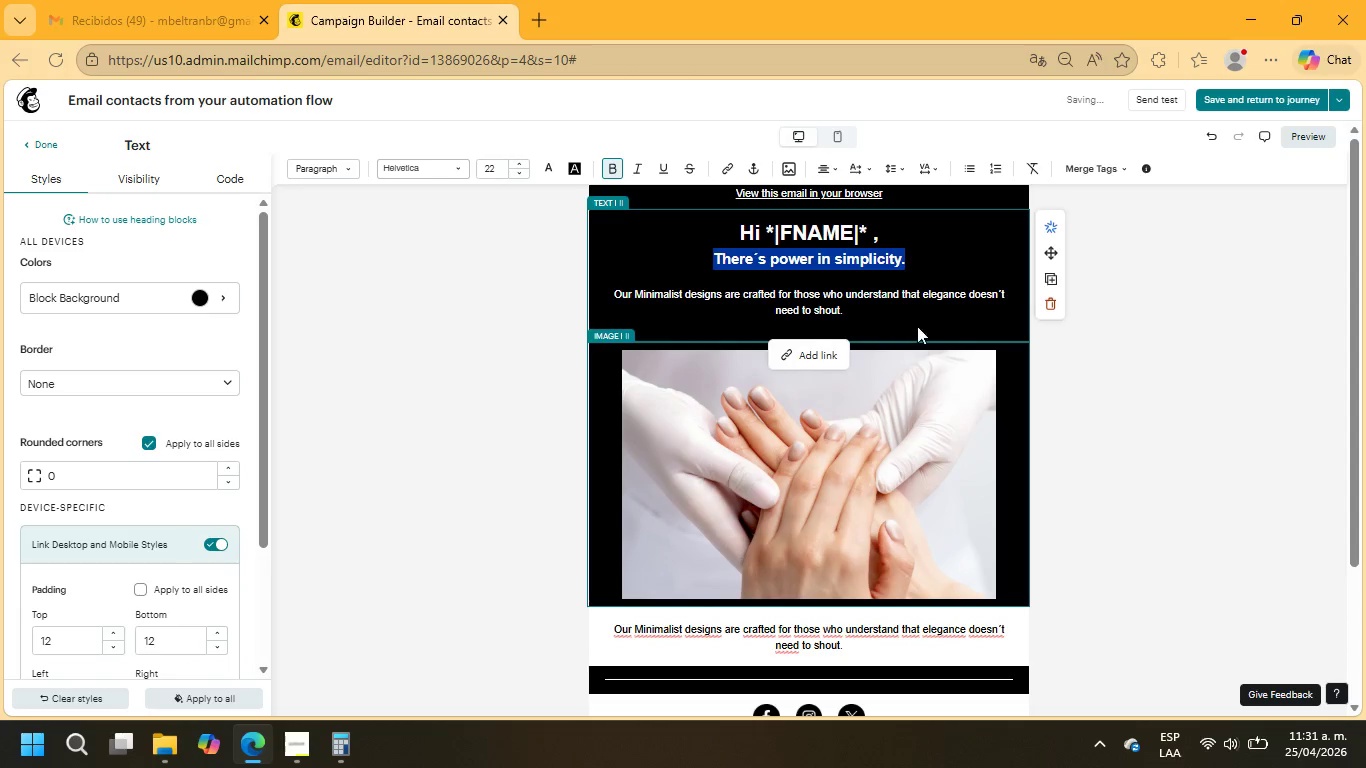 
left_click_drag(start_coordinate=[858, 308], to_coordinate=[542, 290])
 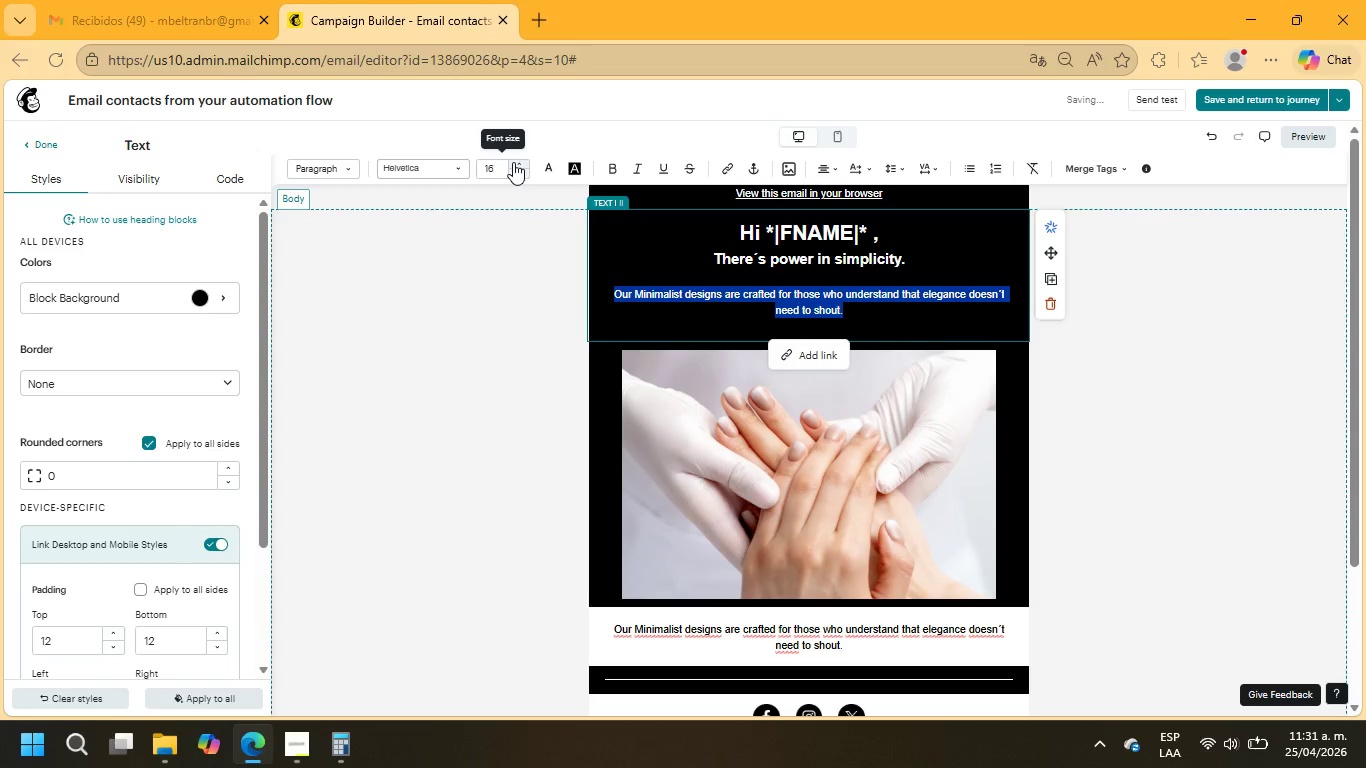 
left_click([513, 162])
 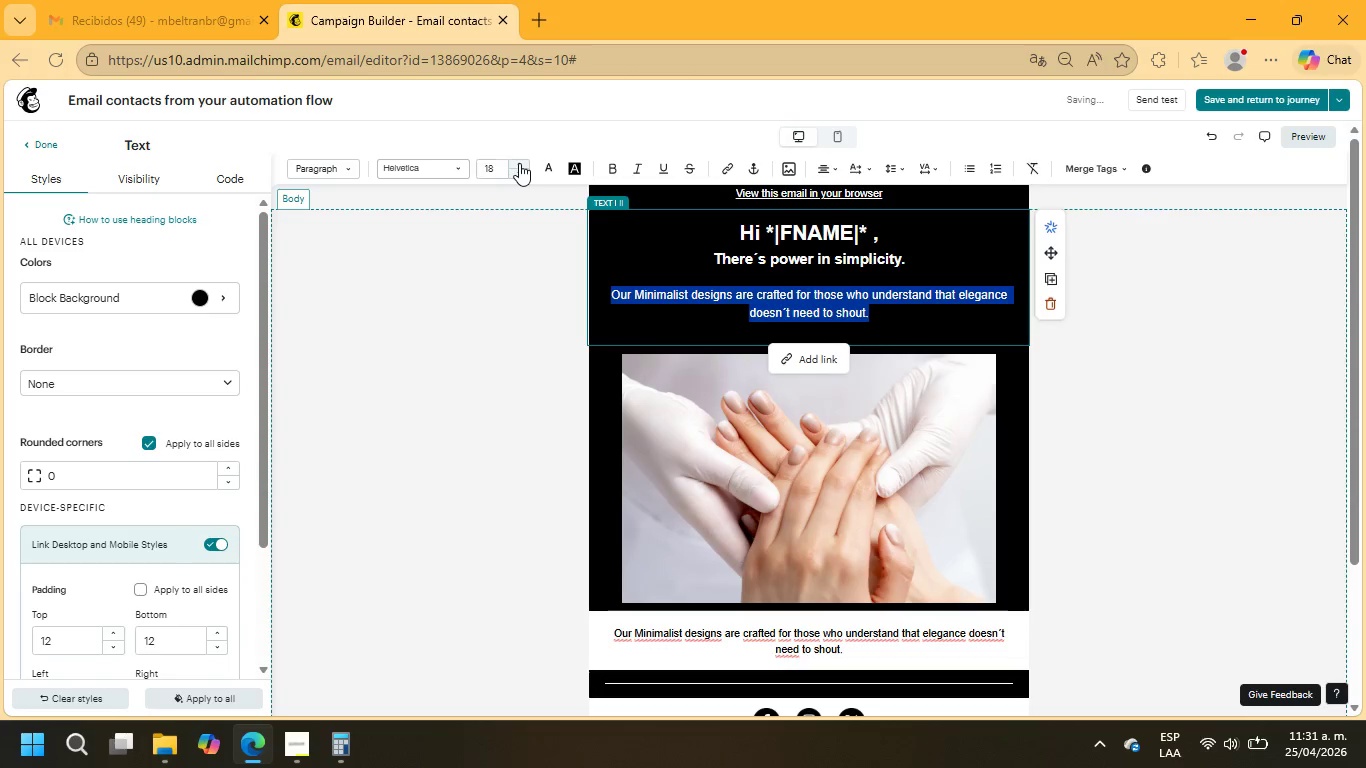 
left_click([519, 163])
 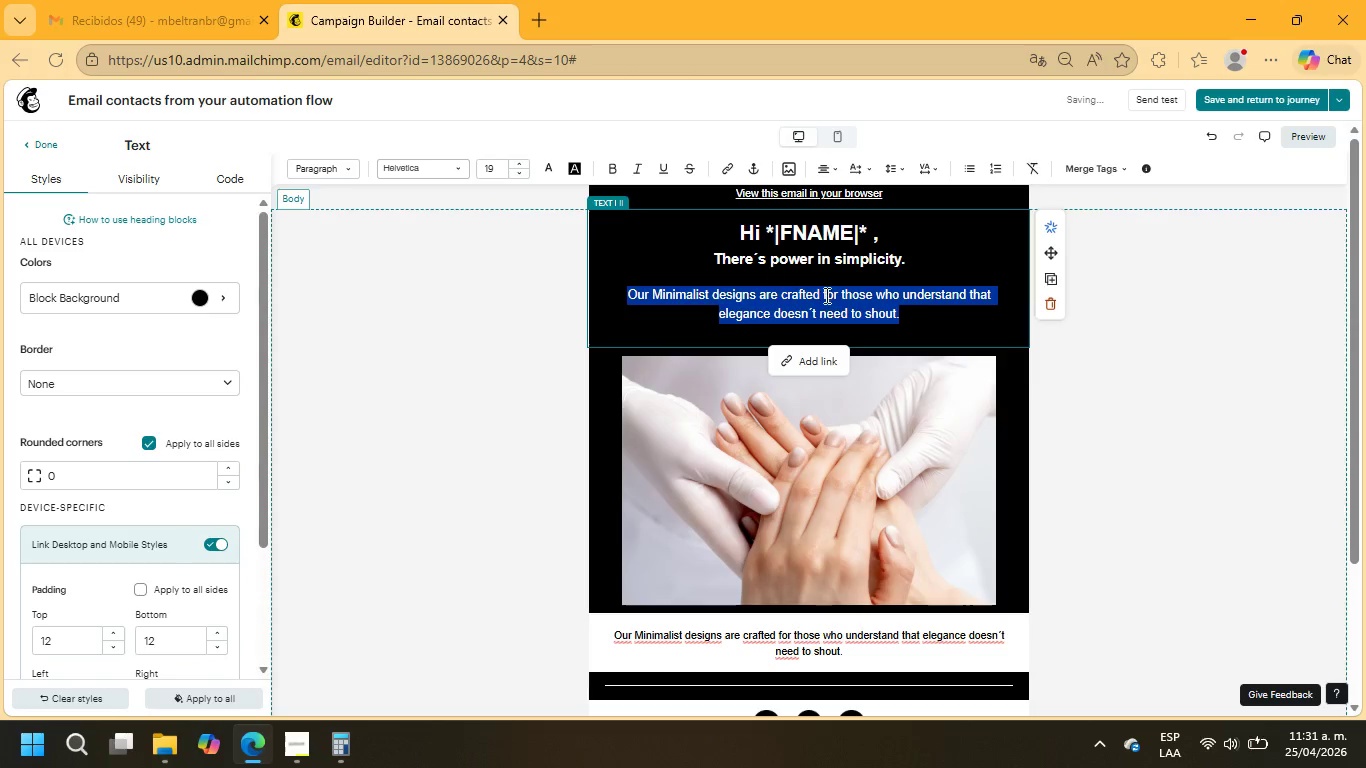 
left_click([877, 343])
 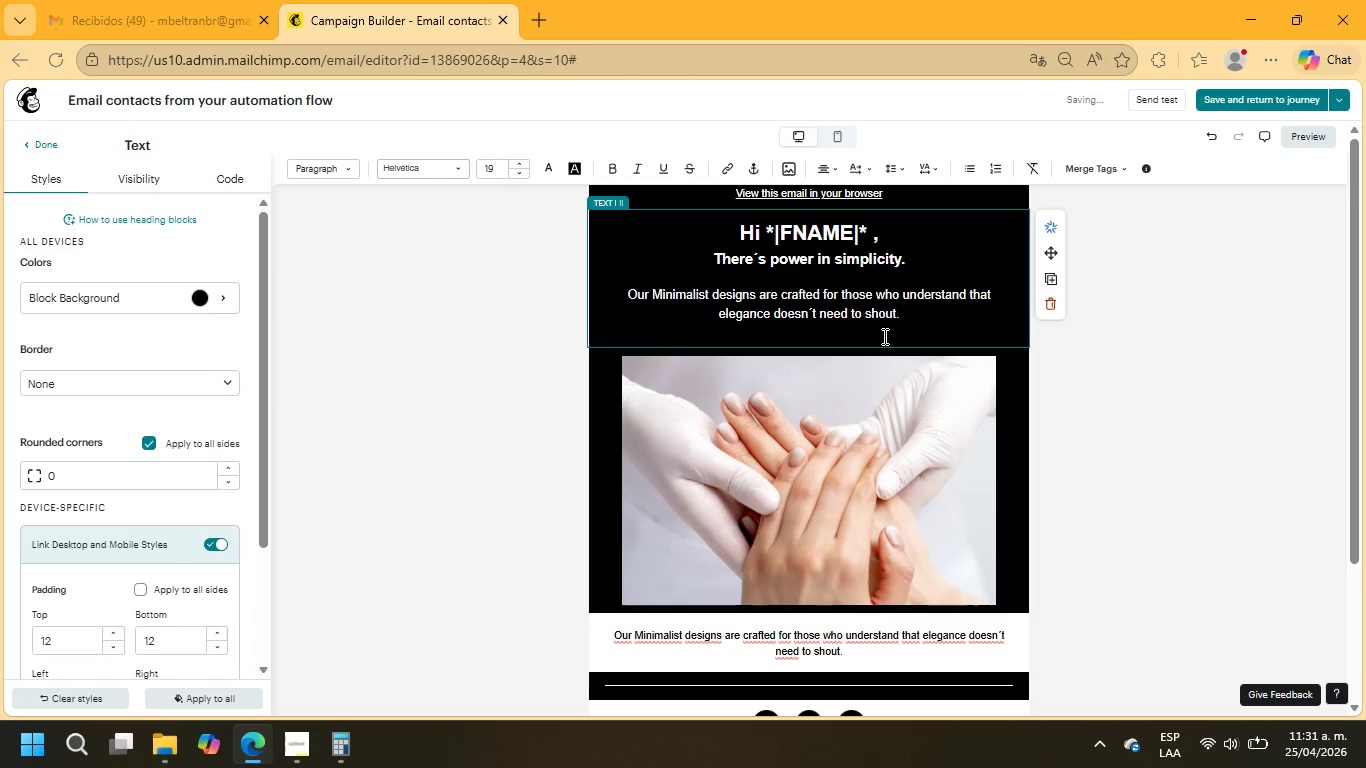 
left_click([883, 336])
 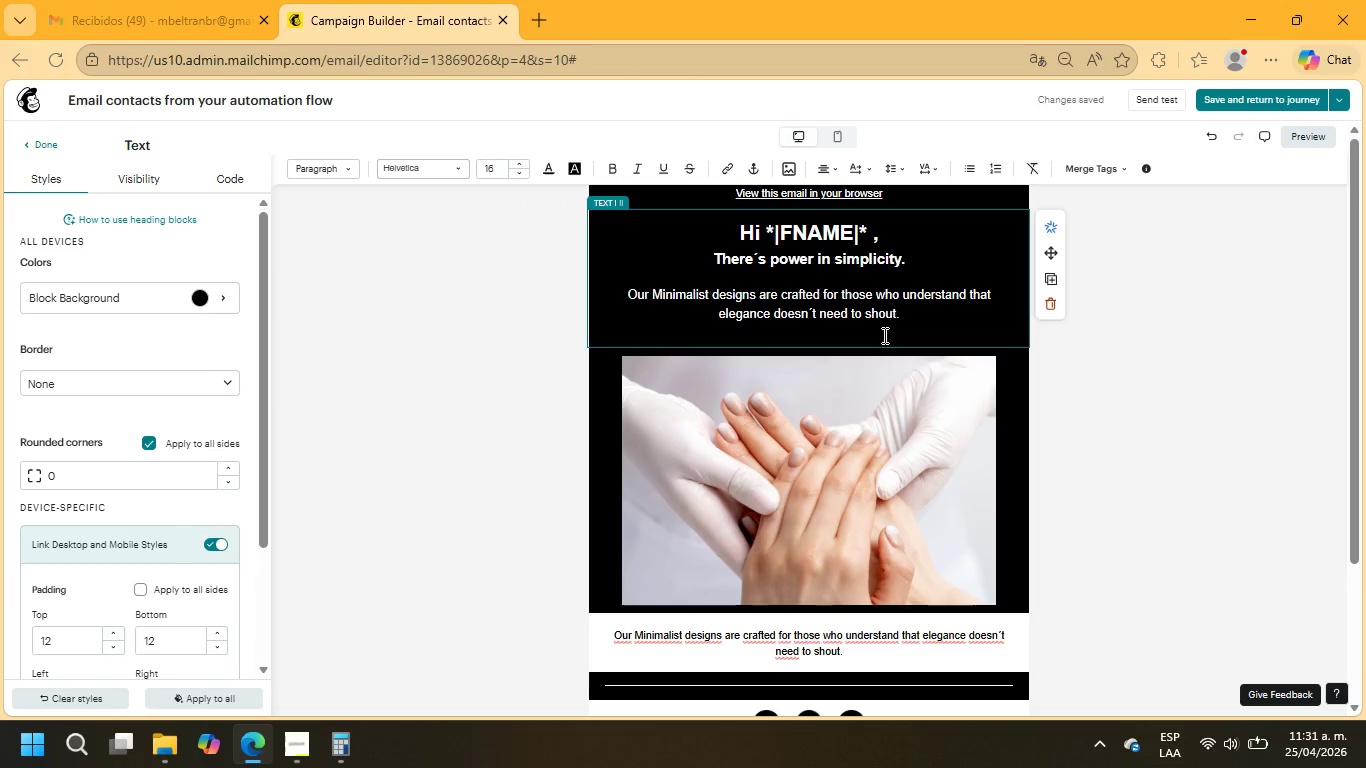 
key(Backspace)
 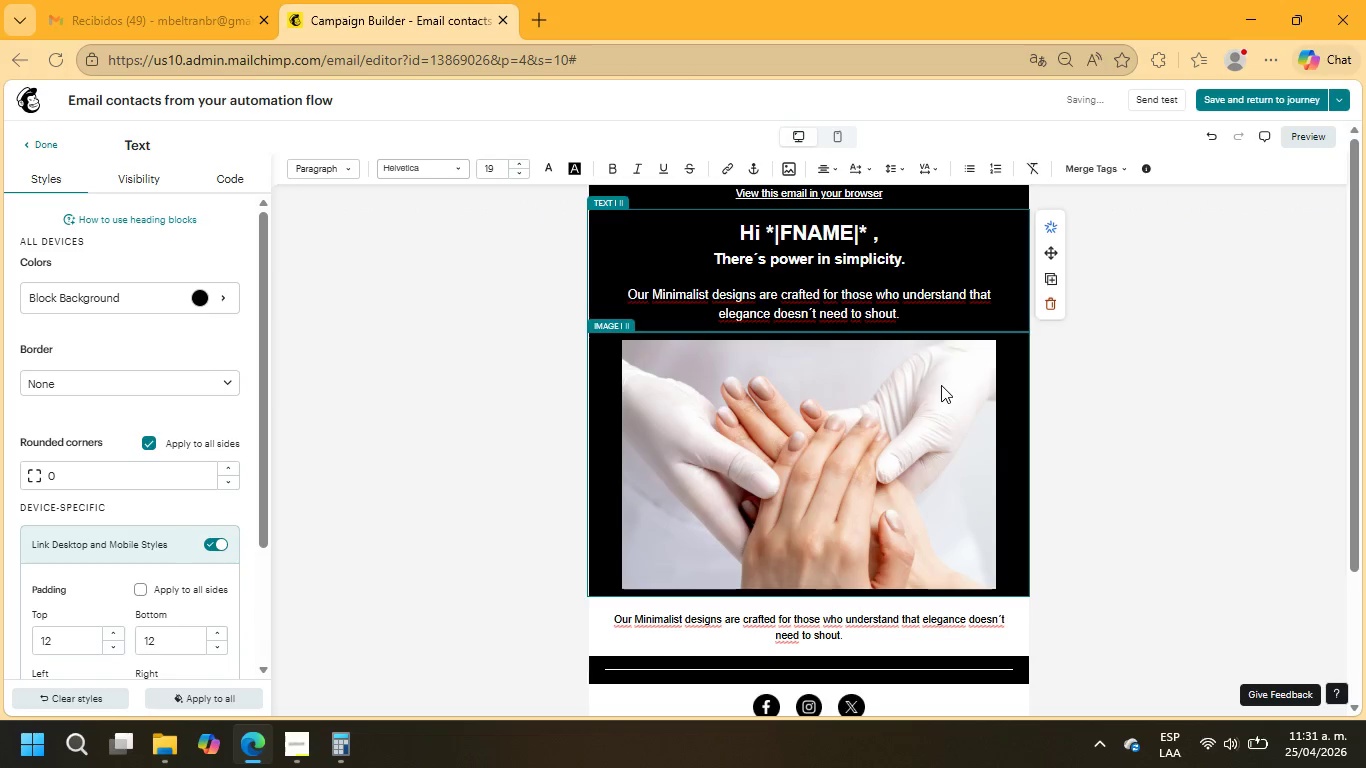 
scroll: coordinate [919, 384], scroll_direction: down, amount: 2.0
 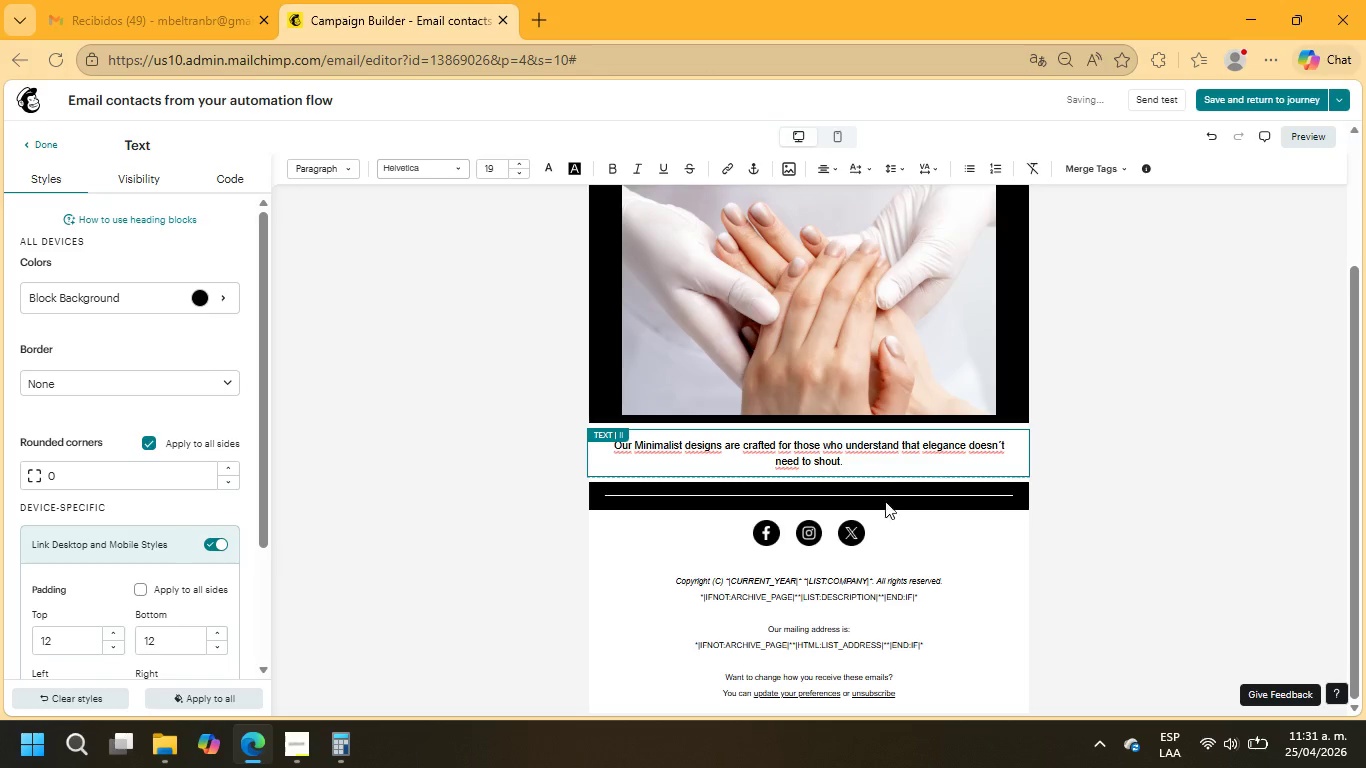 
wait(5.67)
 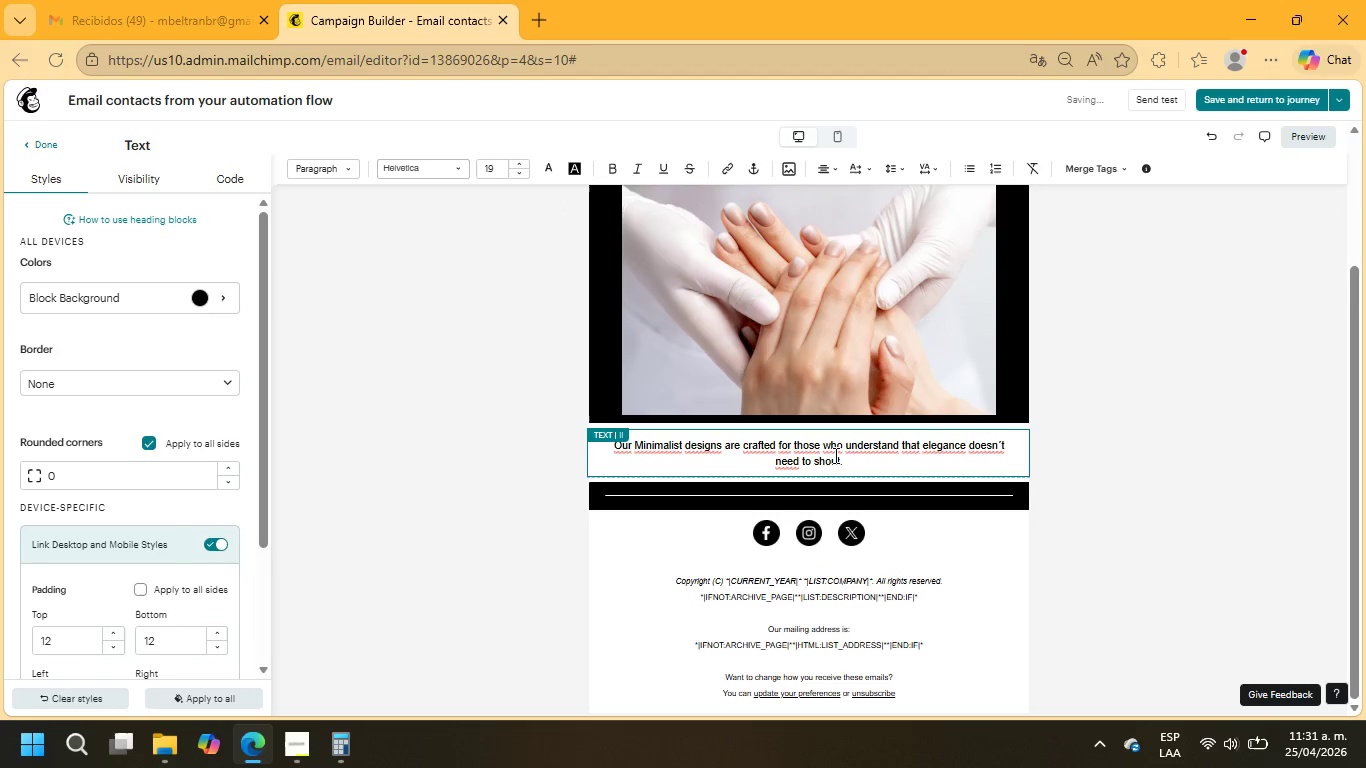 
left_click_drag(start_coordinate=[844, 463], to_coordinate=[601, 439])
 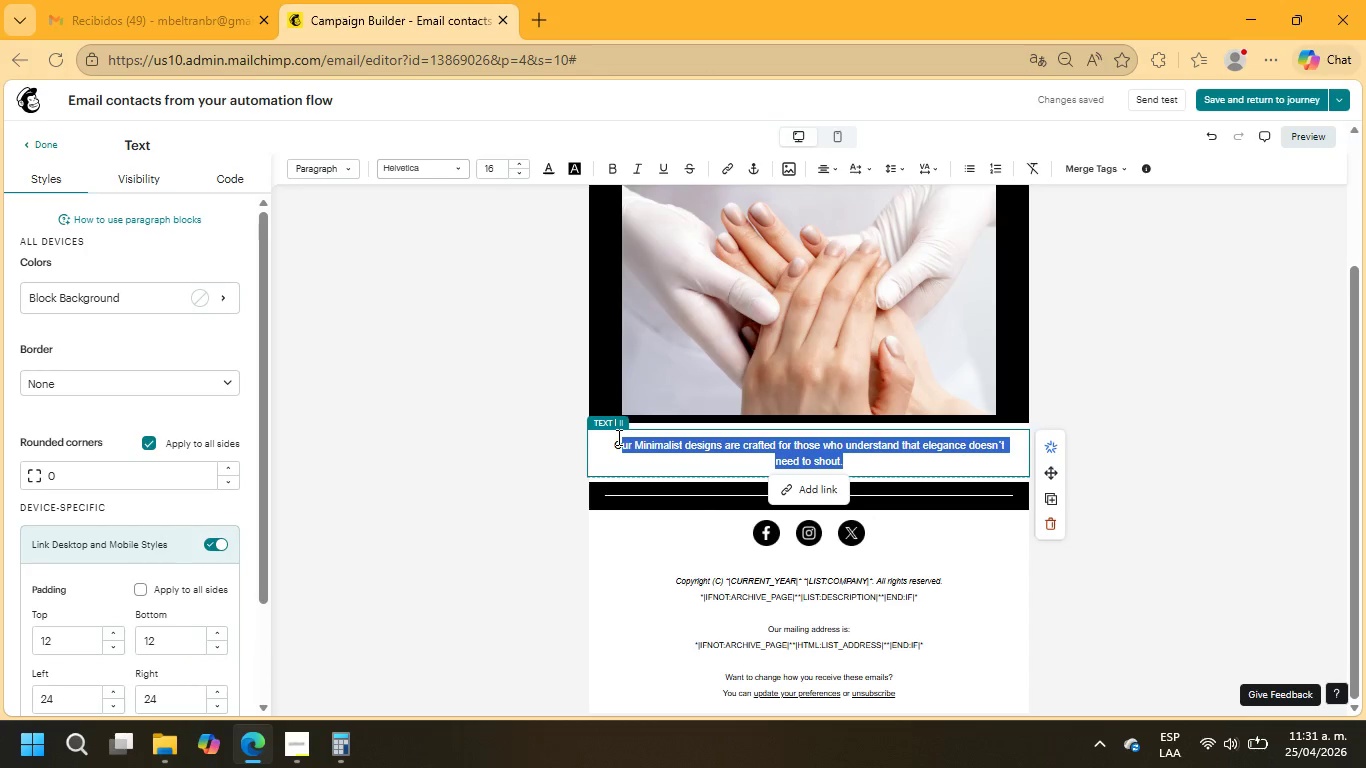 
type(soft)
key(Backspace)
key(Backspace)
key(Backspace)
key(Backspace)
key(Backspace)
type(Soft tones)
 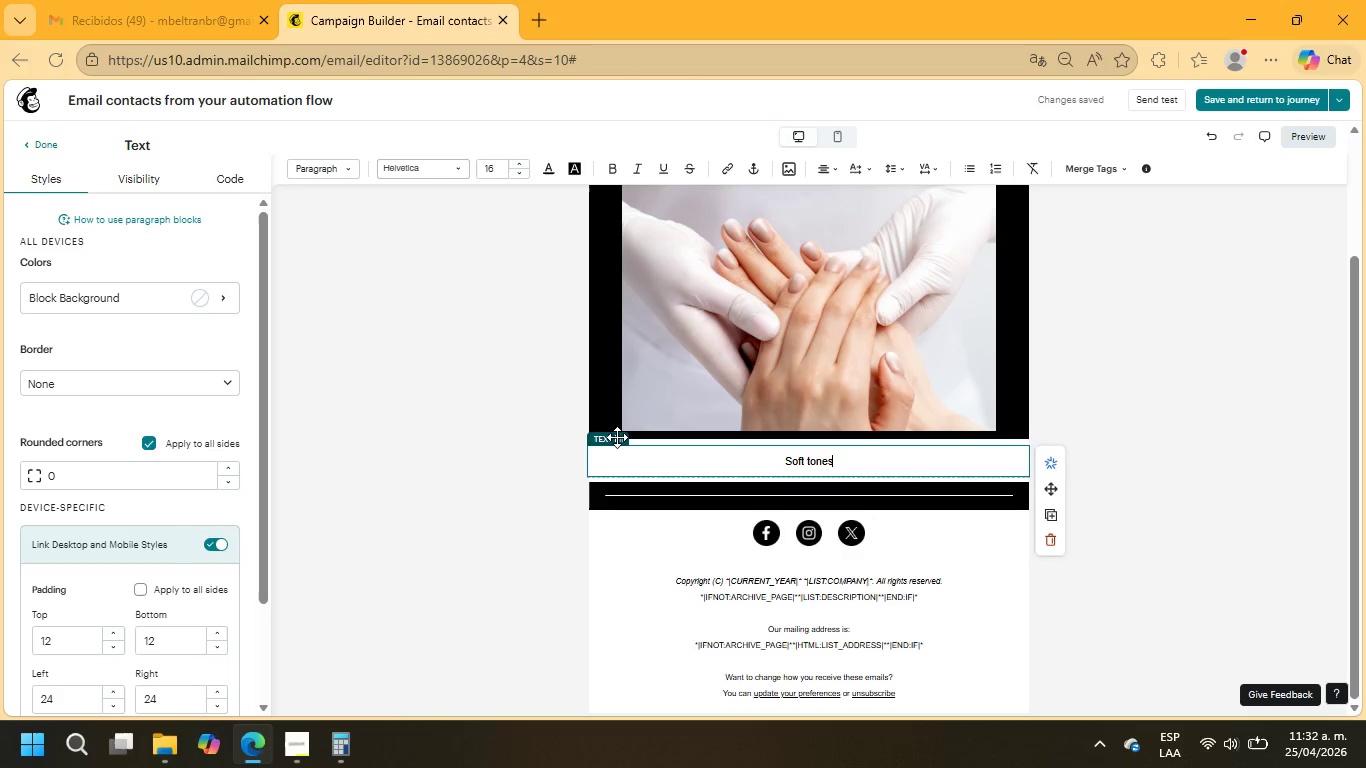 
wait(5.77)
 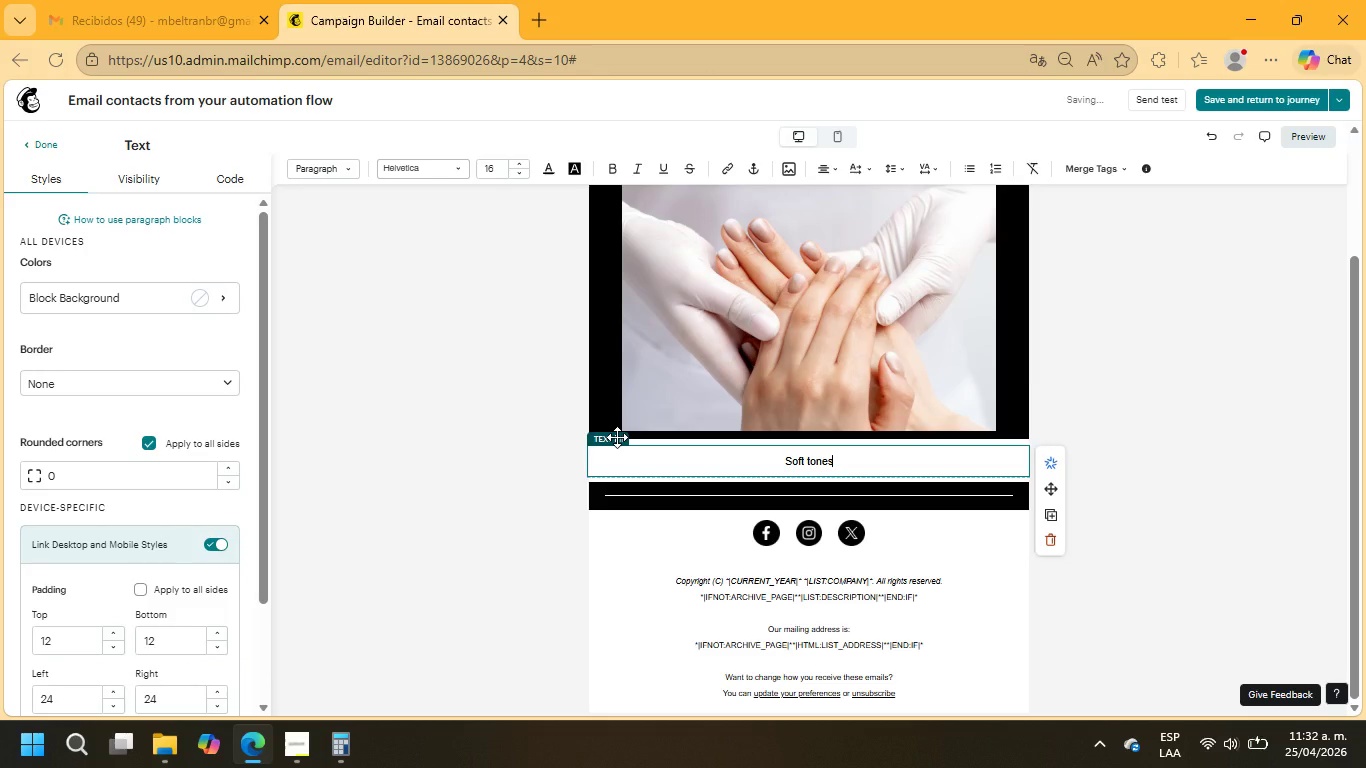 
type(, clean finishes.Effortless beauty that lasts beyond trends.)
 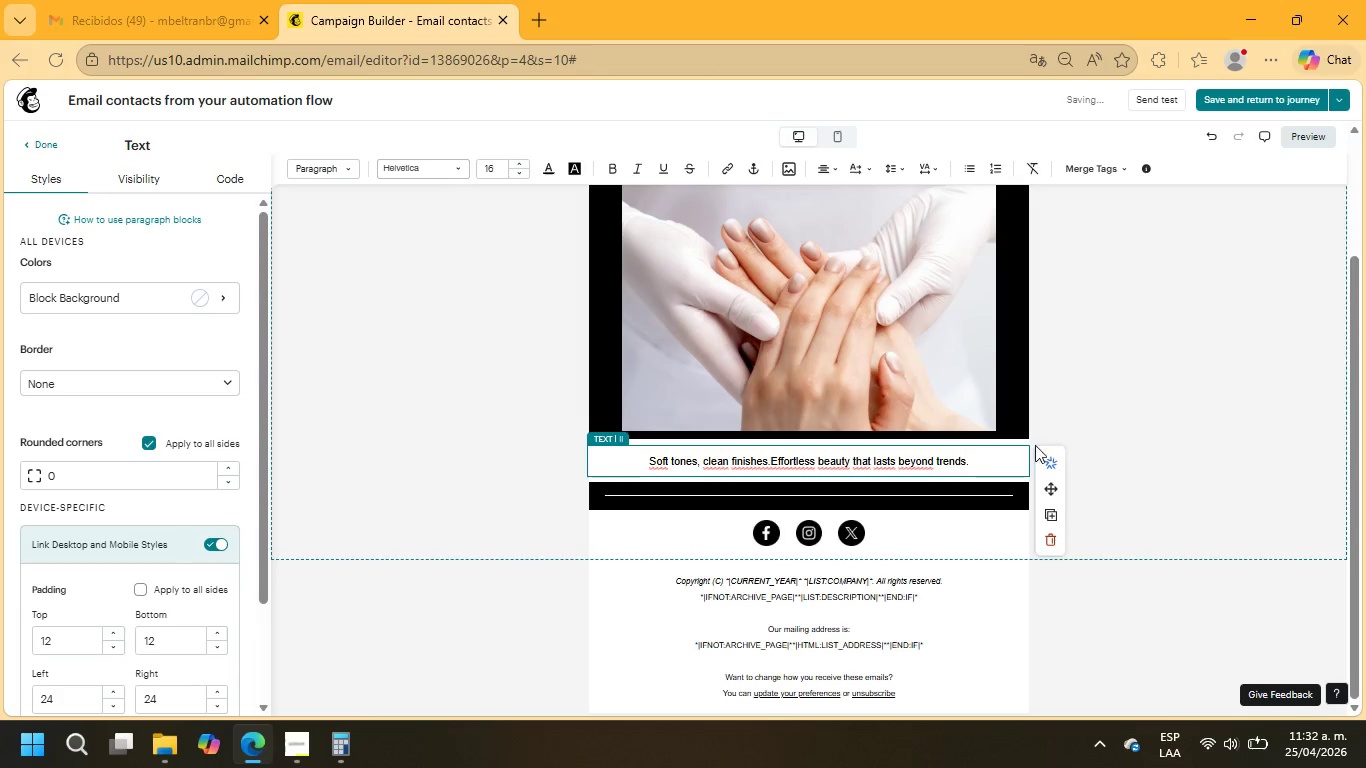 
left_click([1001, 454])
 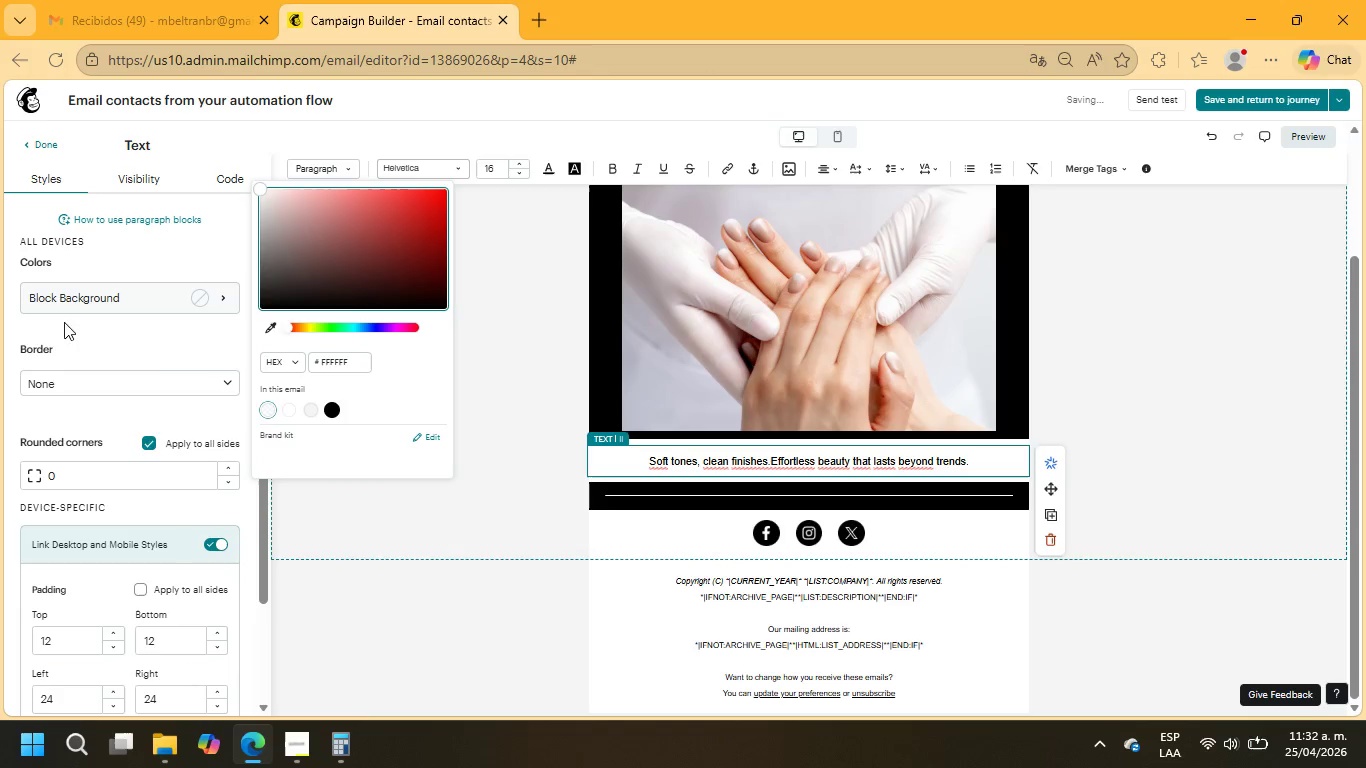 
left_click([335, 409])
 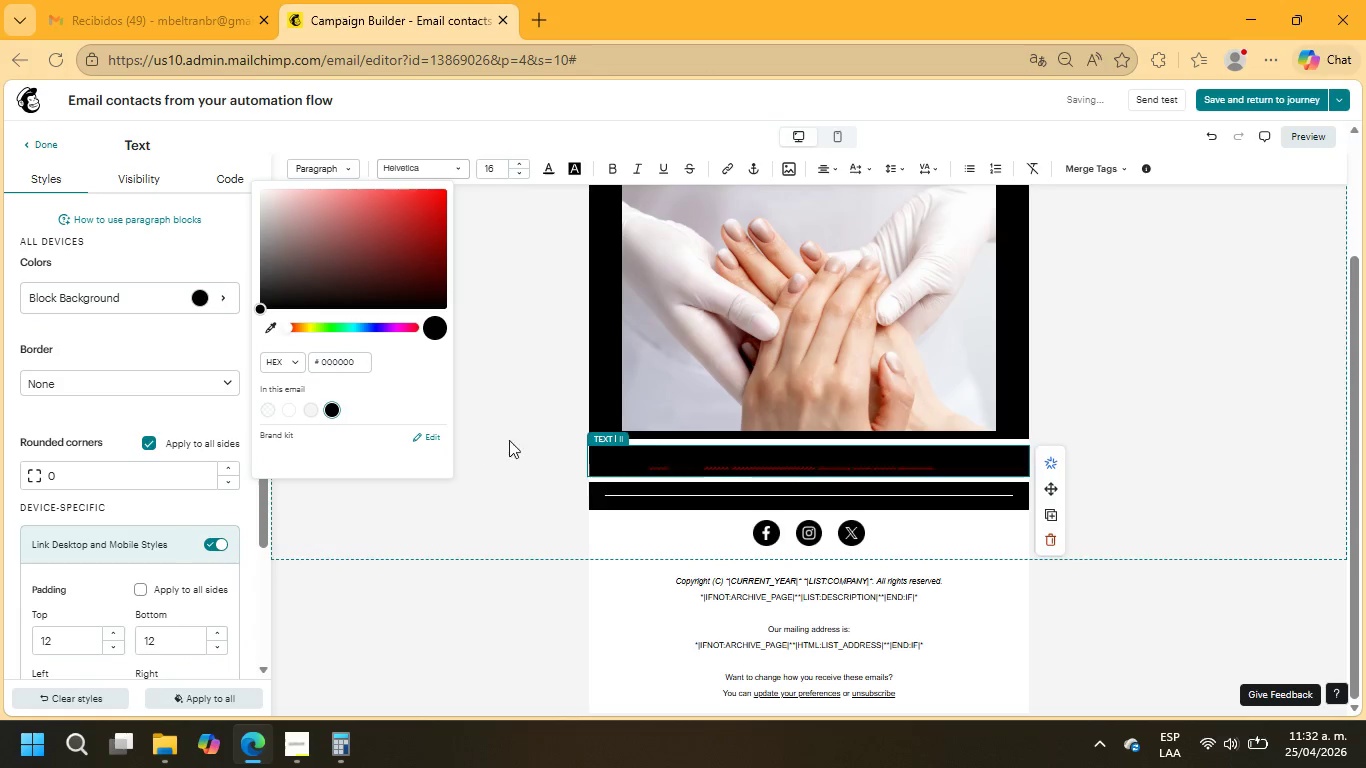 
left_click_drag(start_coordinate=[1003, 457], to_coordinate=[526, 433])
 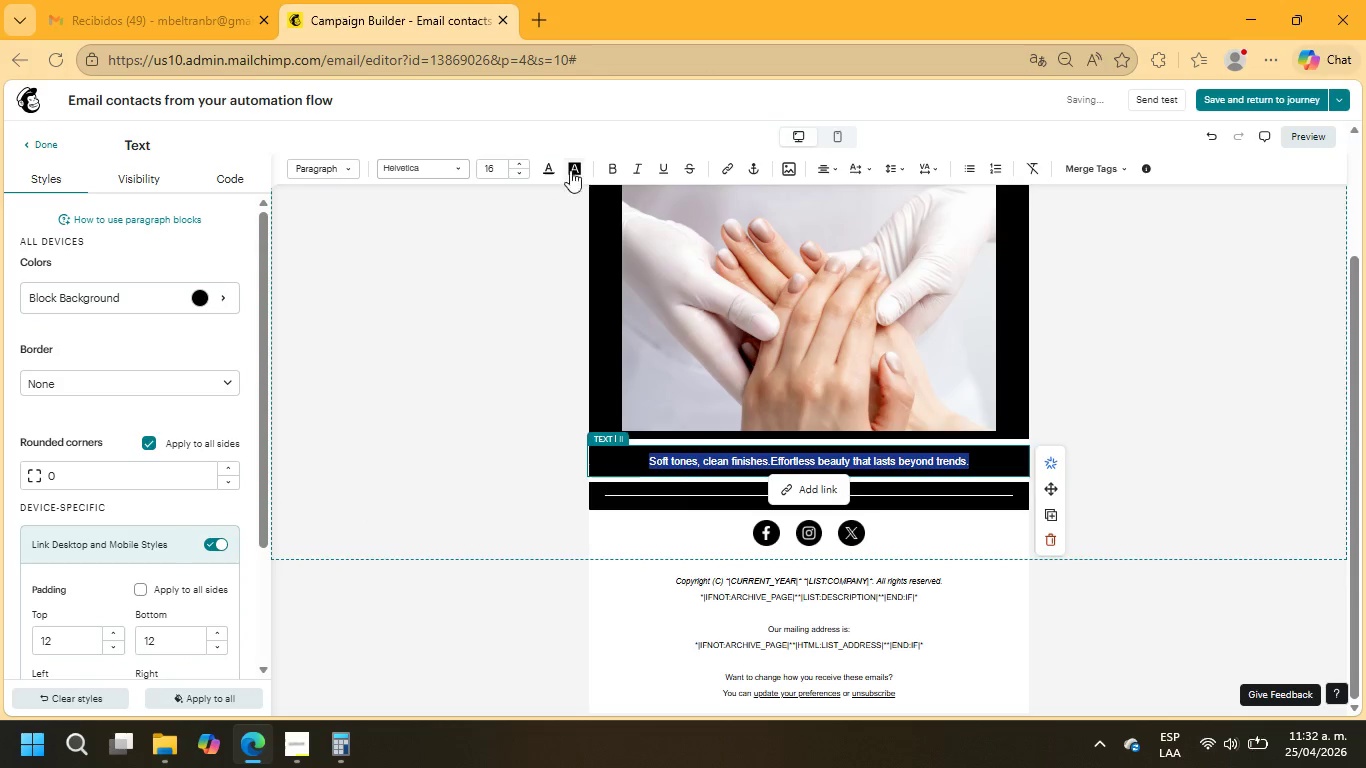 
left_click([553, 171])
 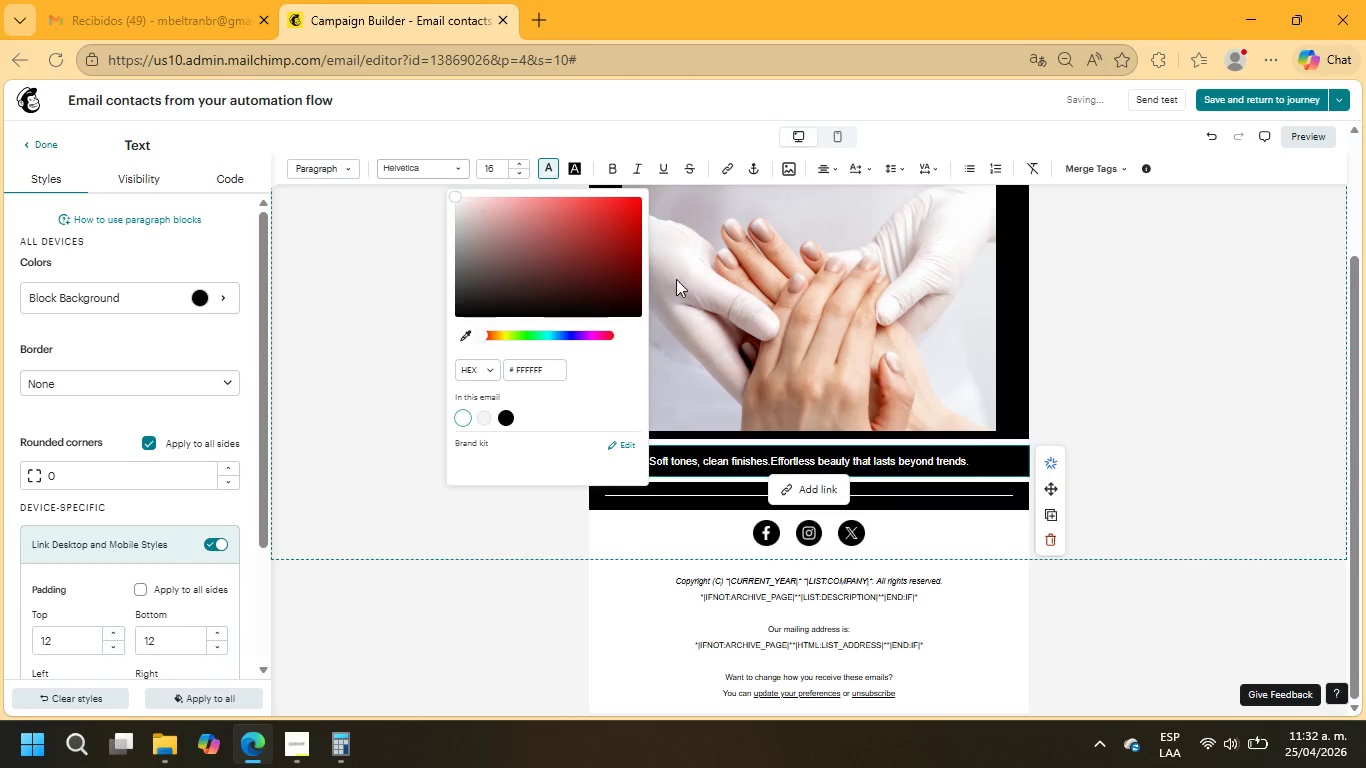 
wait(6.0)
 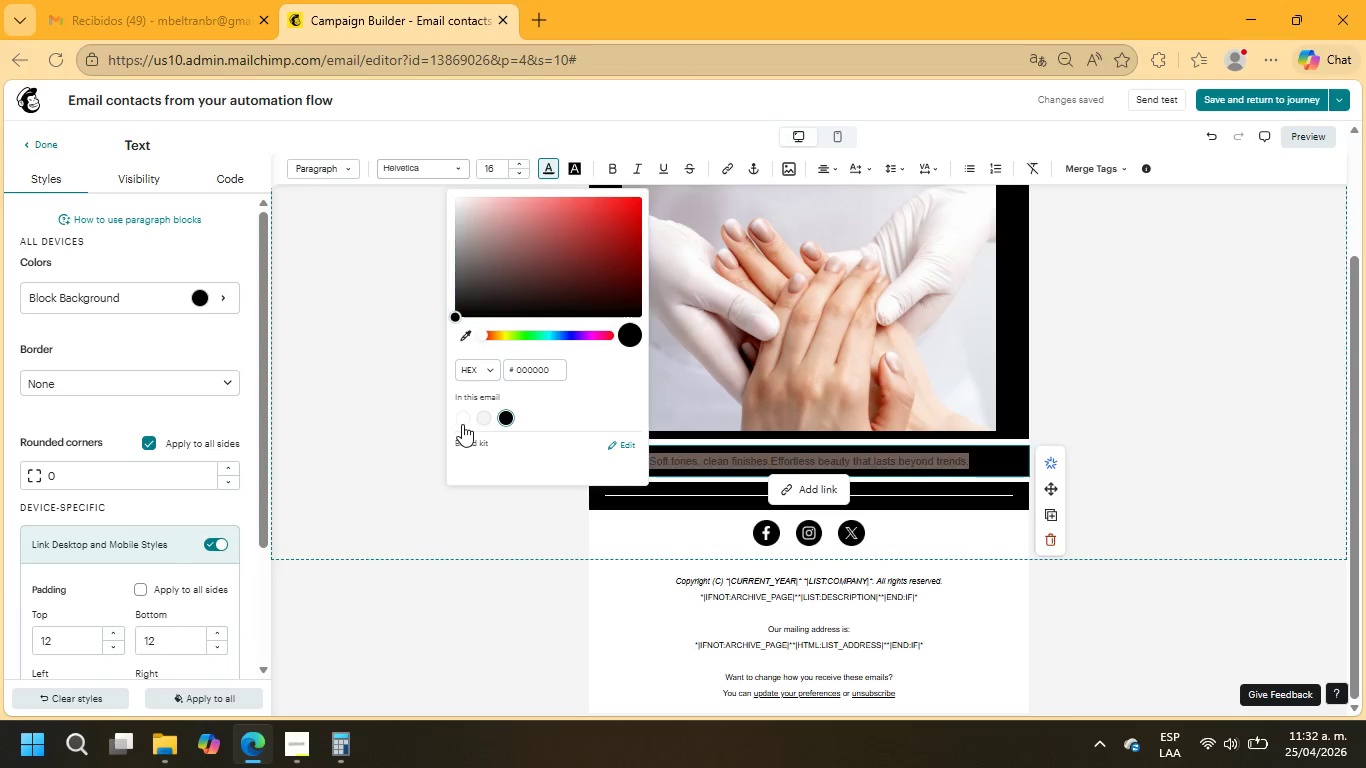 
left_click([430, 172])
 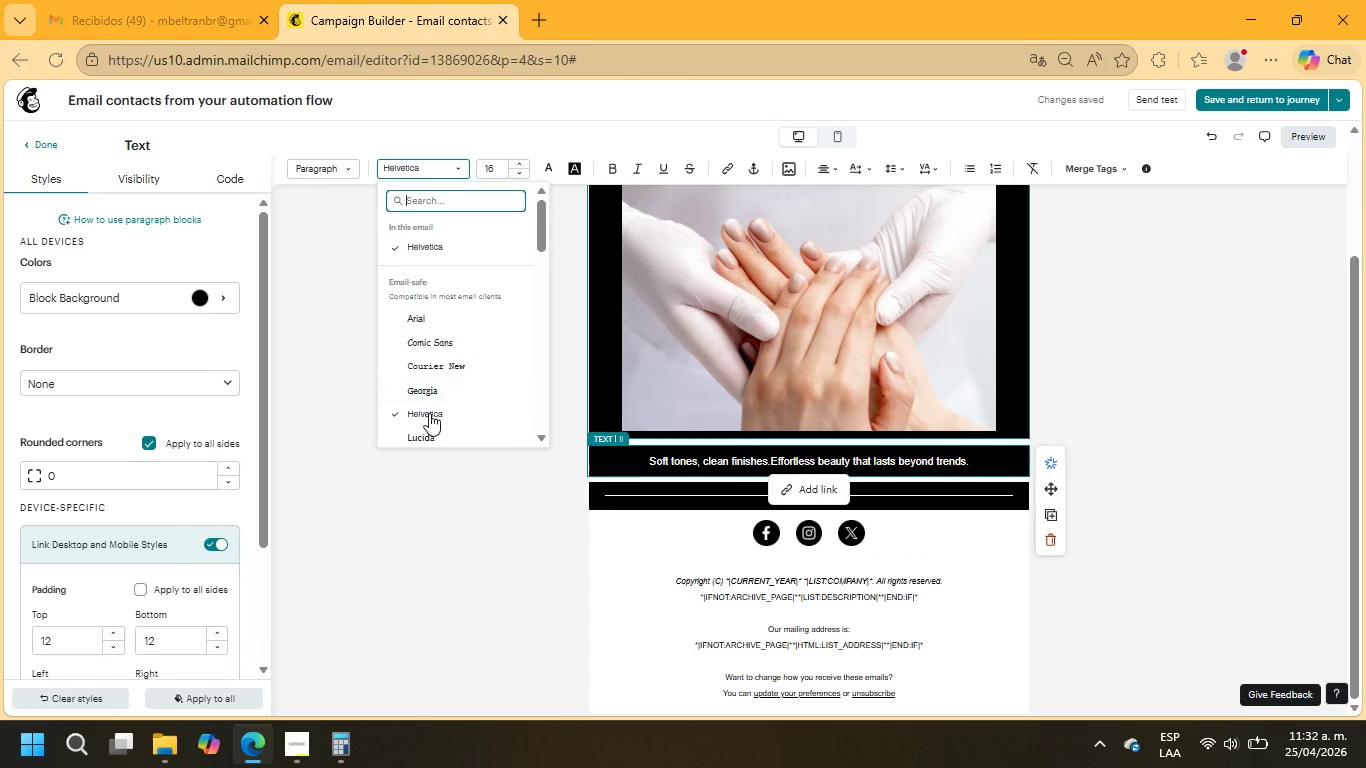 
scroll: coordinate [440, 357], scroll_direction: down, amount: 6.0
 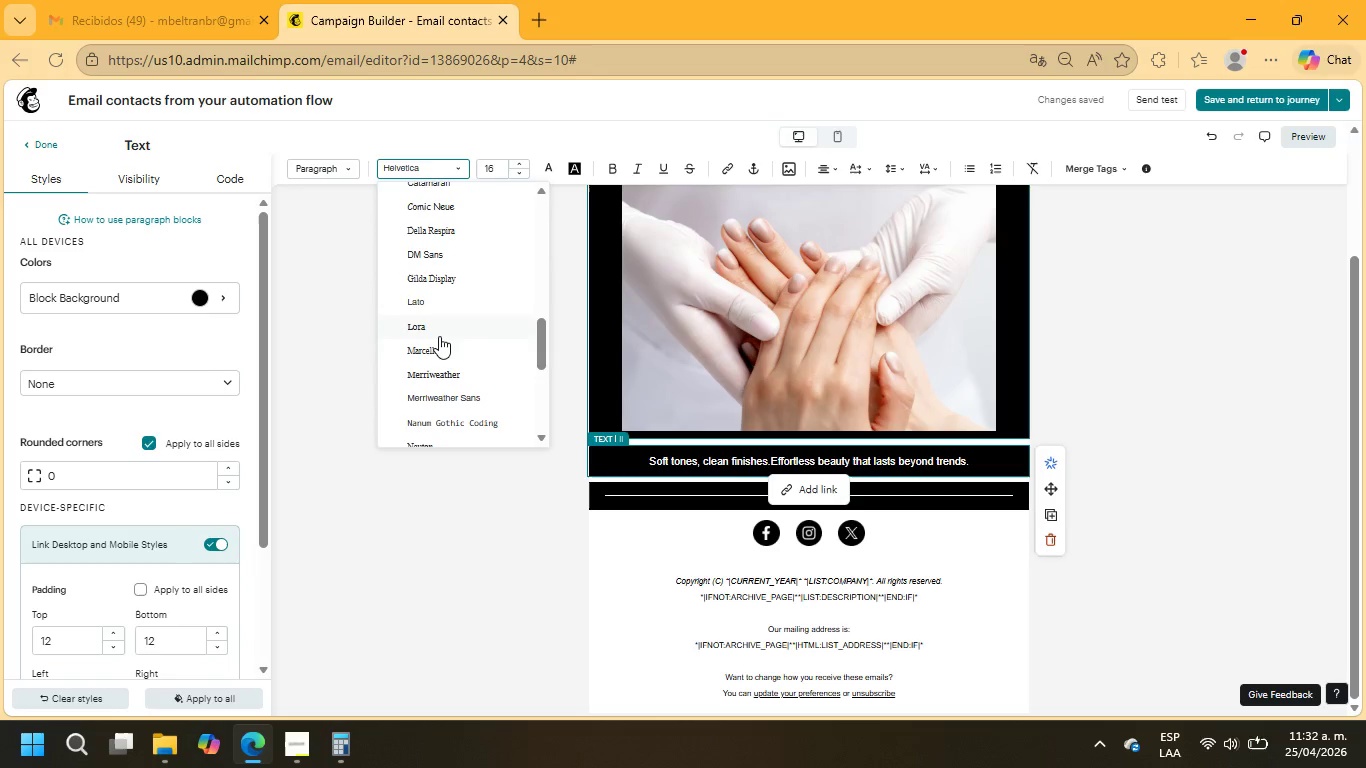 
left_click([438, 349])
 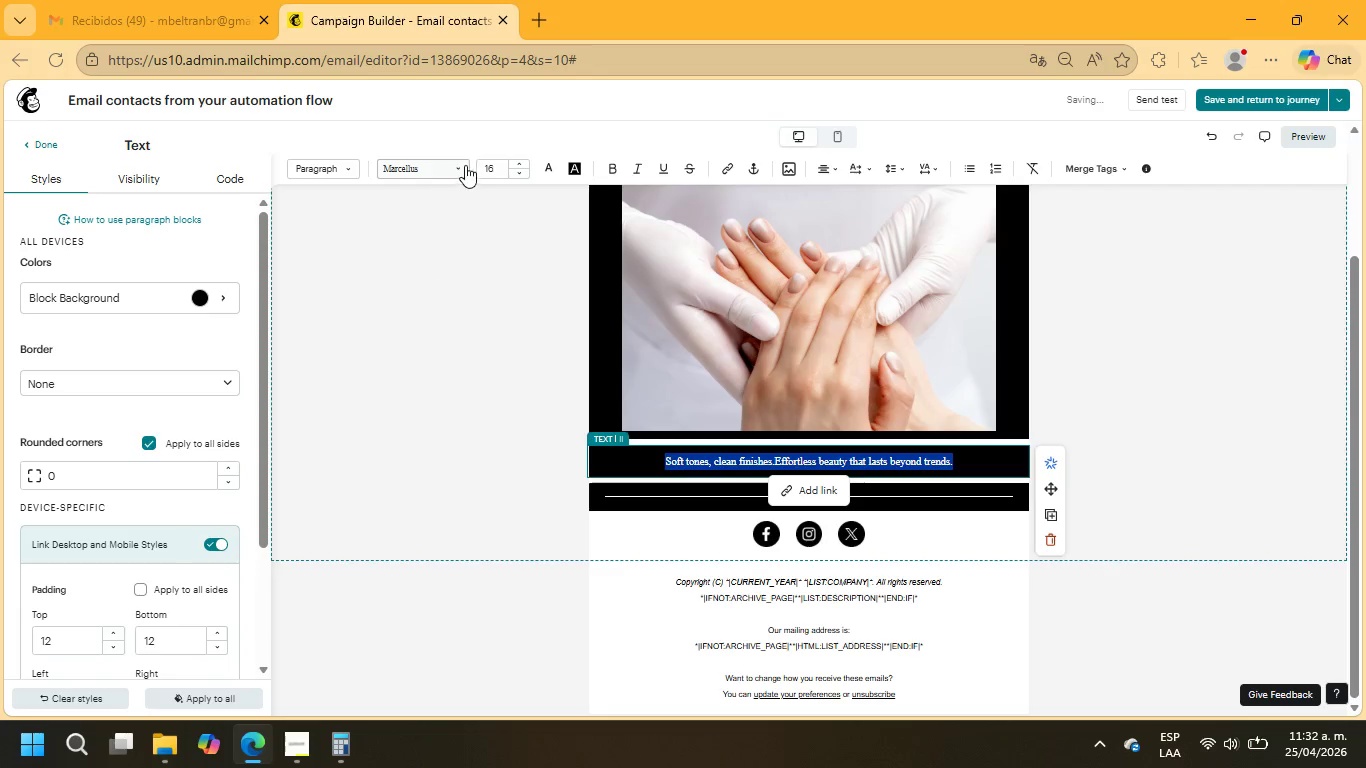 
left_click([503, 164])
 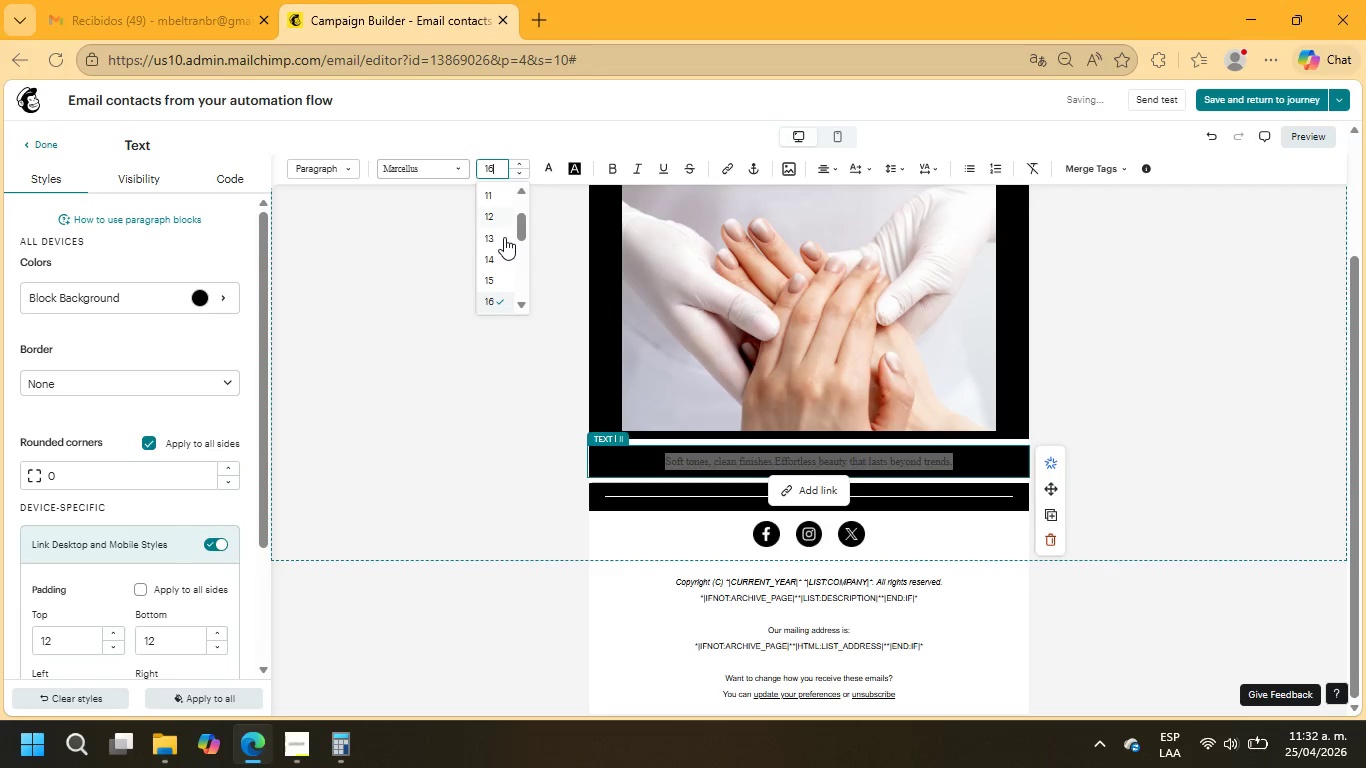 
scroll: coordinate [504, 237], scroll_direction: down, amount: 1.0
 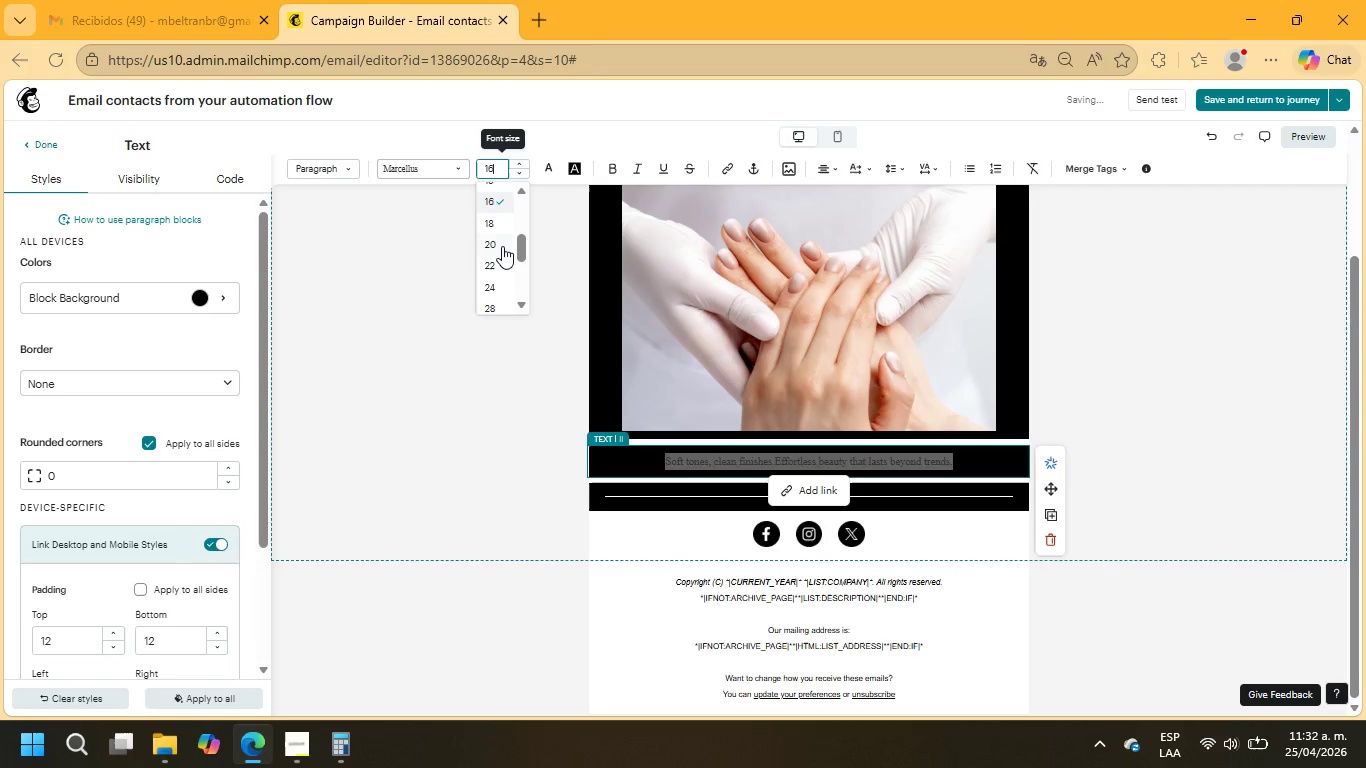 
left_click([502, 246])
 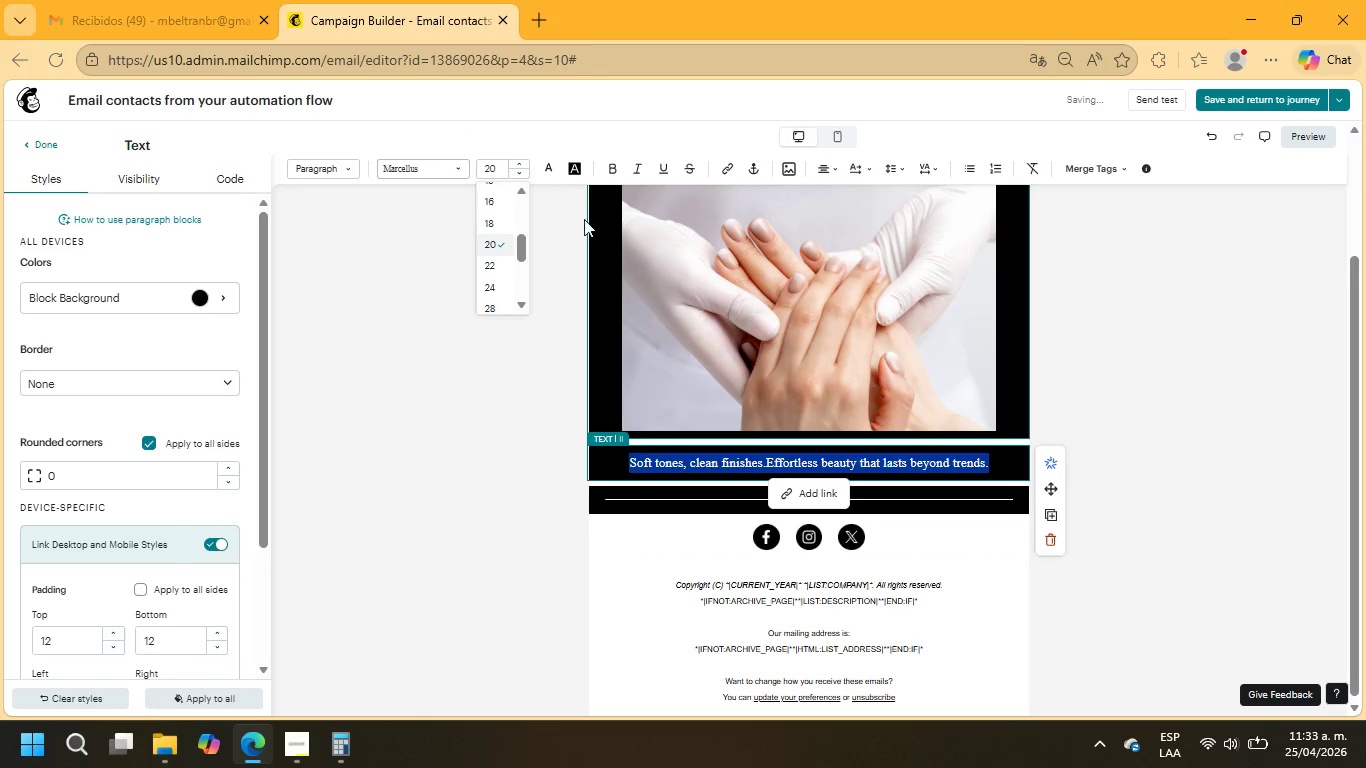 
left_click([617, 175])
 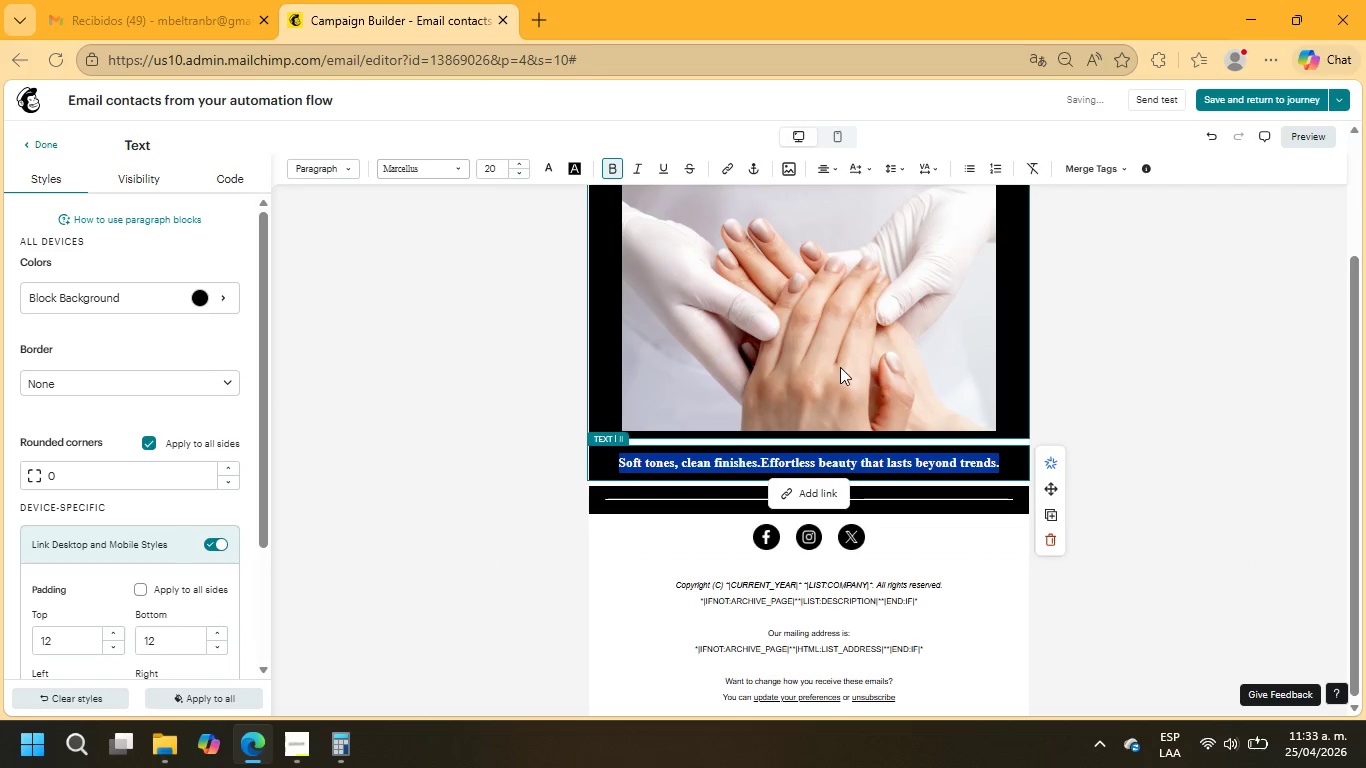 
scroll: coordinate [852, 386], scroll_direction: up, amount: 3.0
 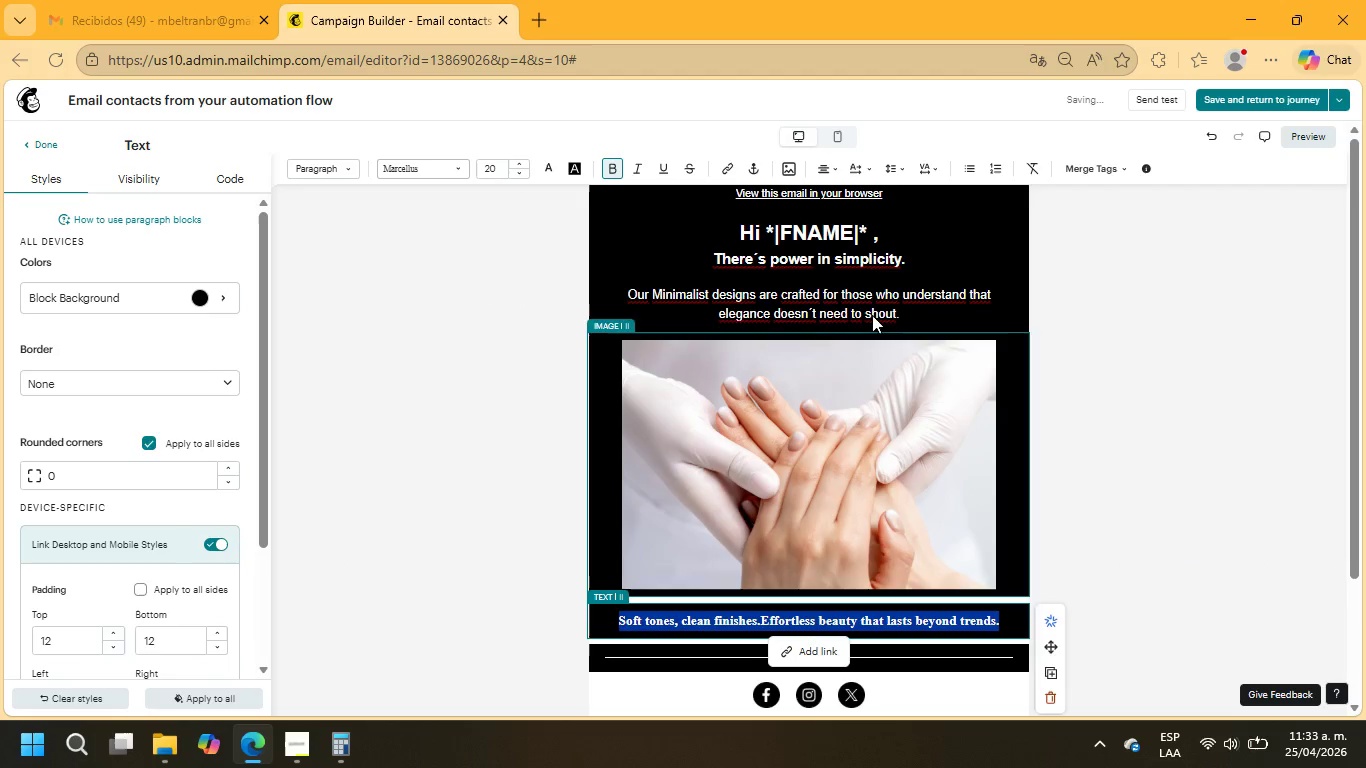 
left_click([886, 297])
 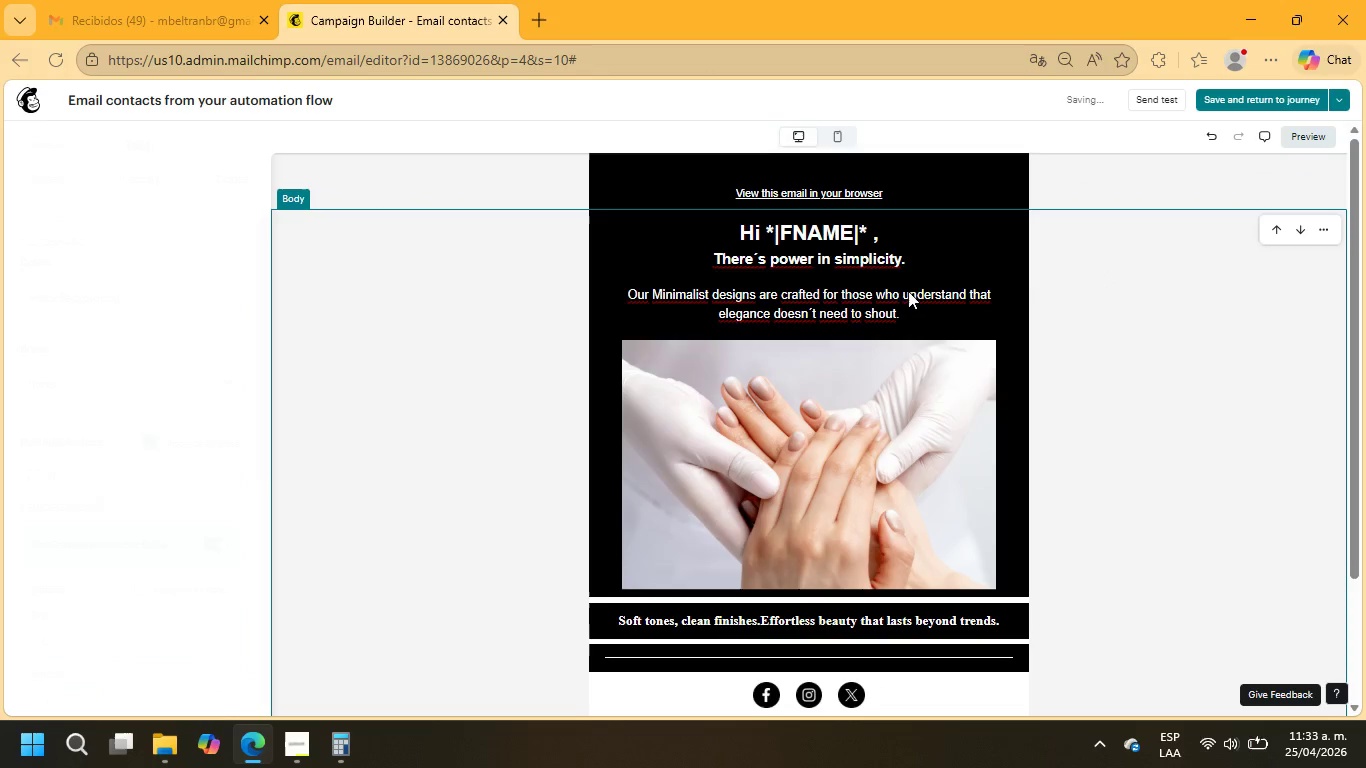 
left_click_drag(start_coordinate=[897, 312], to_coordinate=[631, 288])
 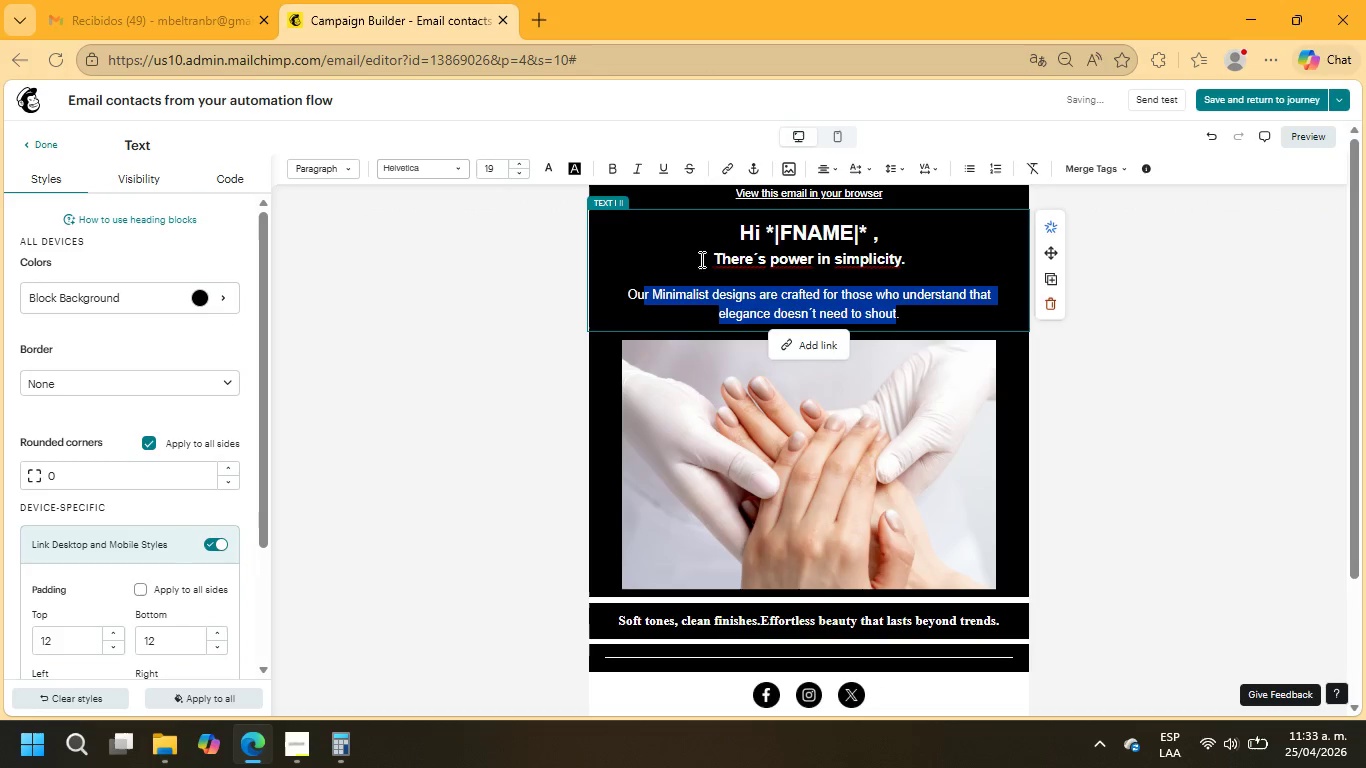 
left_click([739, 257])
 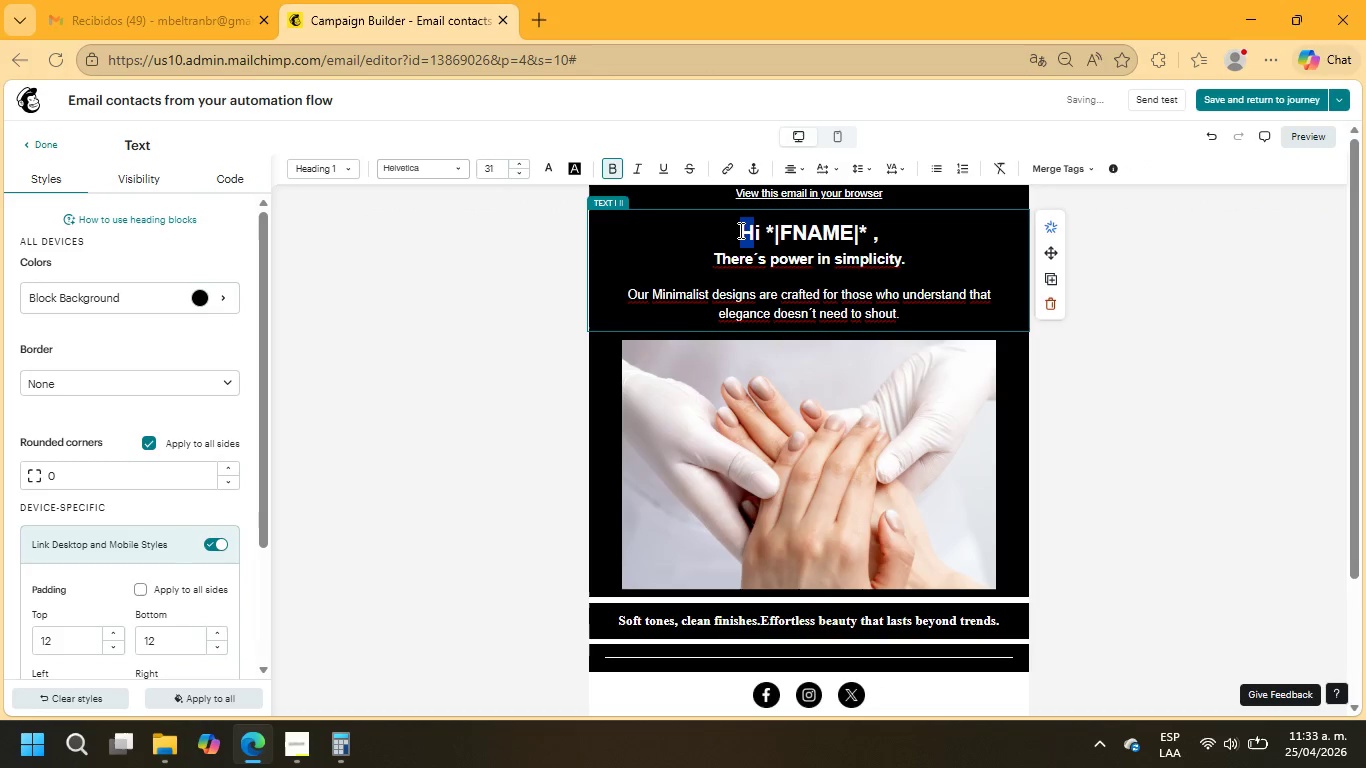 
left_click([734, 229])
 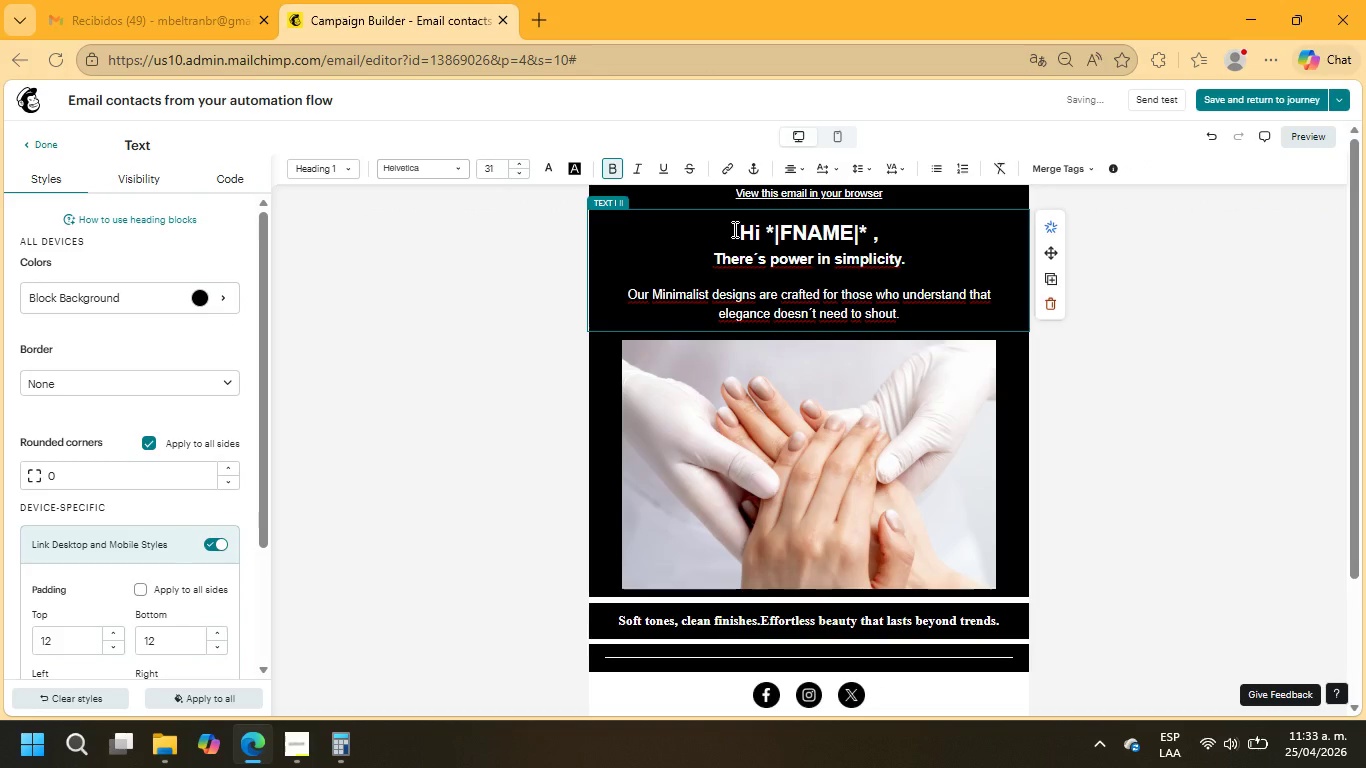 
left_click_drag(start_coordinate=[733, 229], to_coordinate=[904, 309])
 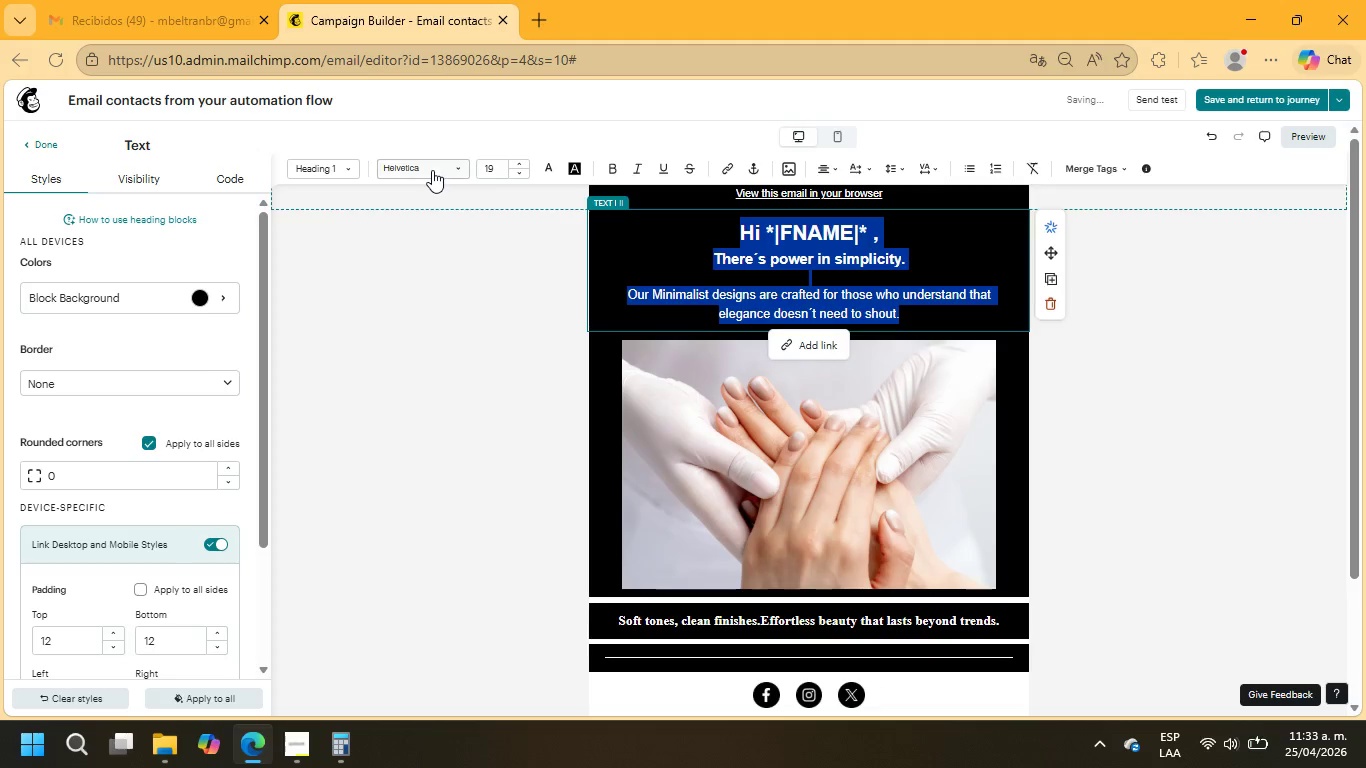 
left_click([432, 169])
 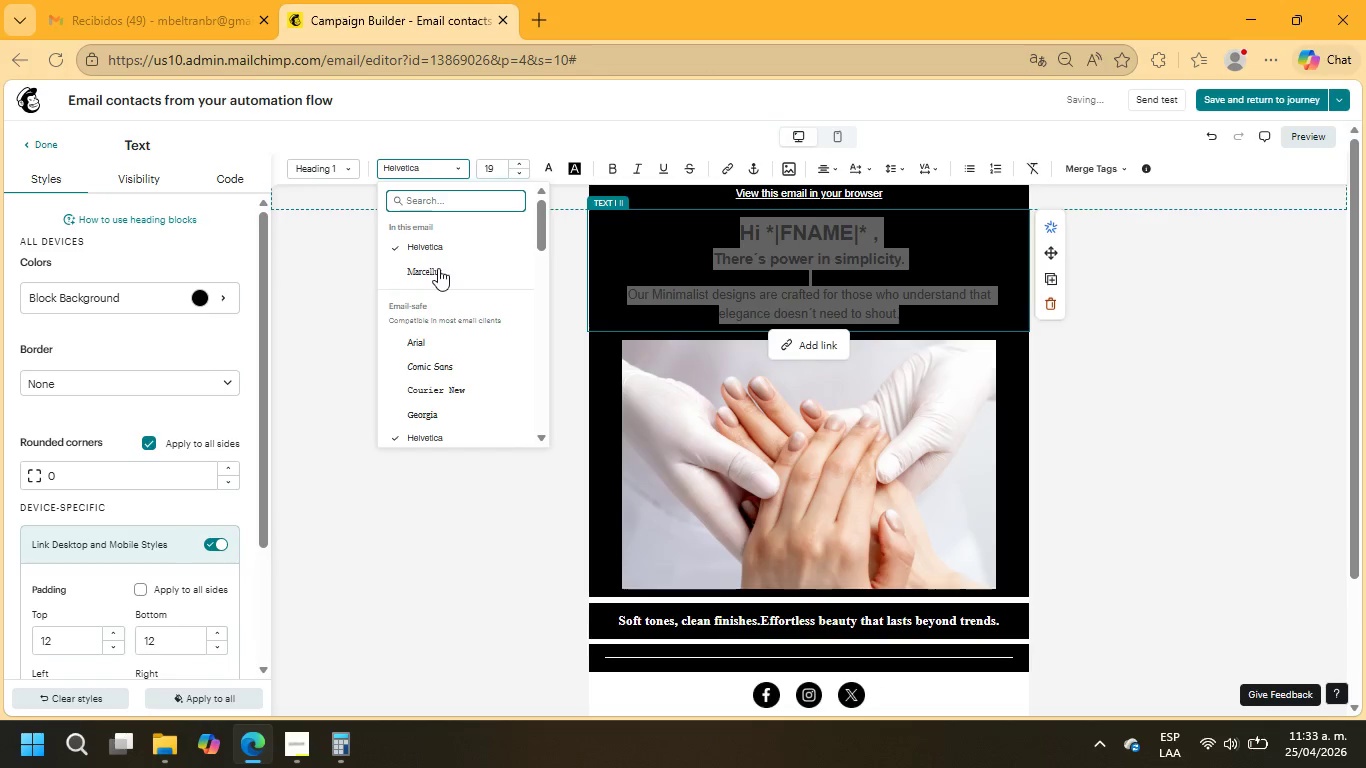 
left_click([439, 269])
 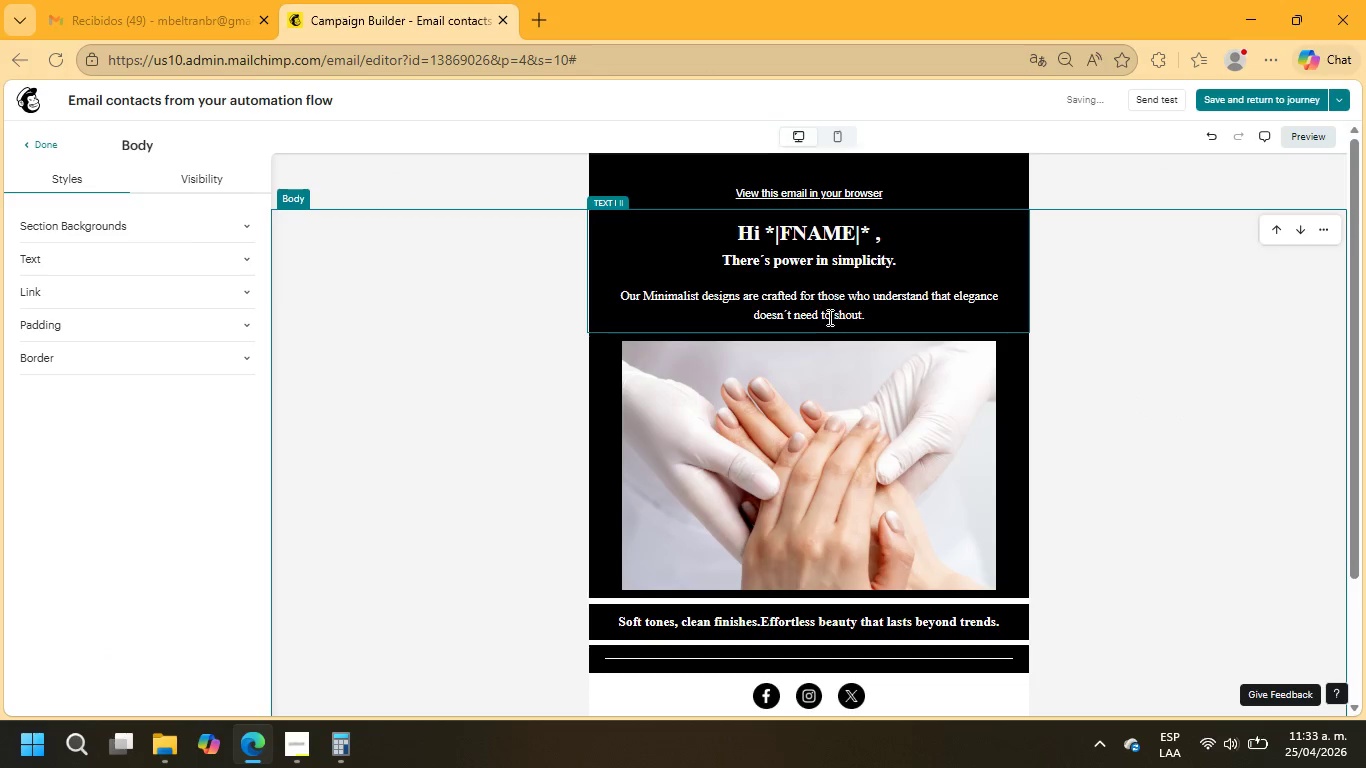 
left_click_drag(start_coordinate=[870, 312], to_coordinate=[614, 289])
 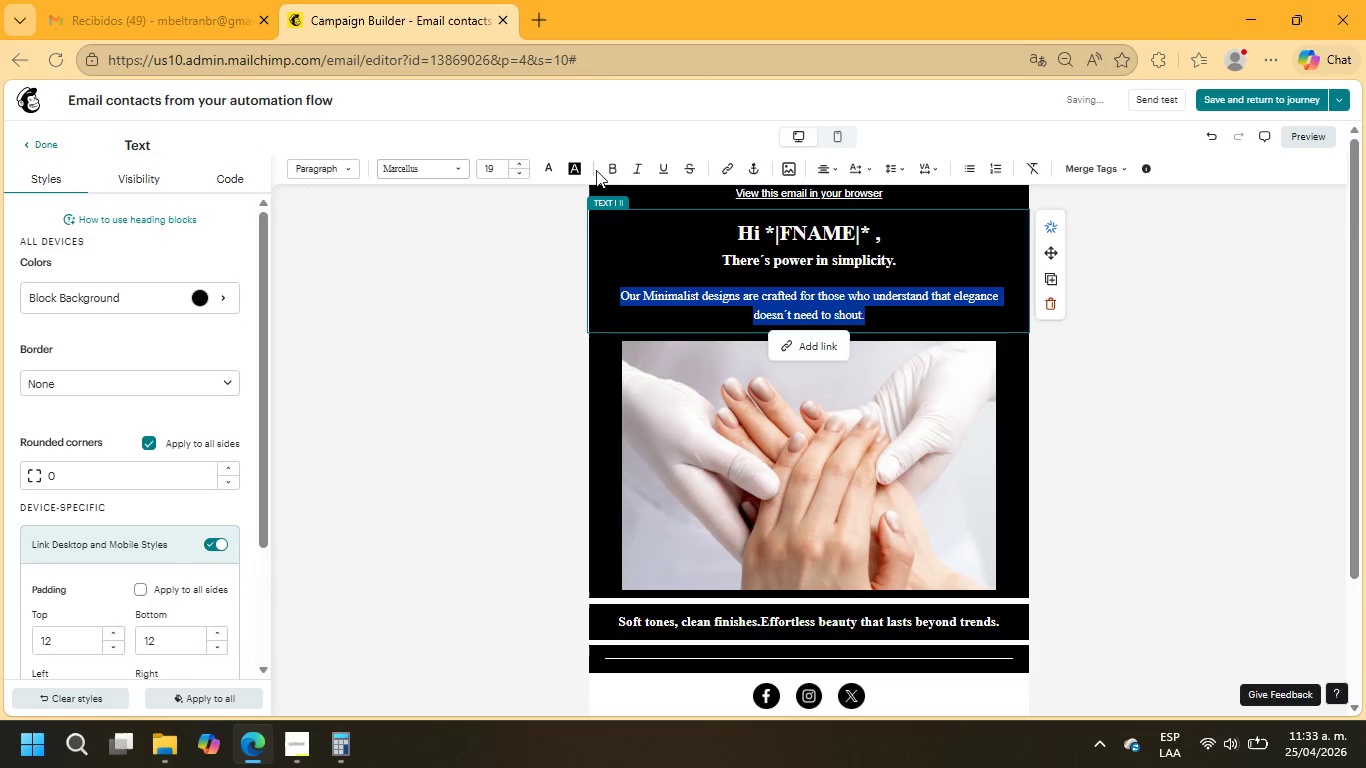 
left_click([608, 164])
 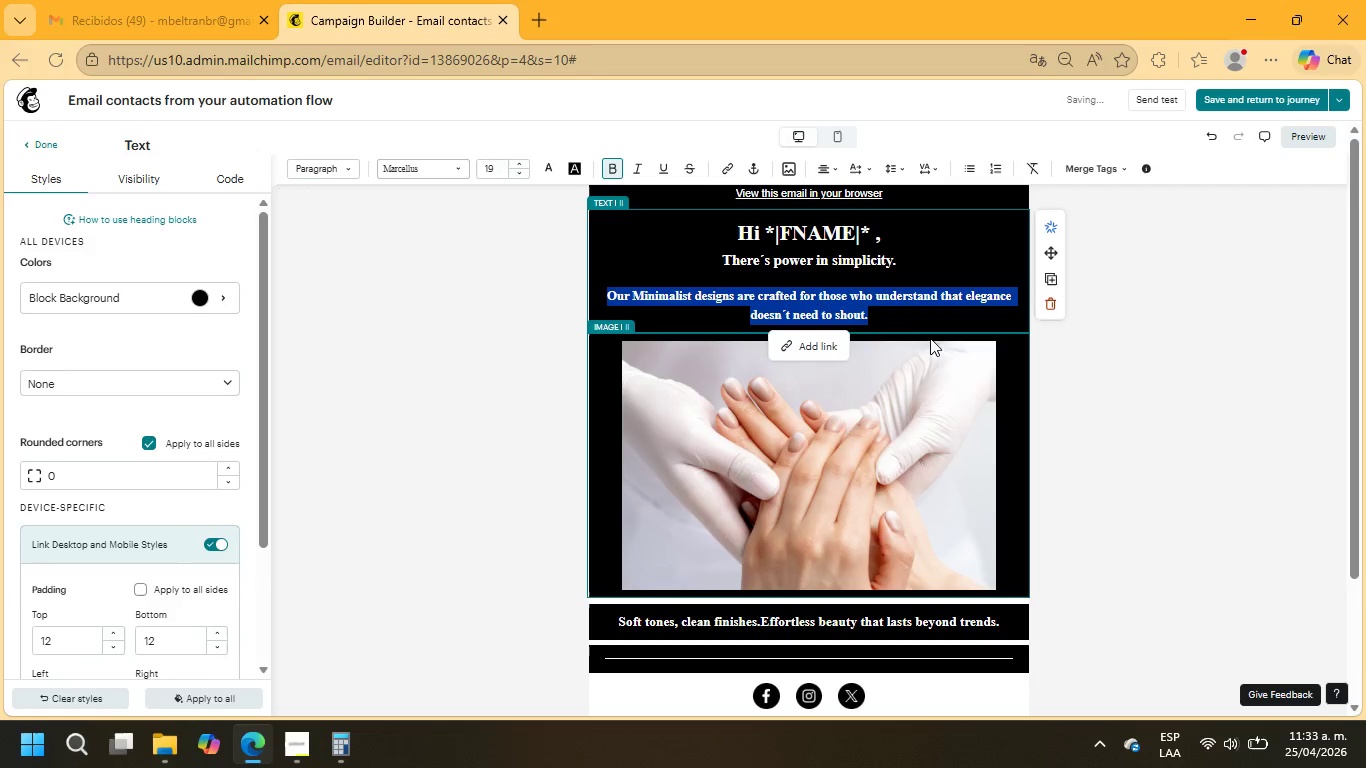 
left_click([930, 326])
 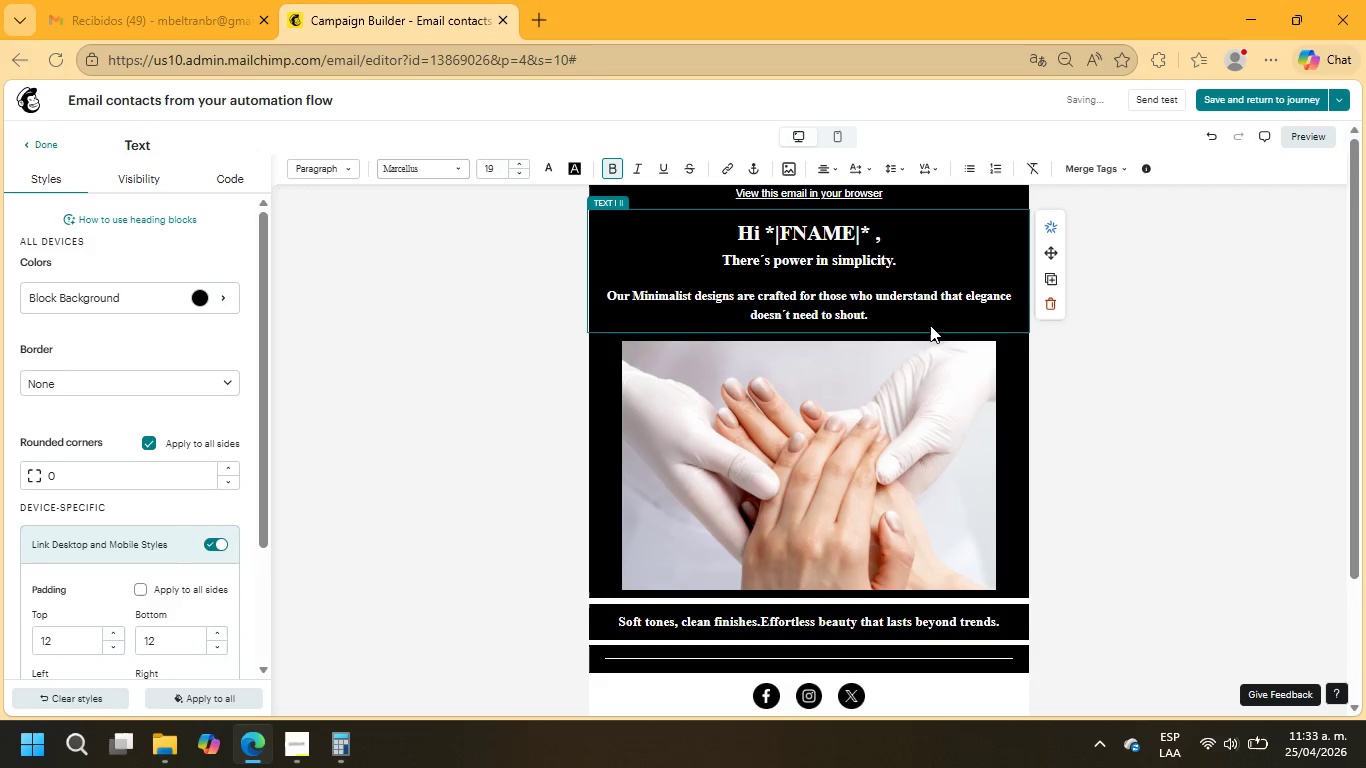 
scroll: coordinate [930, 325], scroll_direction: down, amount: 2.0
 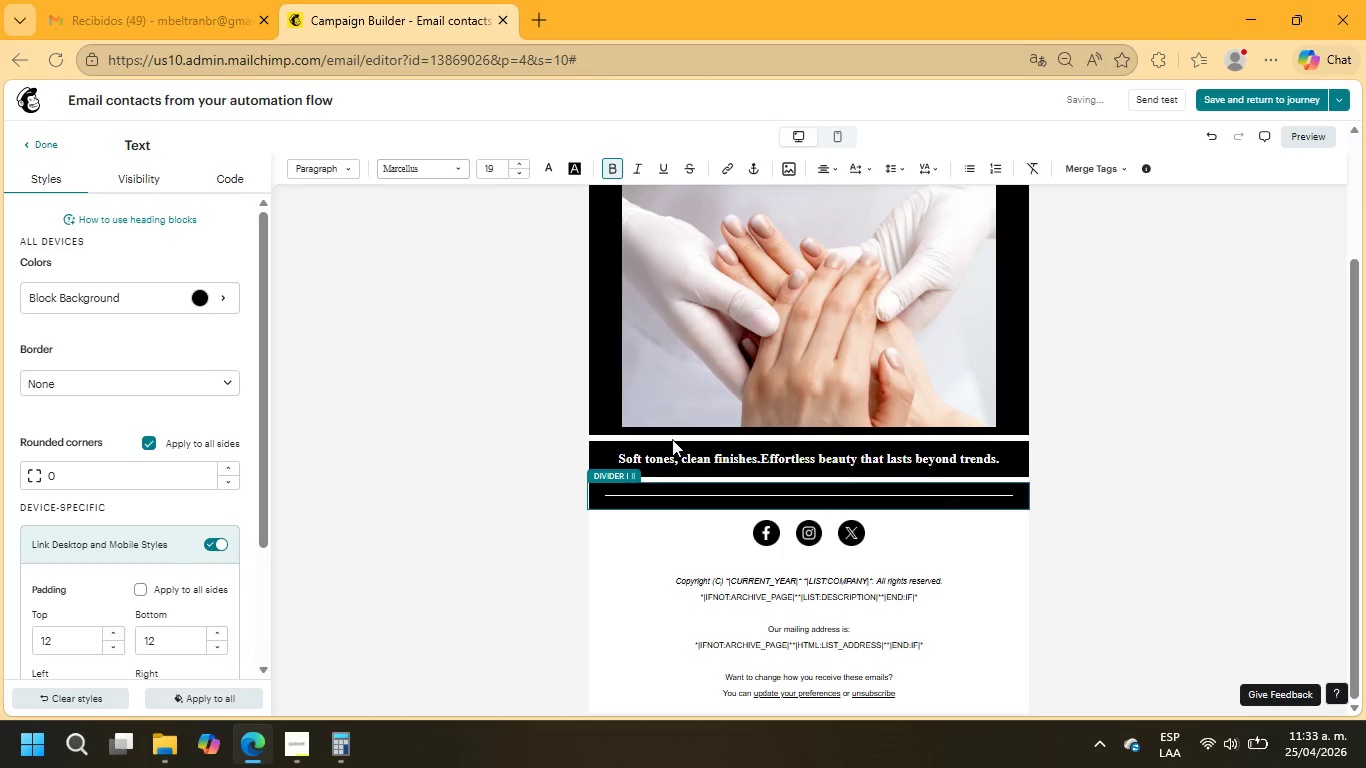 
left_click([43, 143])
 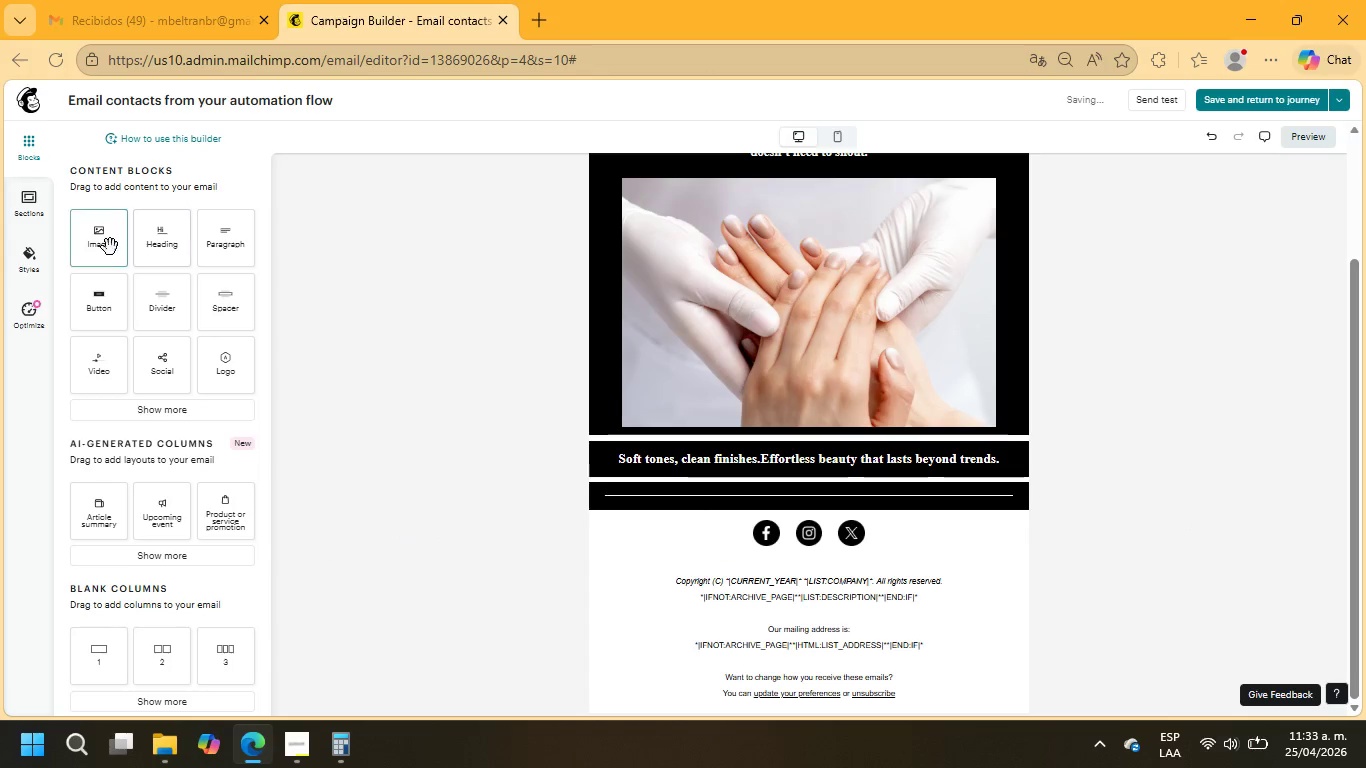 
left_click_drag(start_coordinate=[219, 243], to_coordinate=[625, 546])
 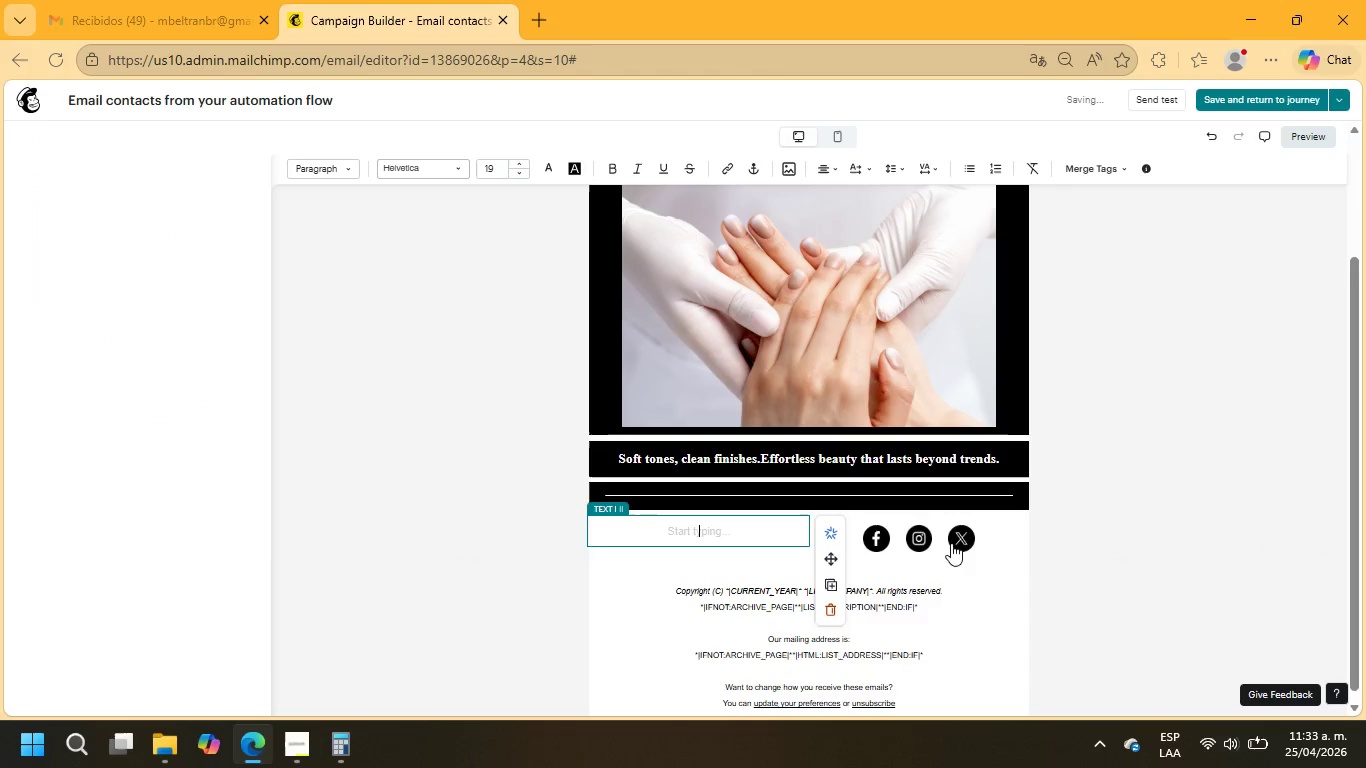 
left_click([997, 538])
 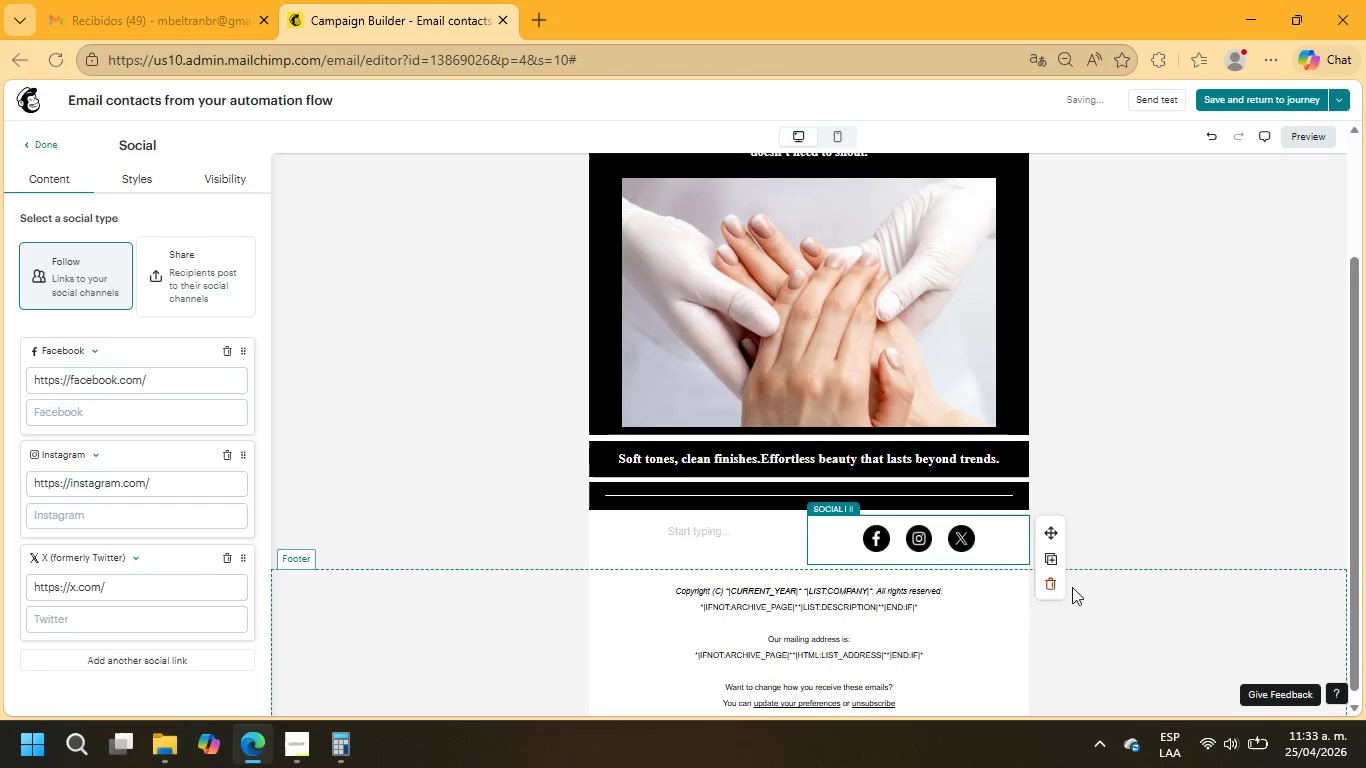 
left_click([1049, 581])
 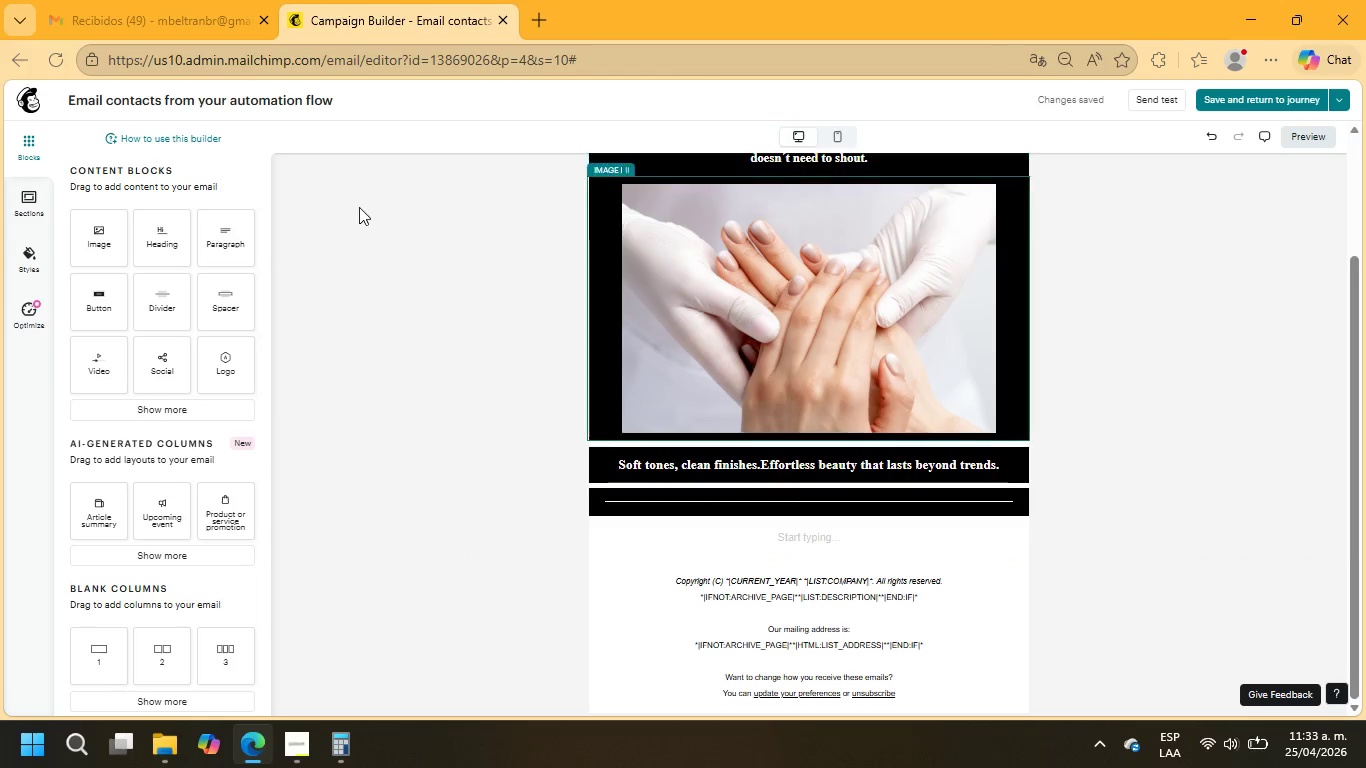 
wait(7.02)
 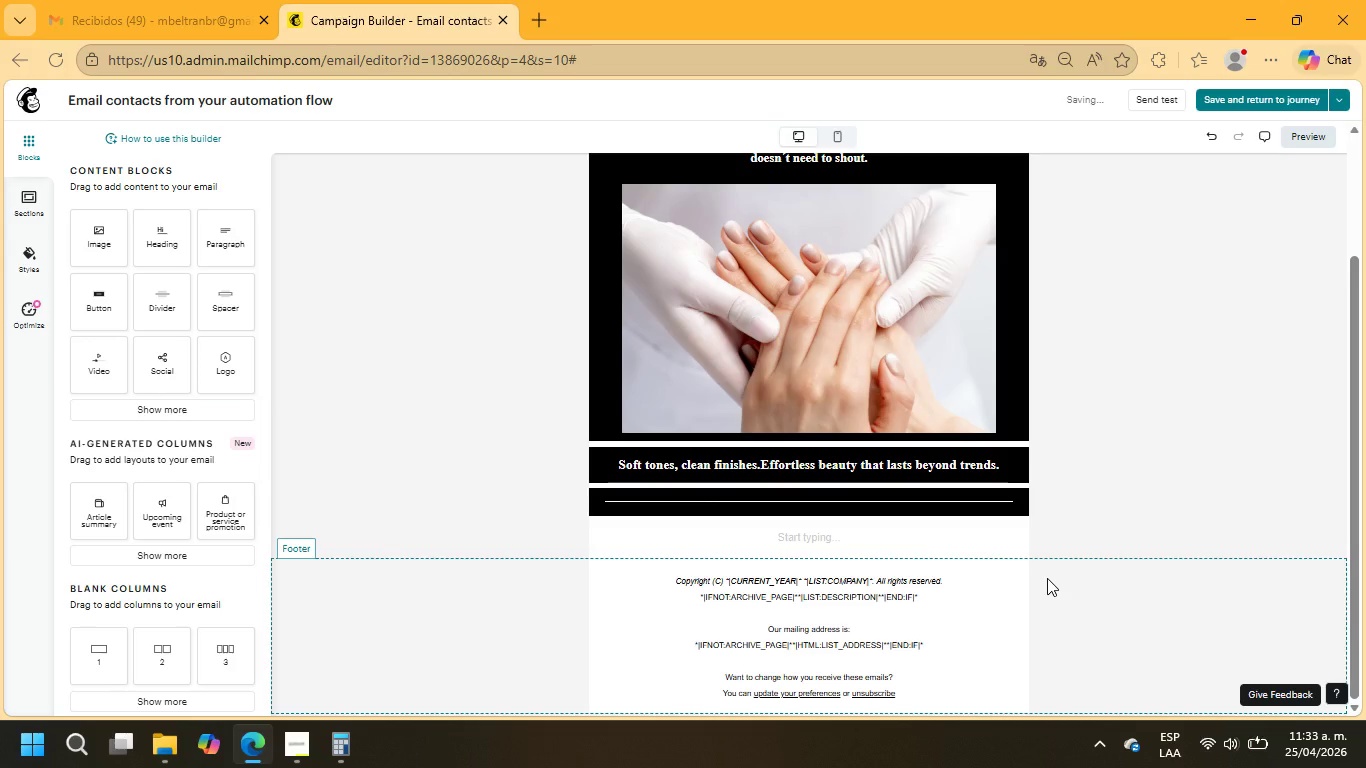 
left_click_drag(start_coordinate=[97, 231], to_coordinate=[984, 530])
 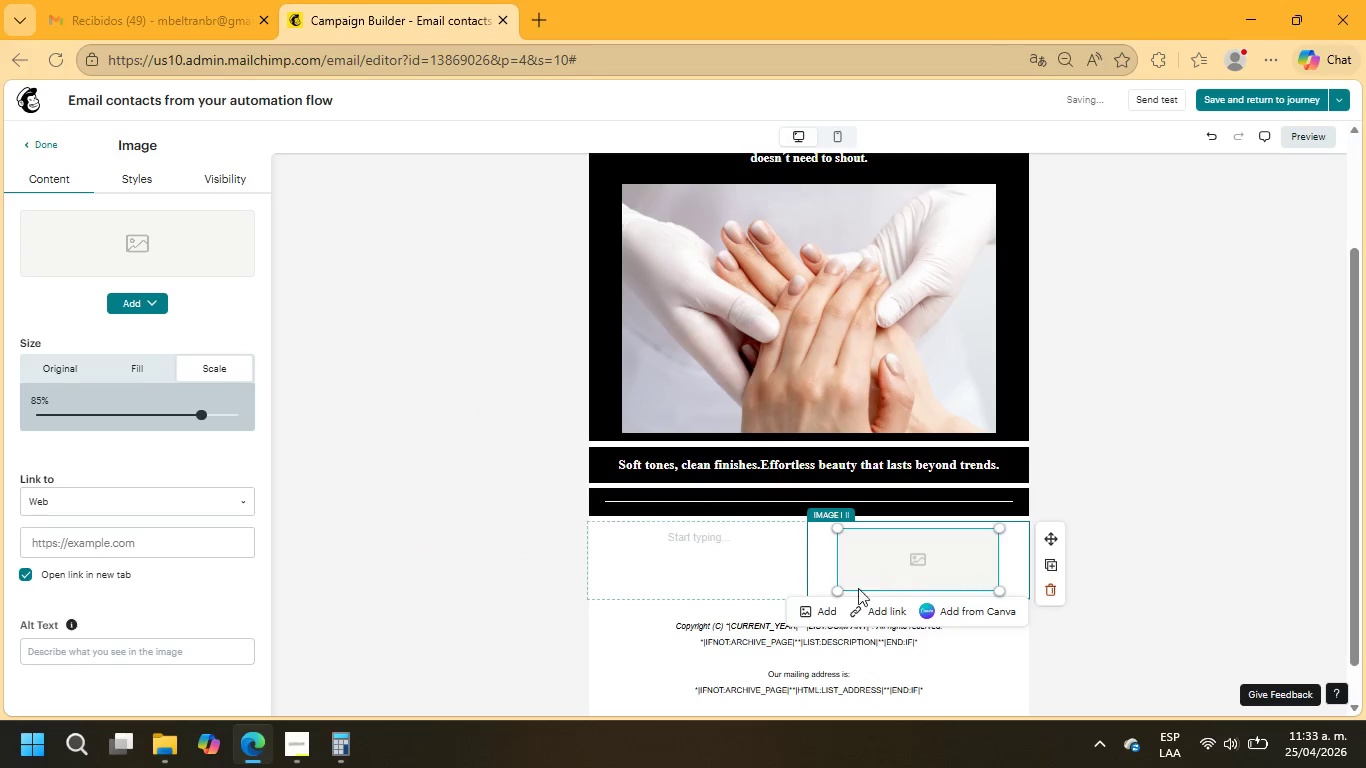 
left_click([821, 615])
 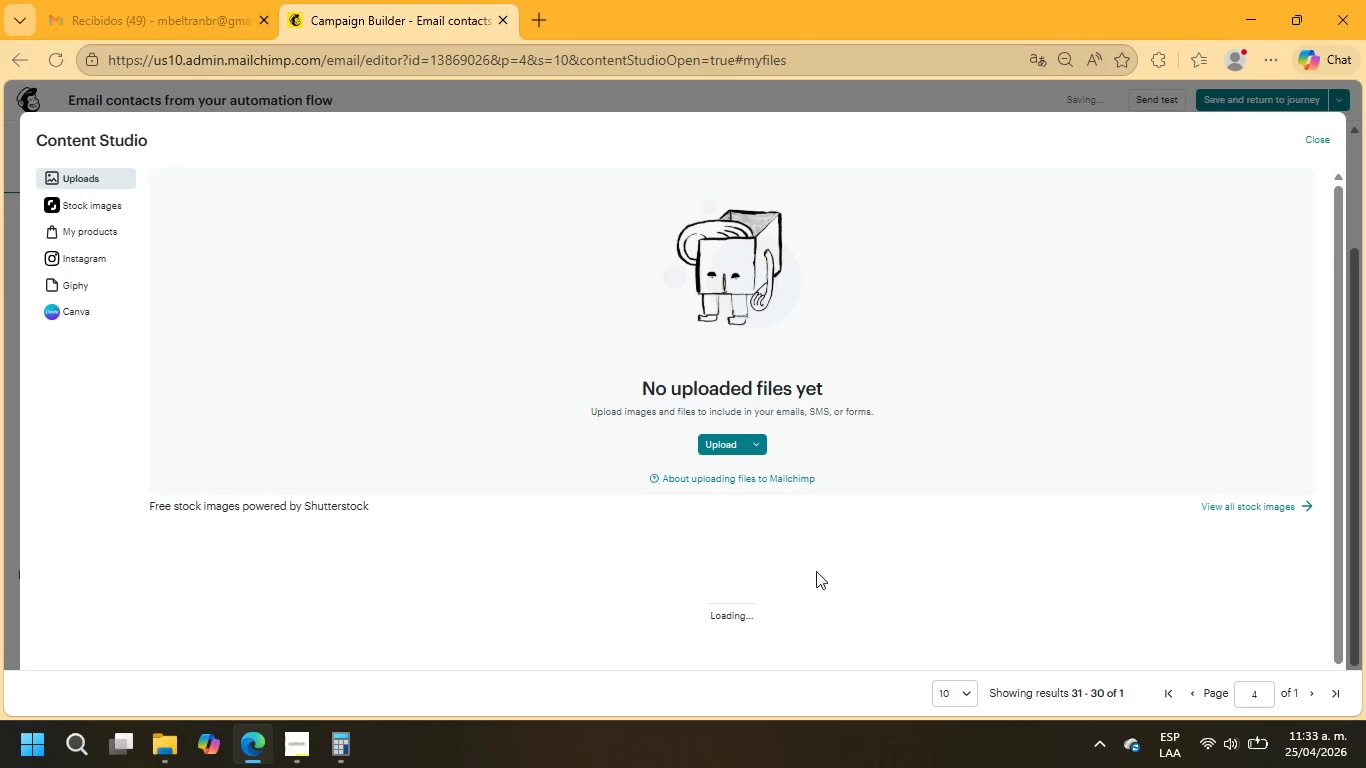 
left_click([91, 203])
 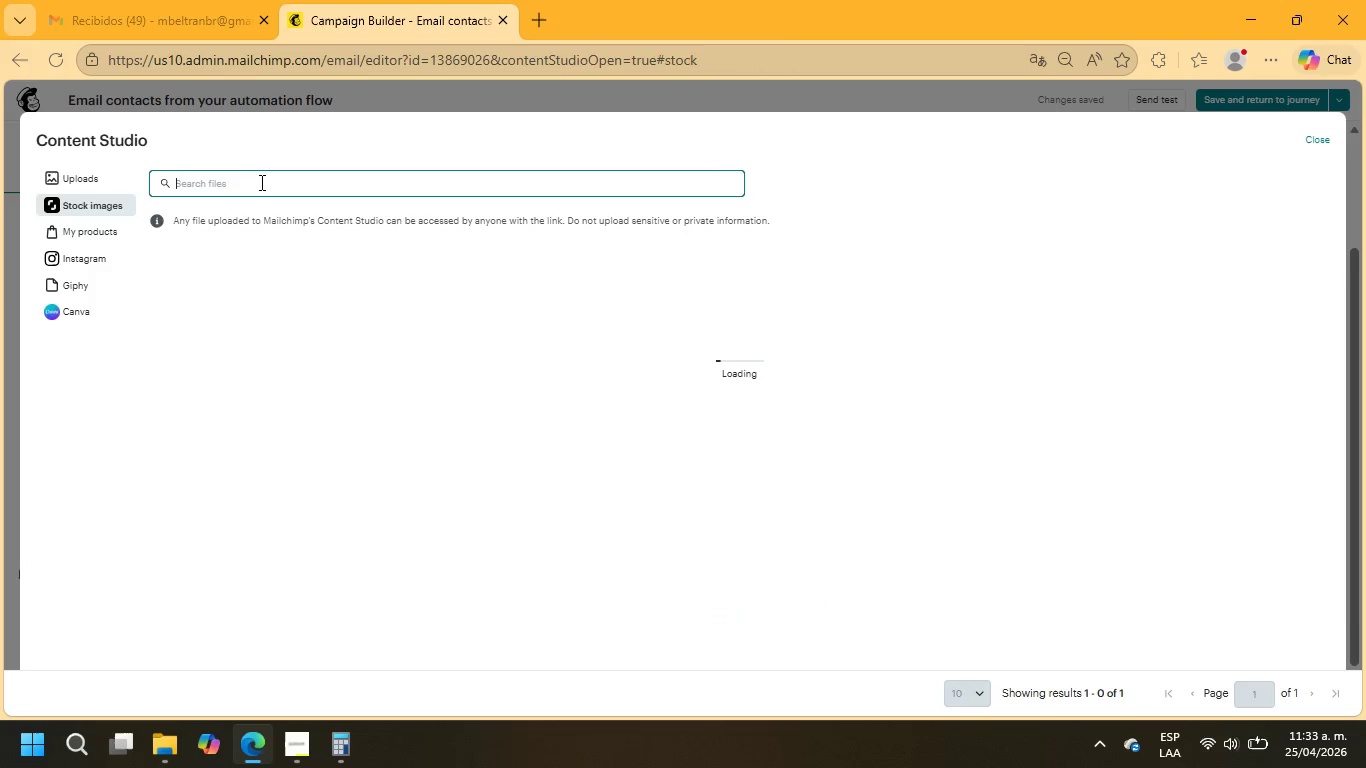 
type(varnish/)
key(Backspace)
 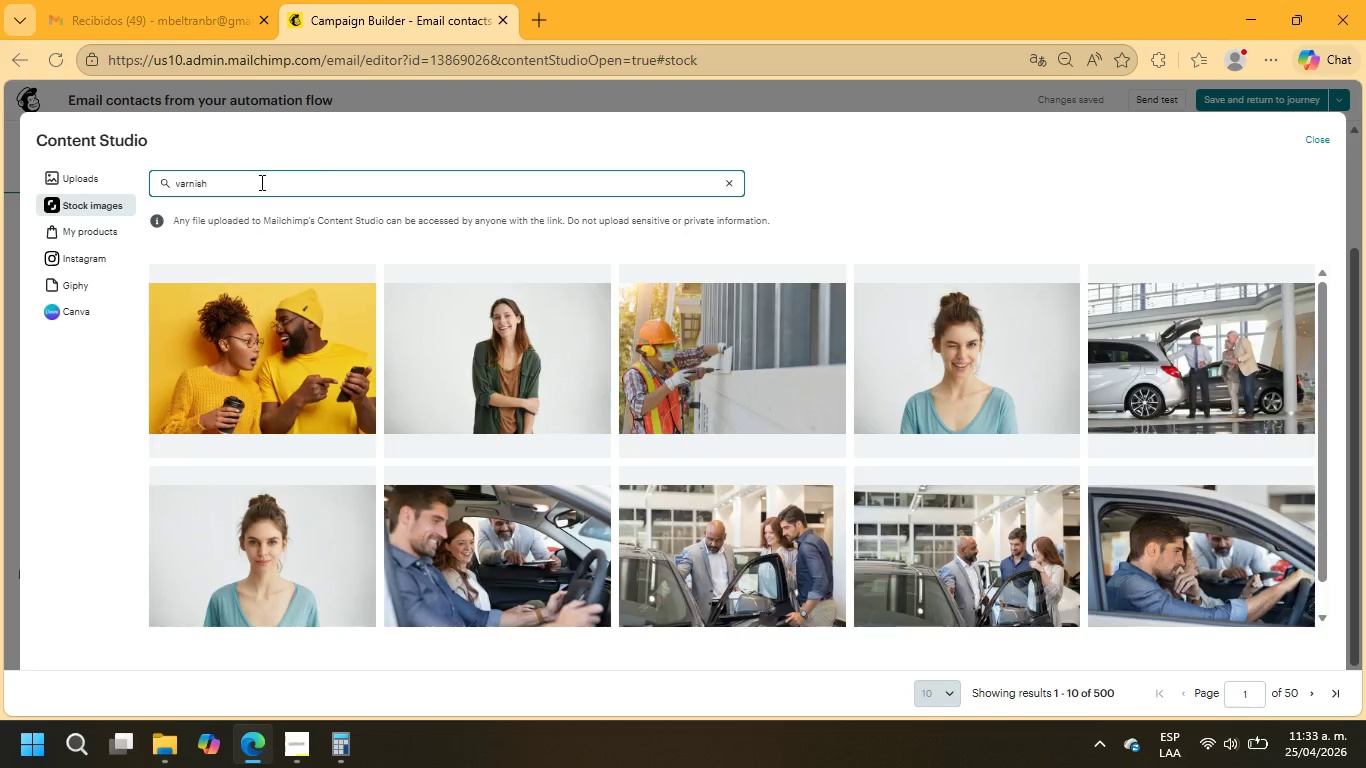 
key(Enter)
 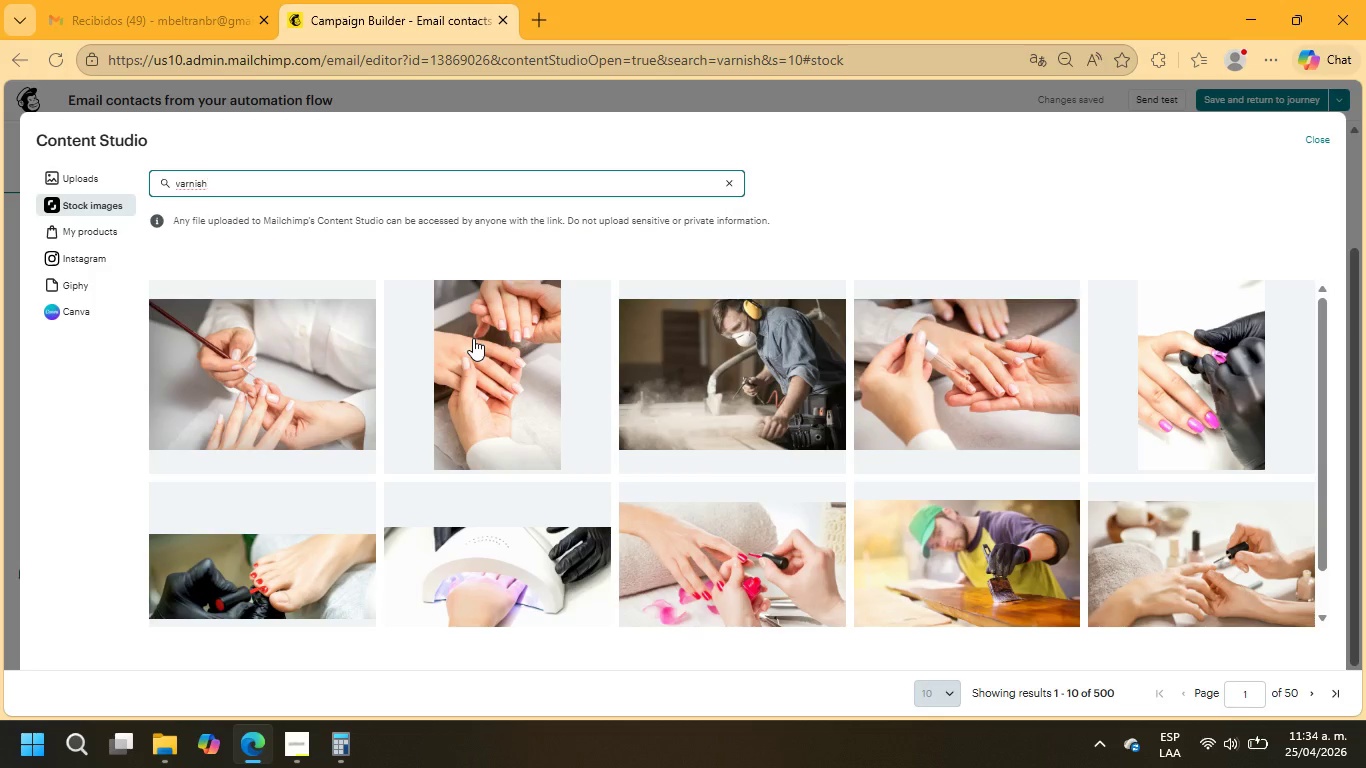 
wait(38.34)
 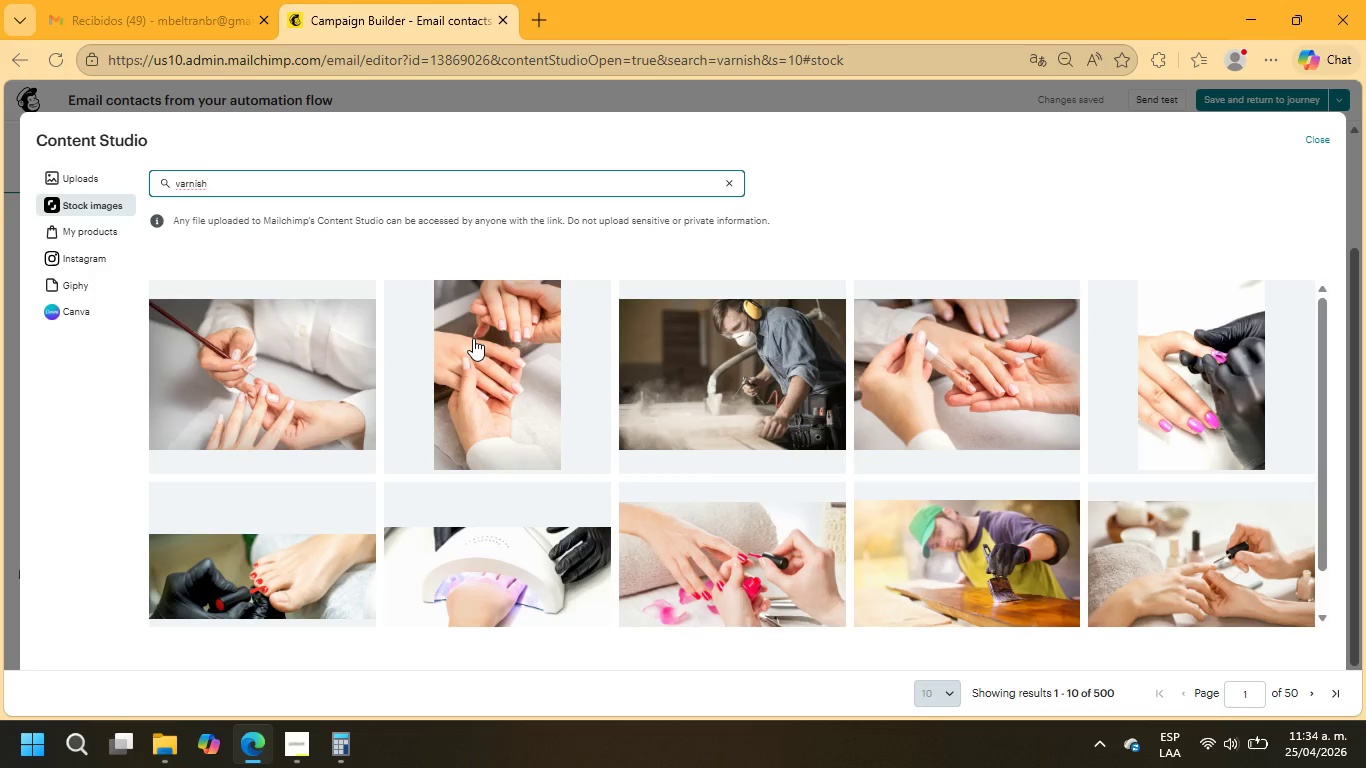 
scroll: coordinate [1239, 531], scroll_direction: down, amount: 6.0
 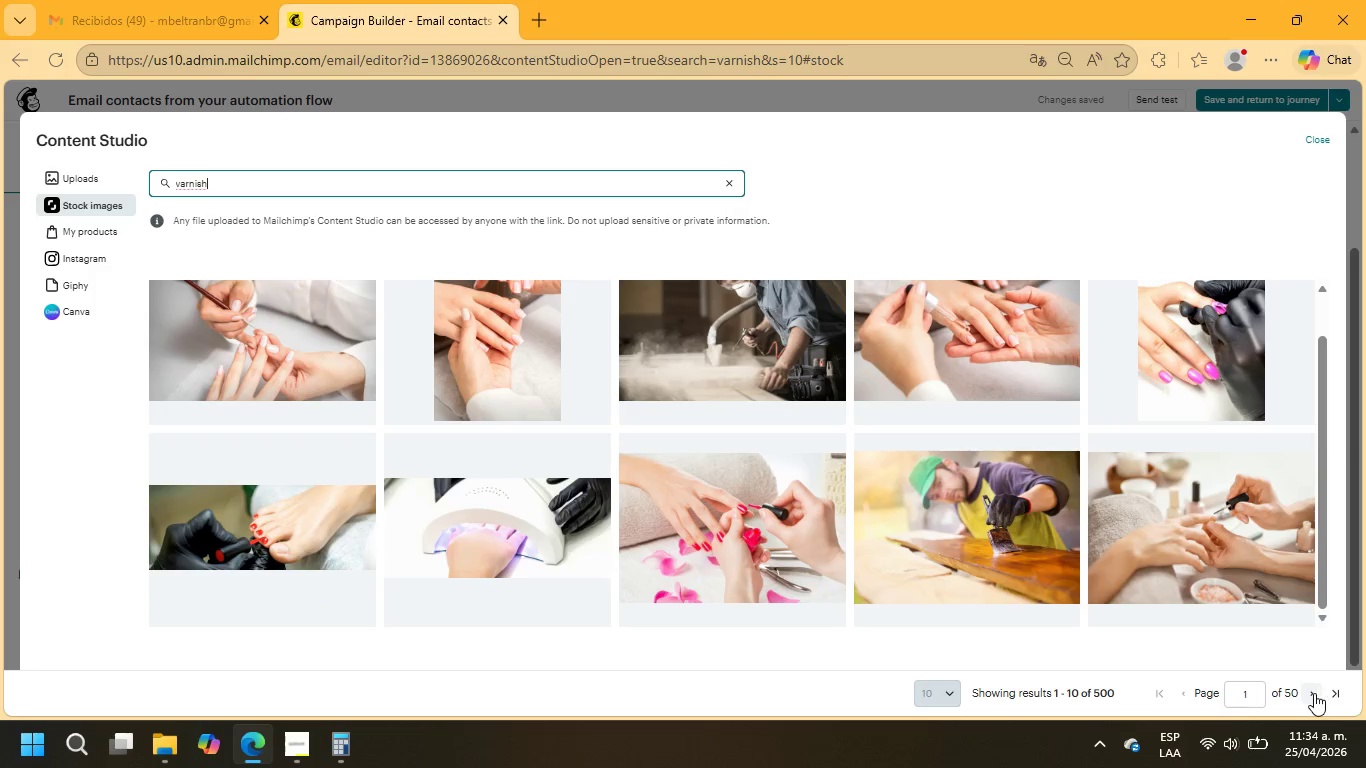 
left_click([1312, 693])
 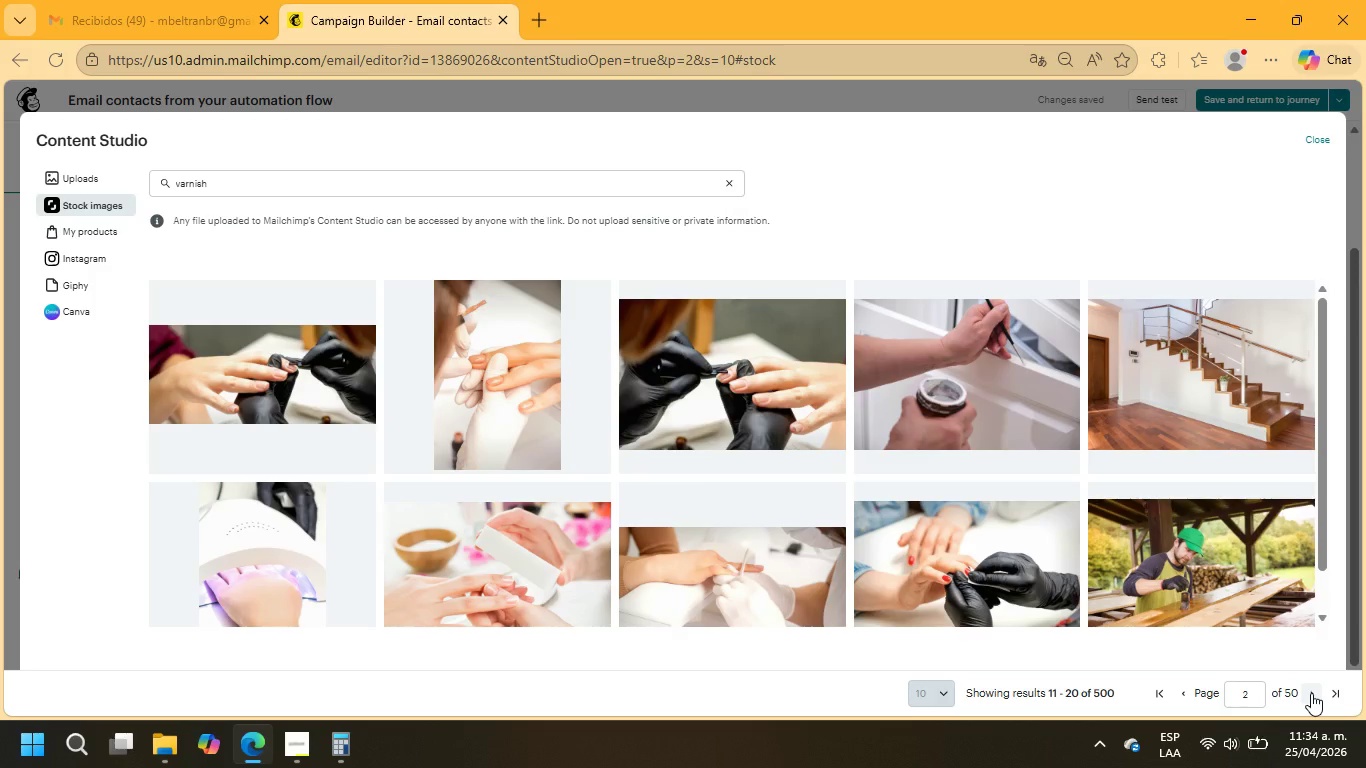 
wait(5.67)
 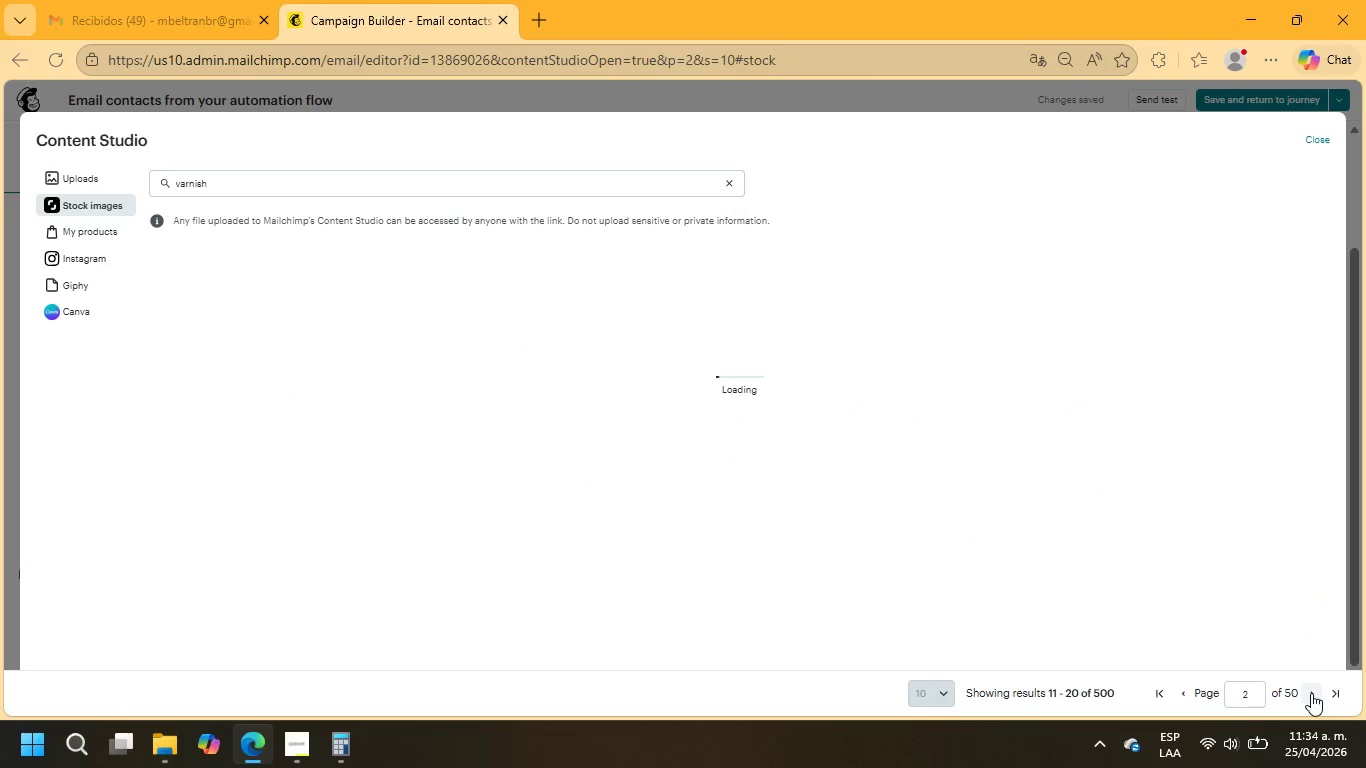 
left_click([1311, 693])
 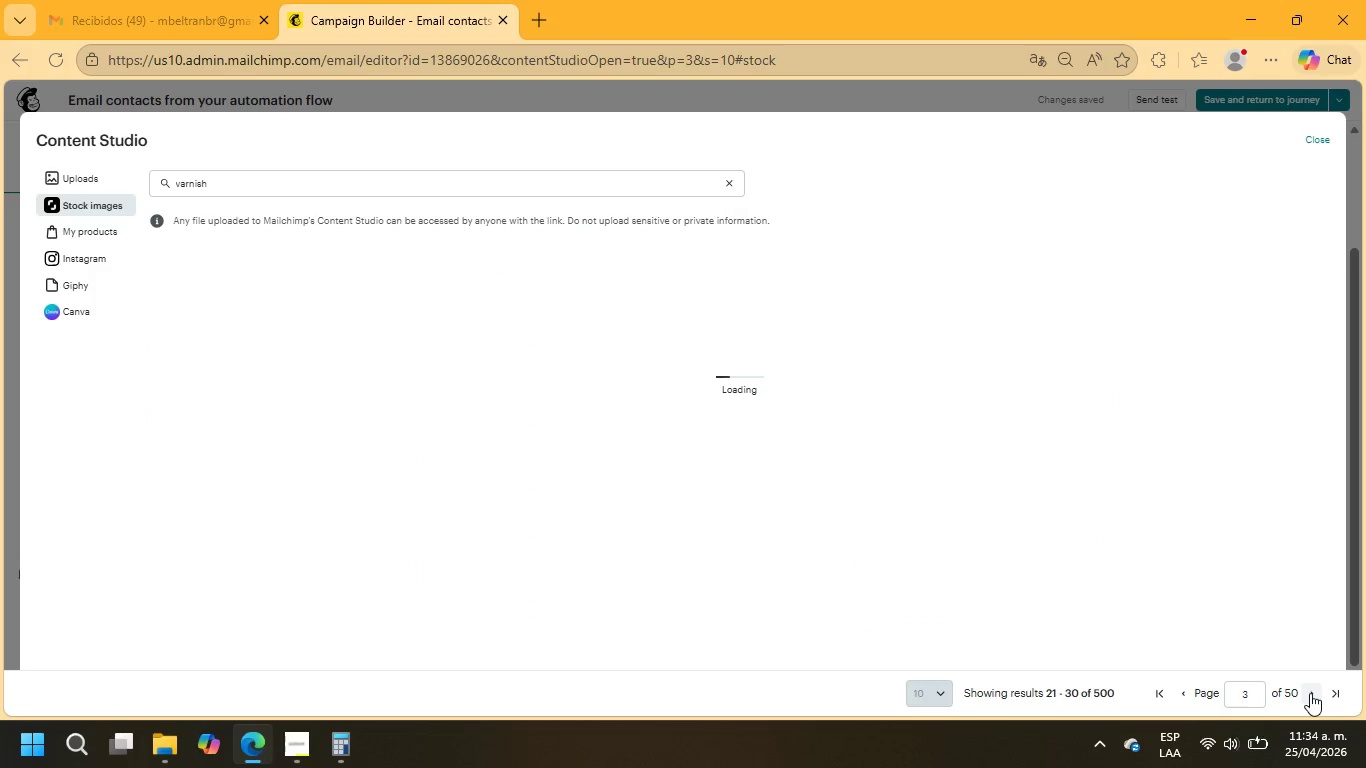 
wait(5.97)
 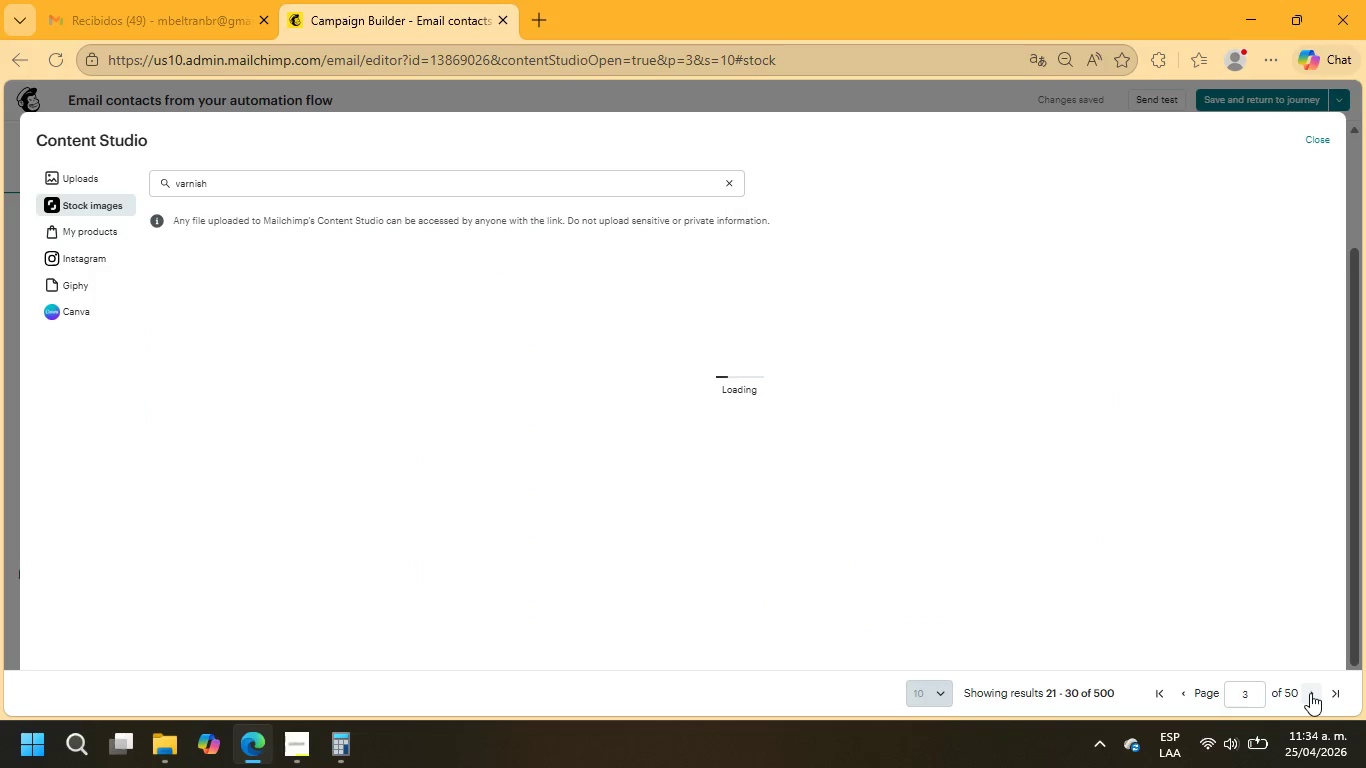 
scroll: coordinate [1210, 590], scroll_direction: down, amount: 4.0
 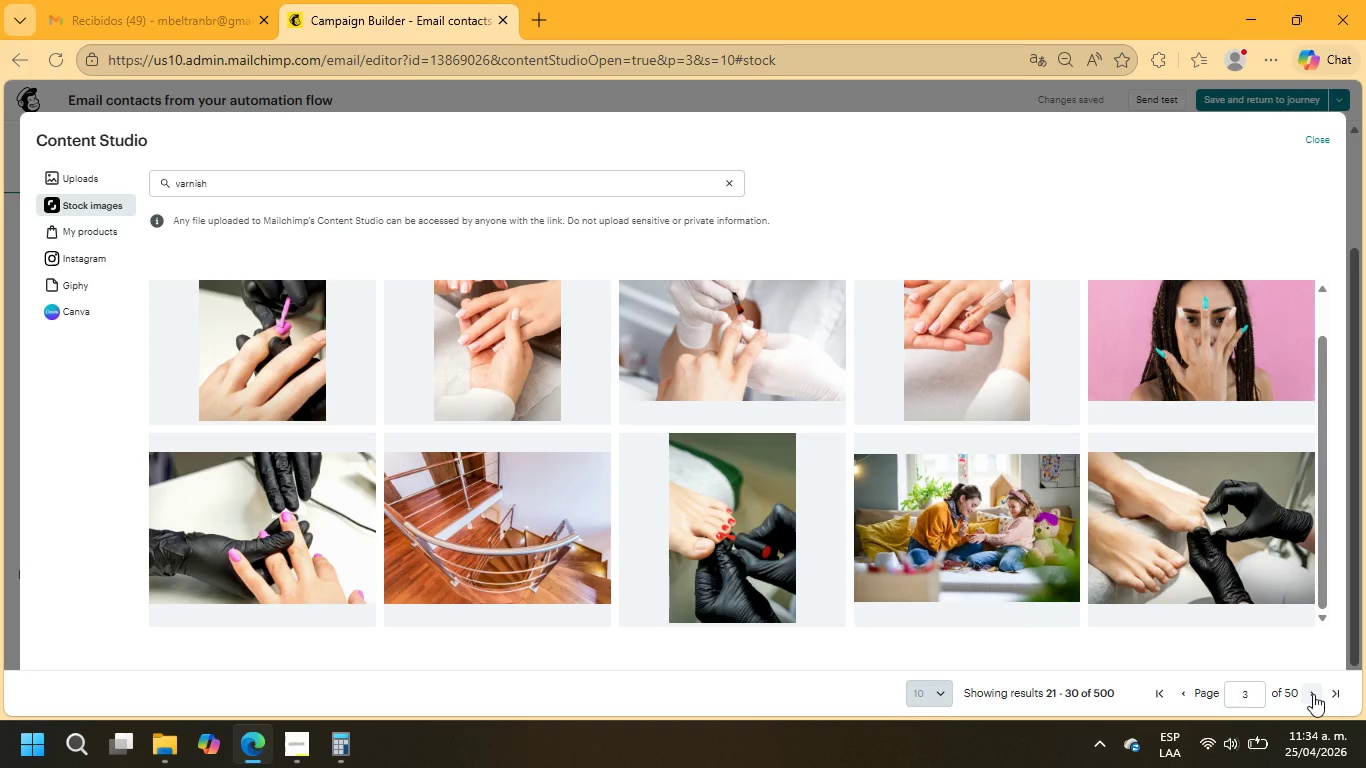 
left_click([1313, 694])
 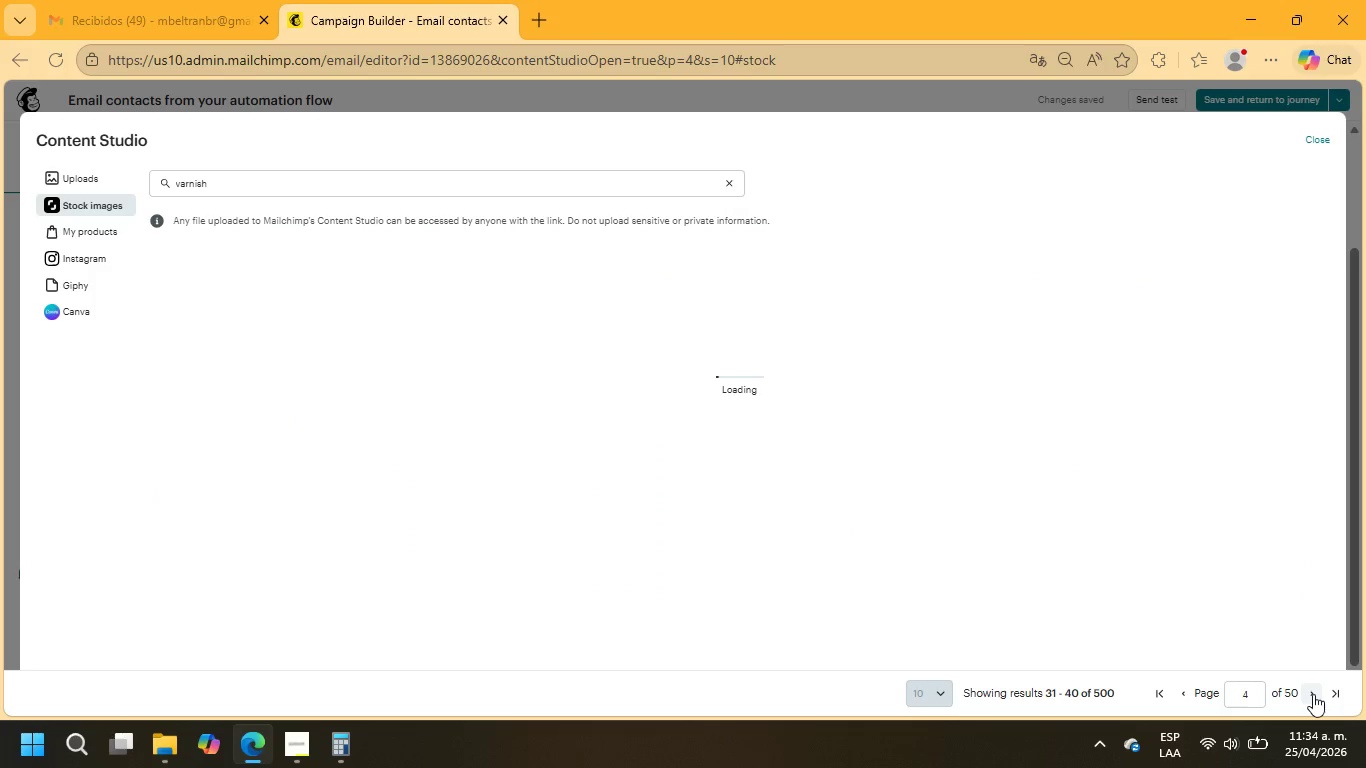 
wait(8.39)
 